 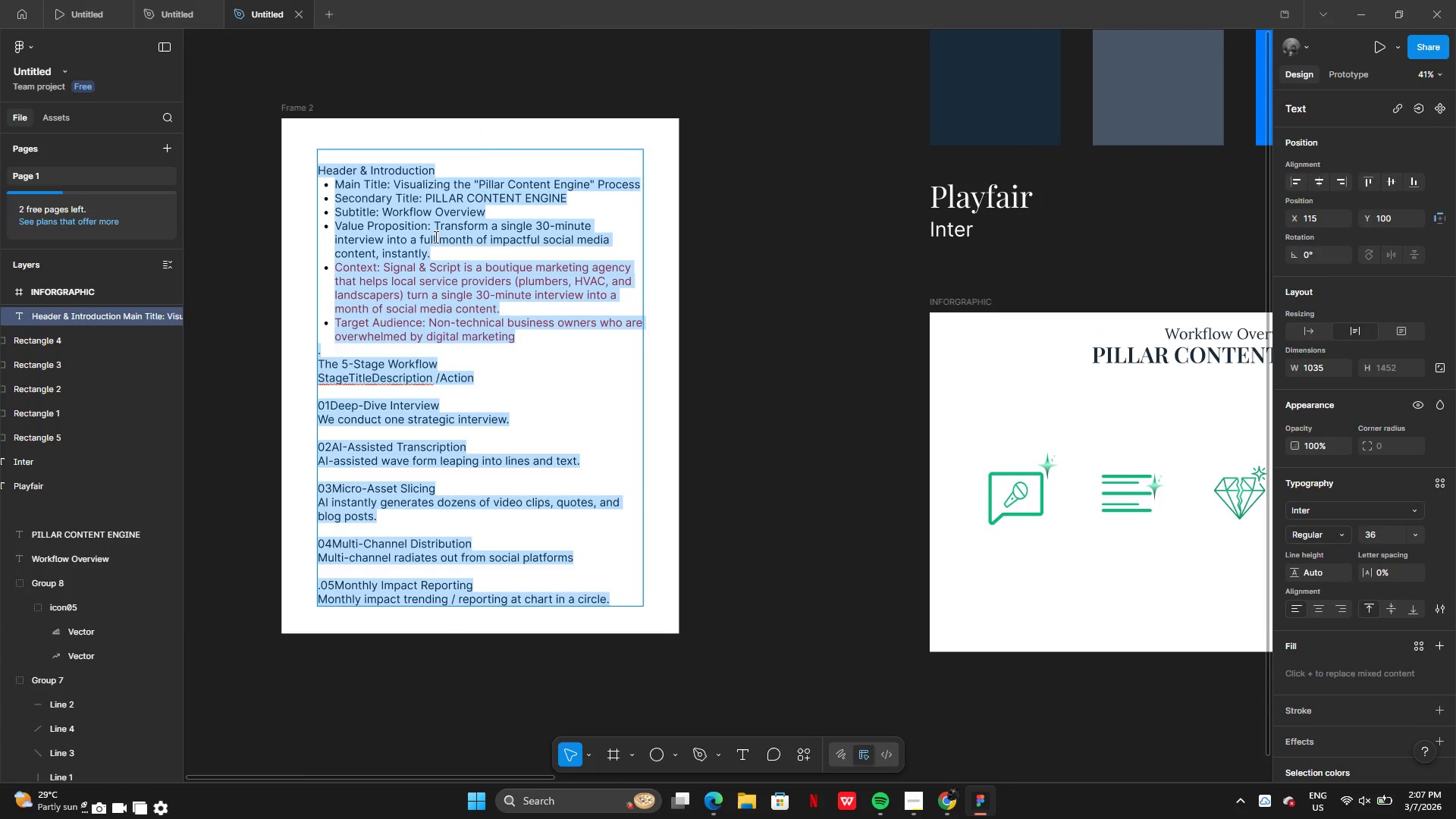 
left_click([435, 231])
 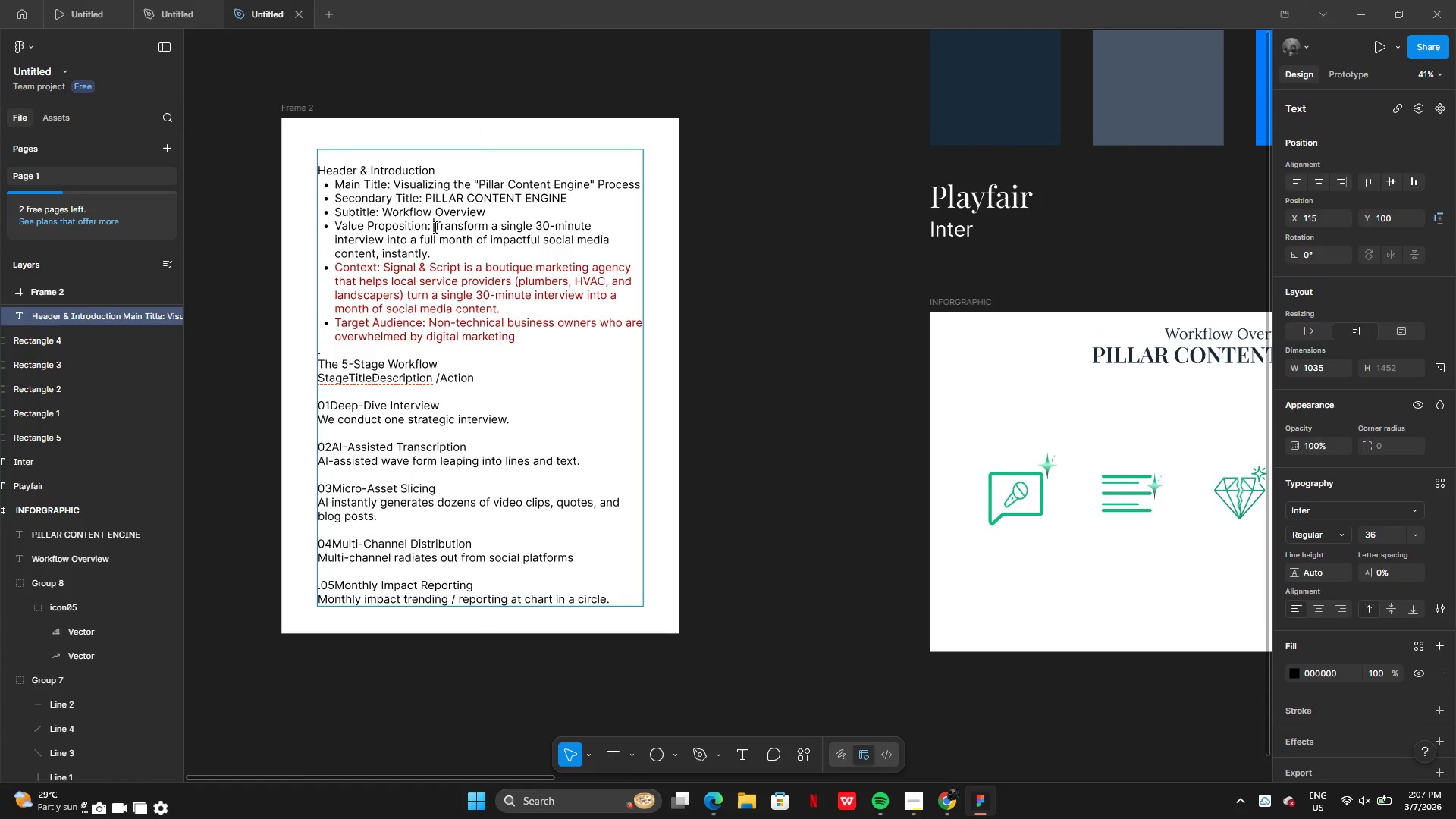 
left_click_drag(start_coordinate=[434, 227], to_coordinate=[458, 256])
 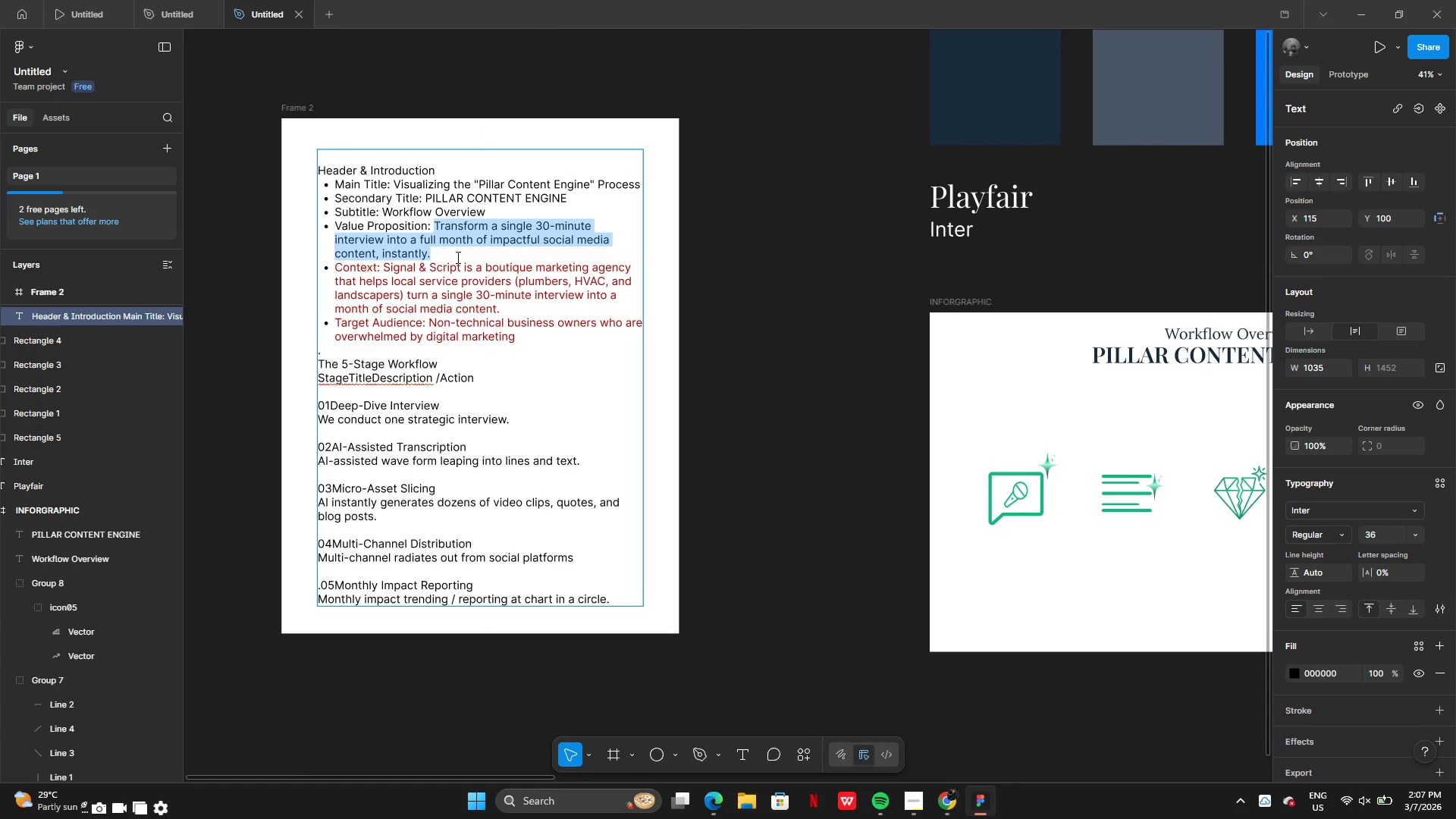 
key(Control+C)
 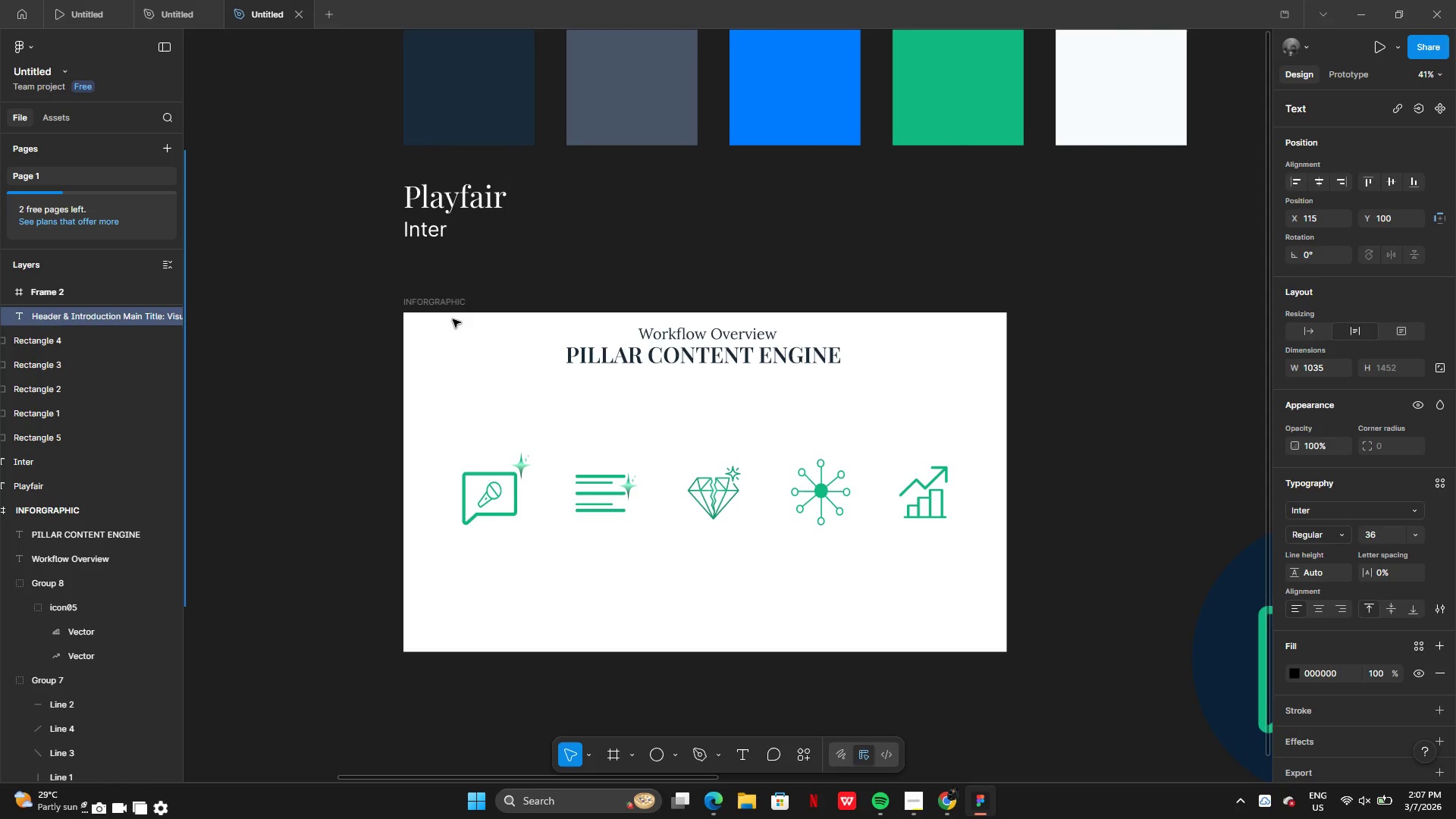 
left_click([667, 419])
 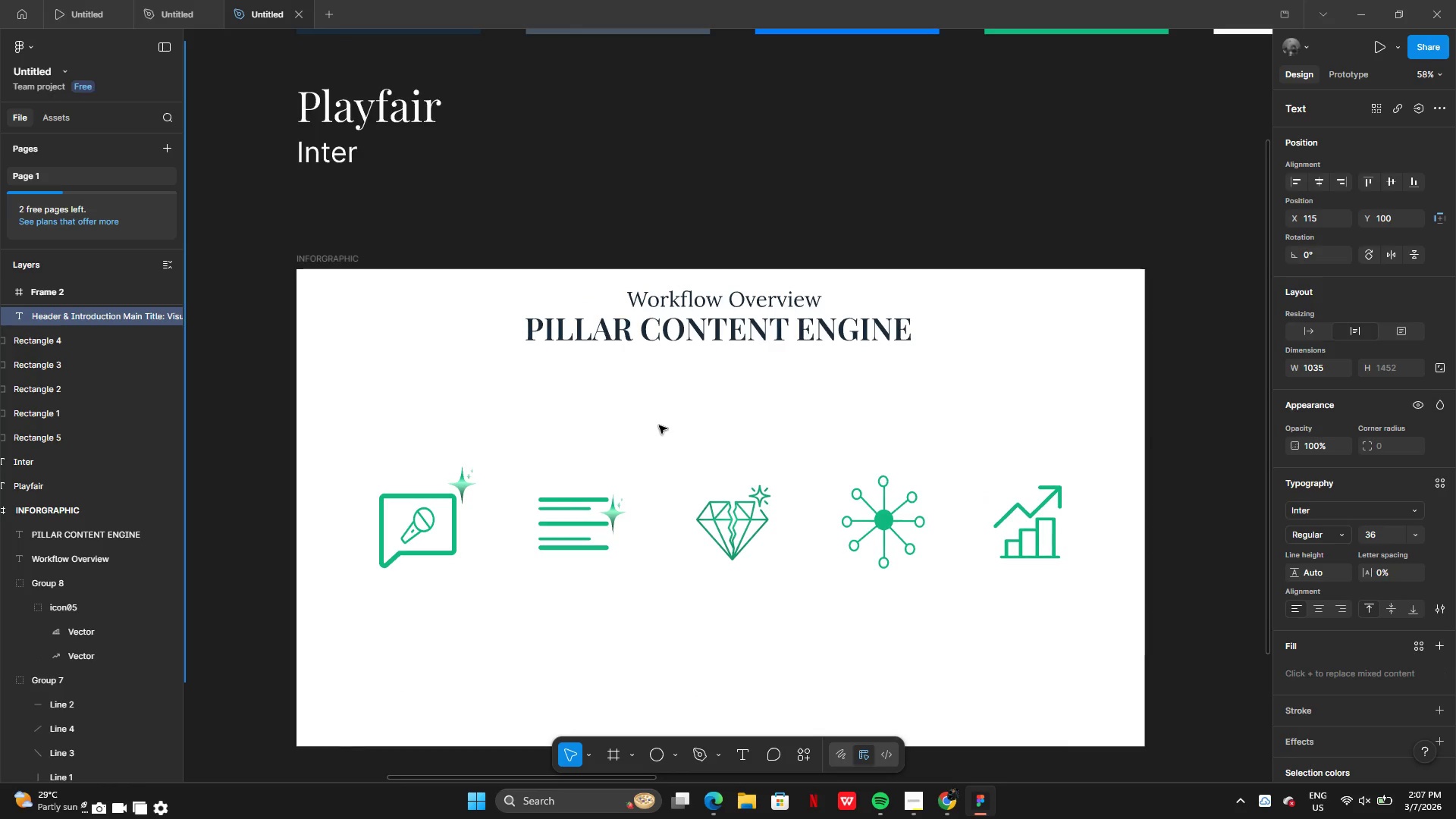 
key(Control+ControlLeft)
 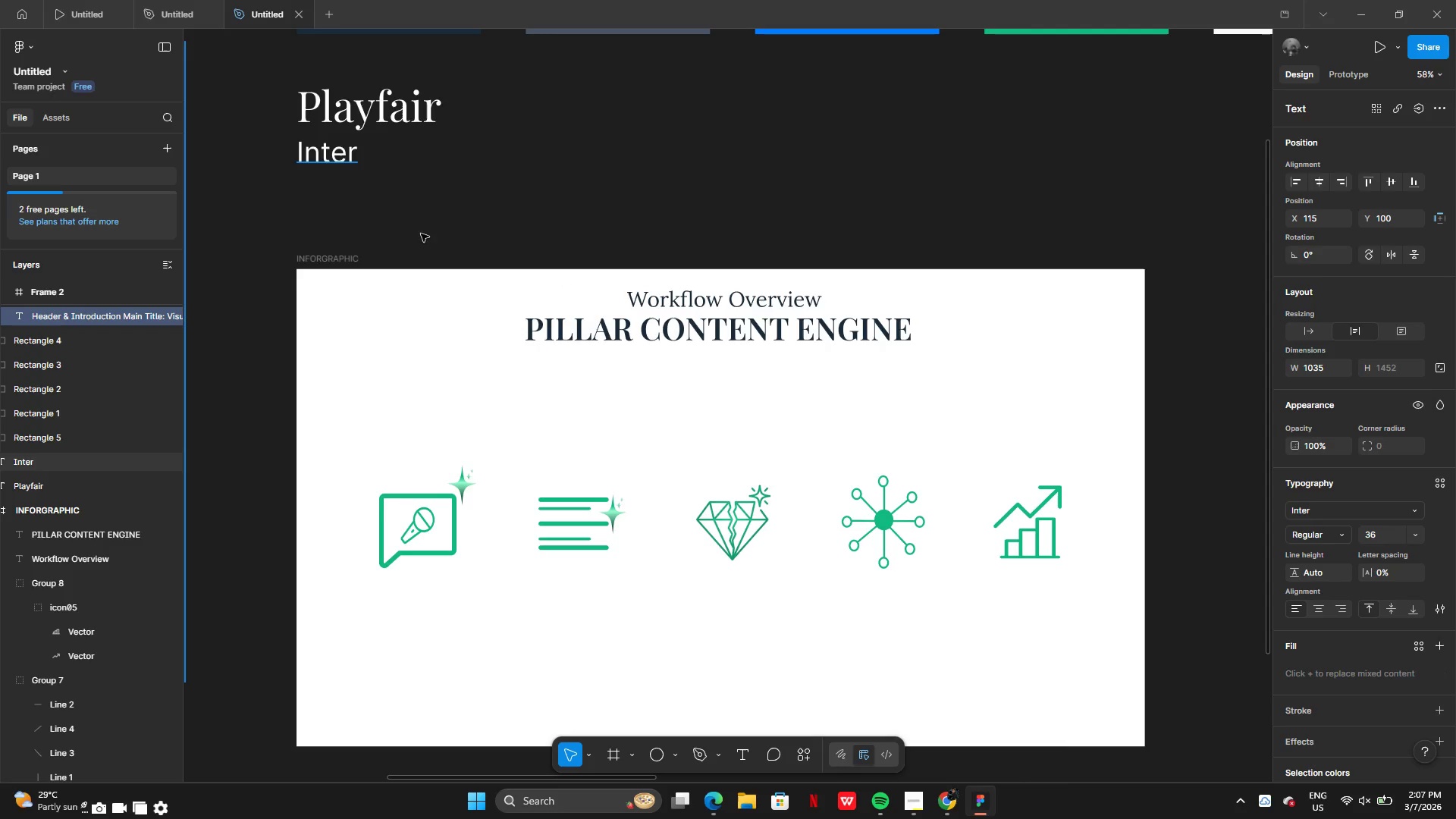 
left_click([596, 410])
 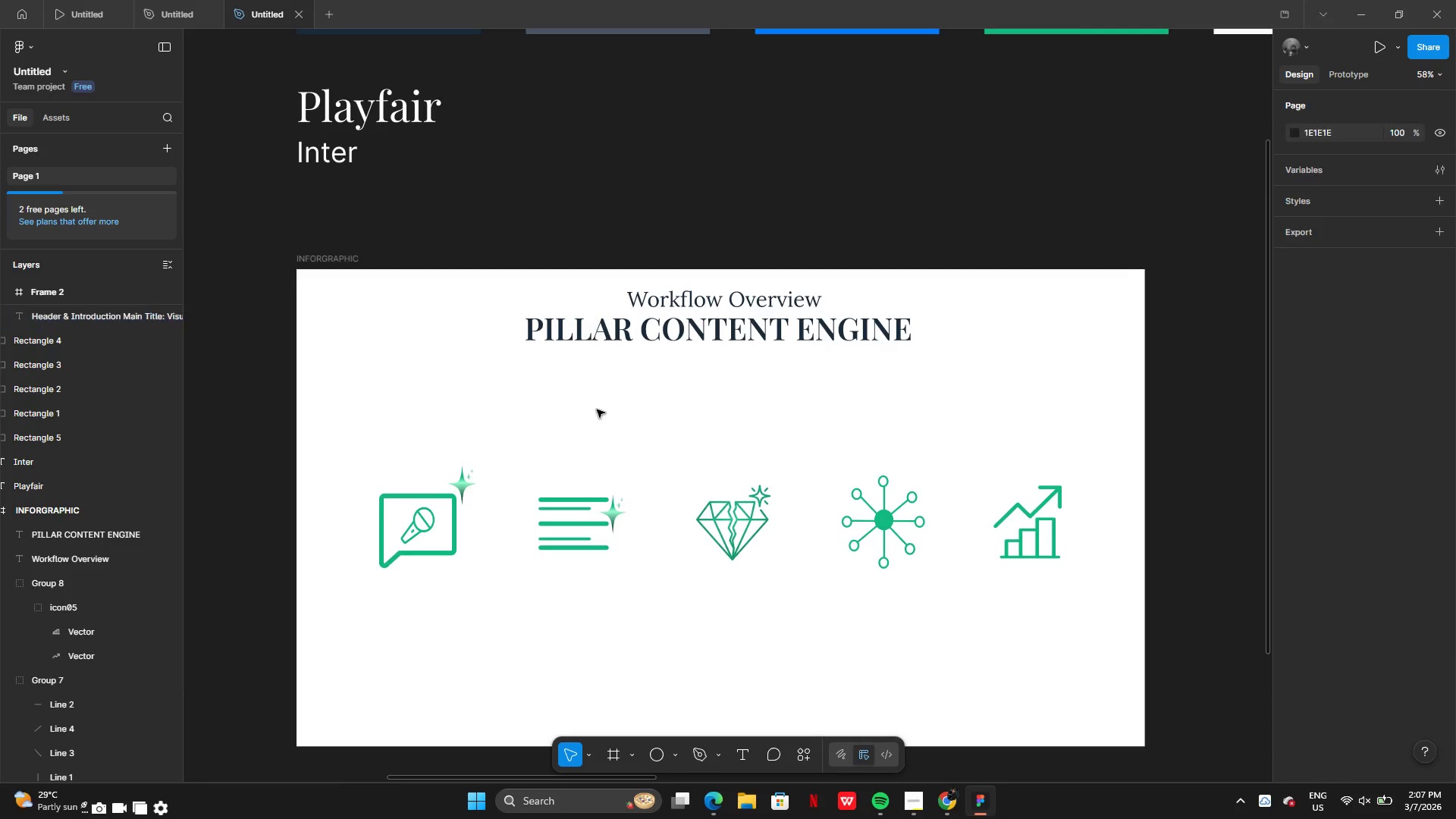 
key(Control+V)
 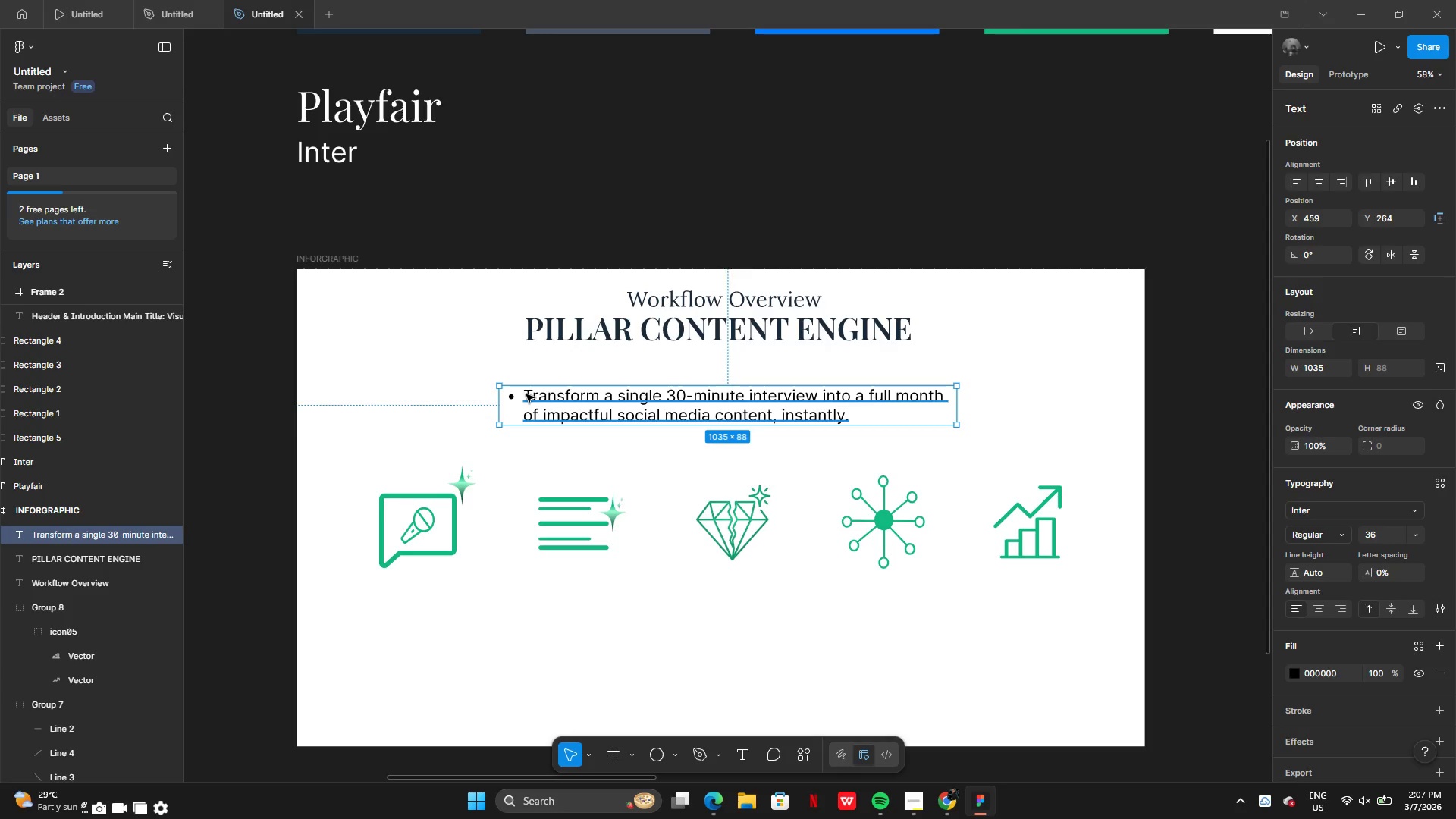 
left_click([527, 394])
 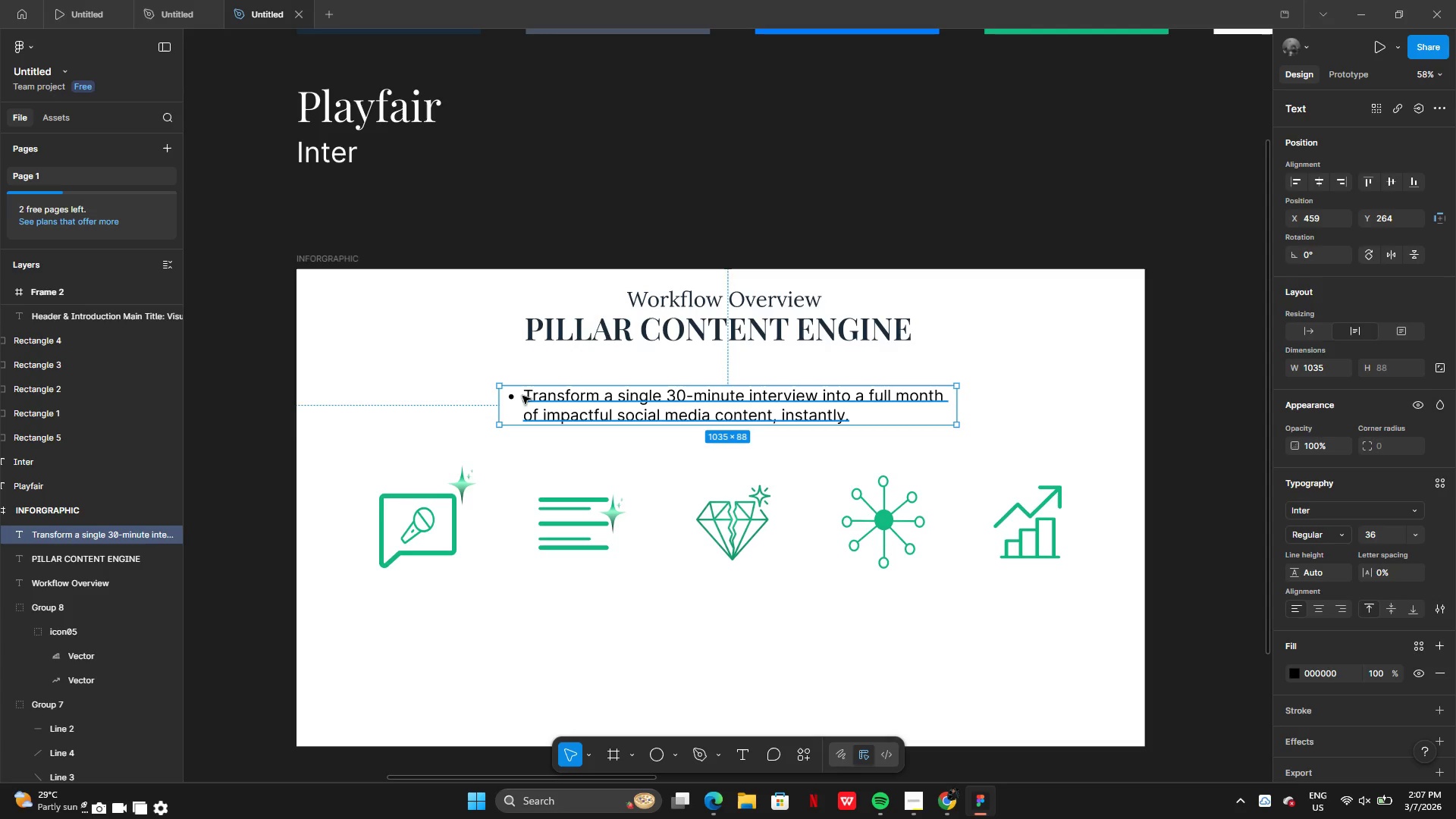 
double_click([522, 396])
 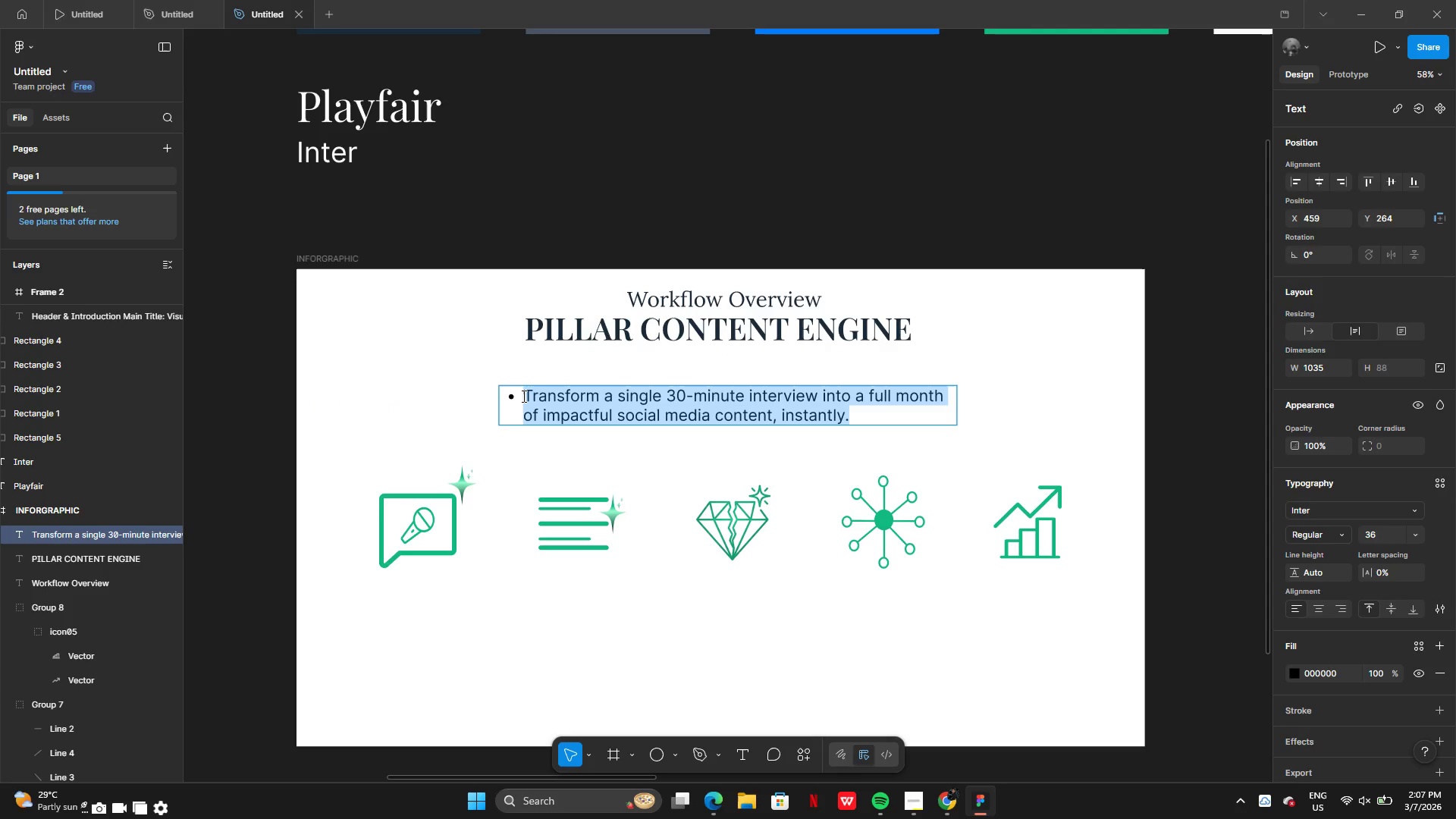 
left_click([522, 396])
 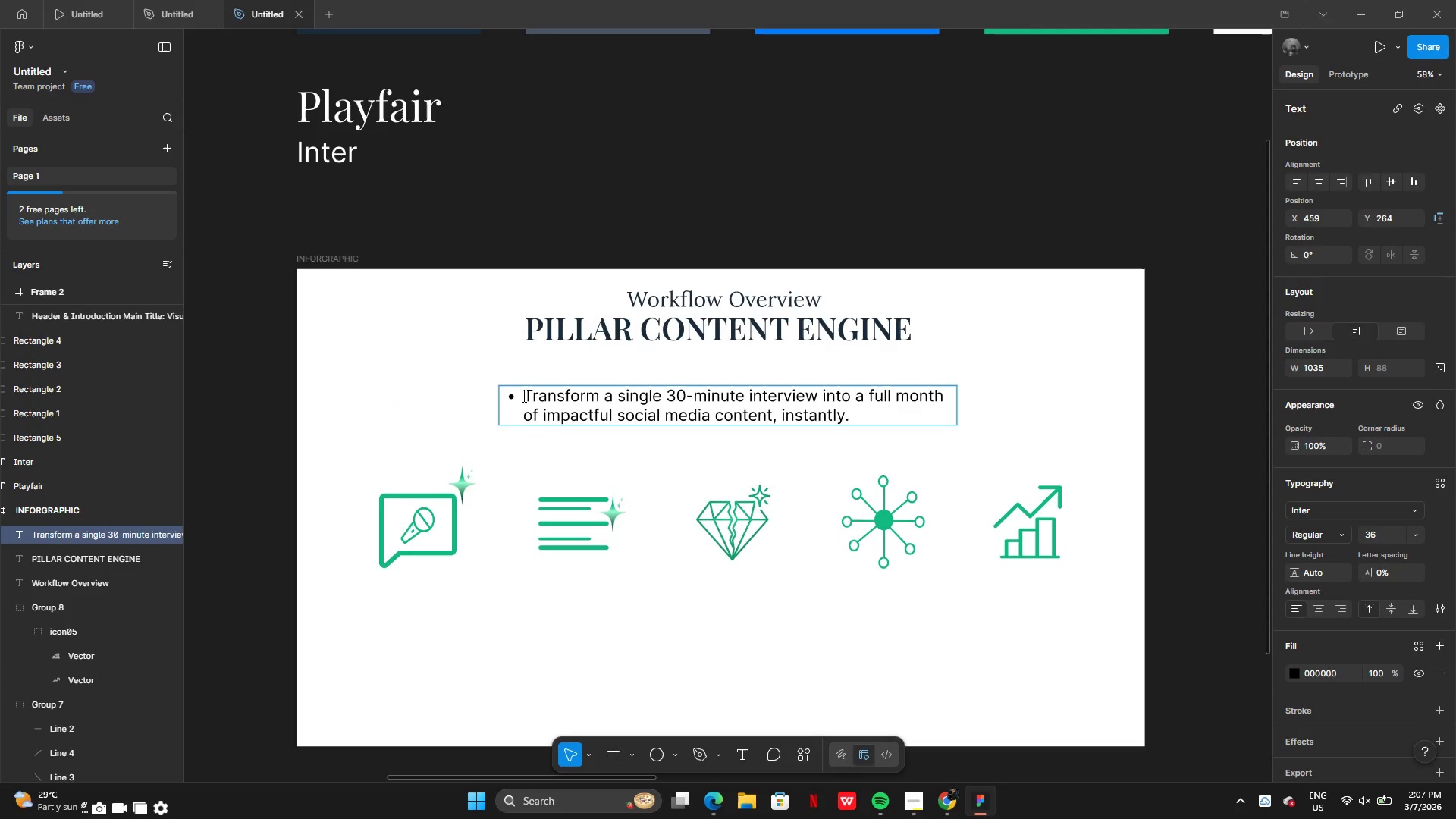 
key(Backspace)
 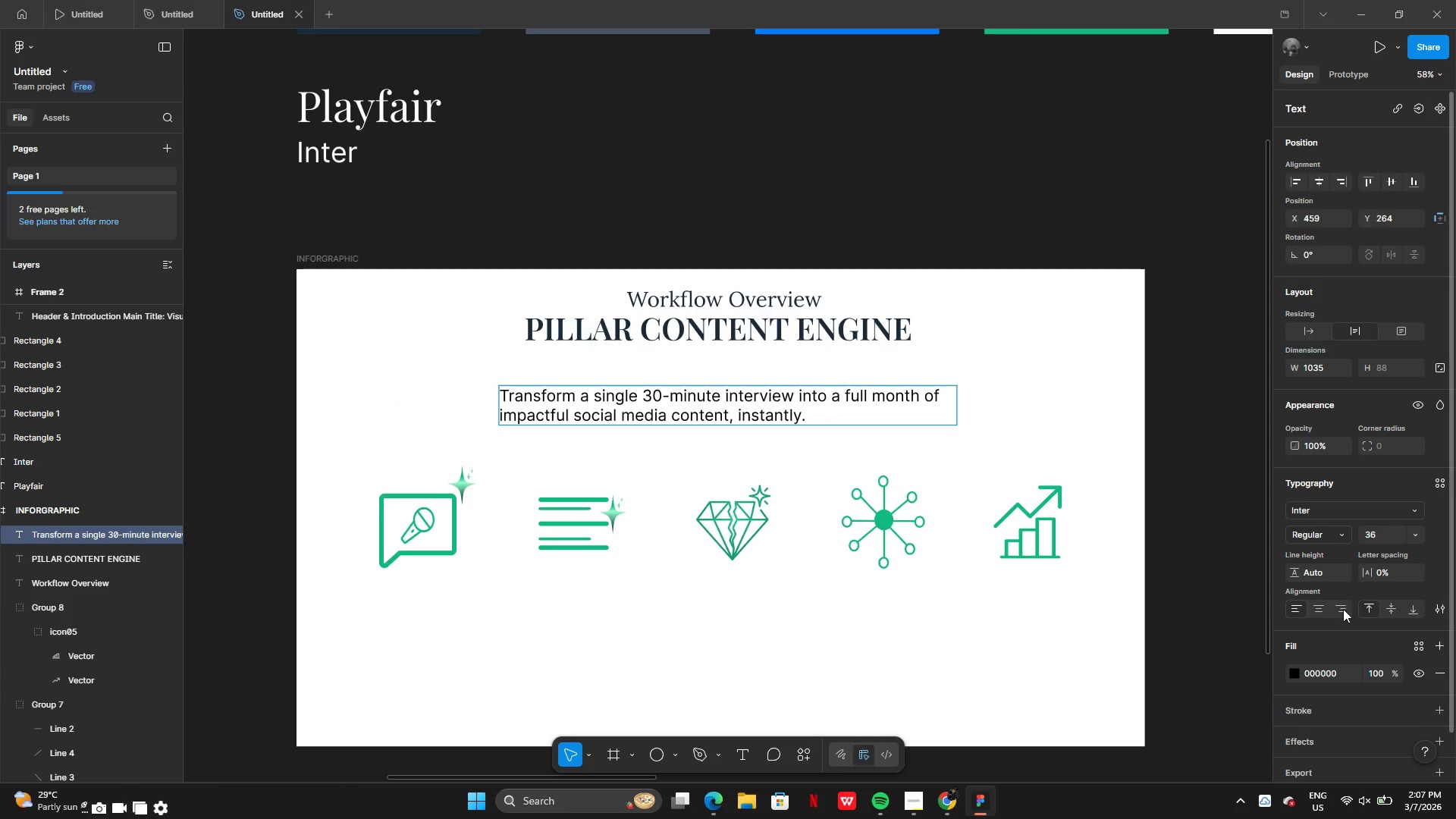 
left_click([1138, 431])
 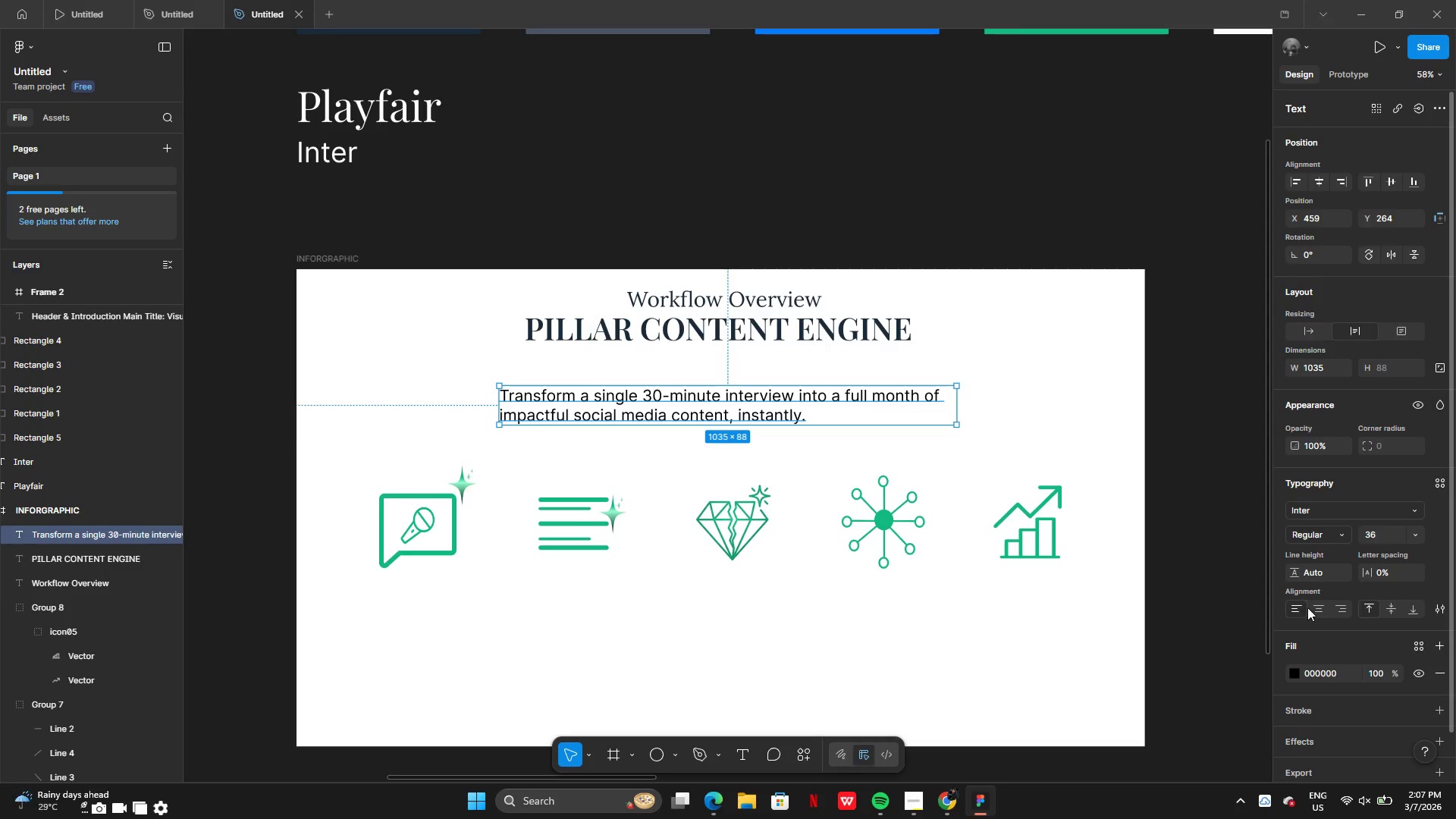 
left_click([1314, 607])
 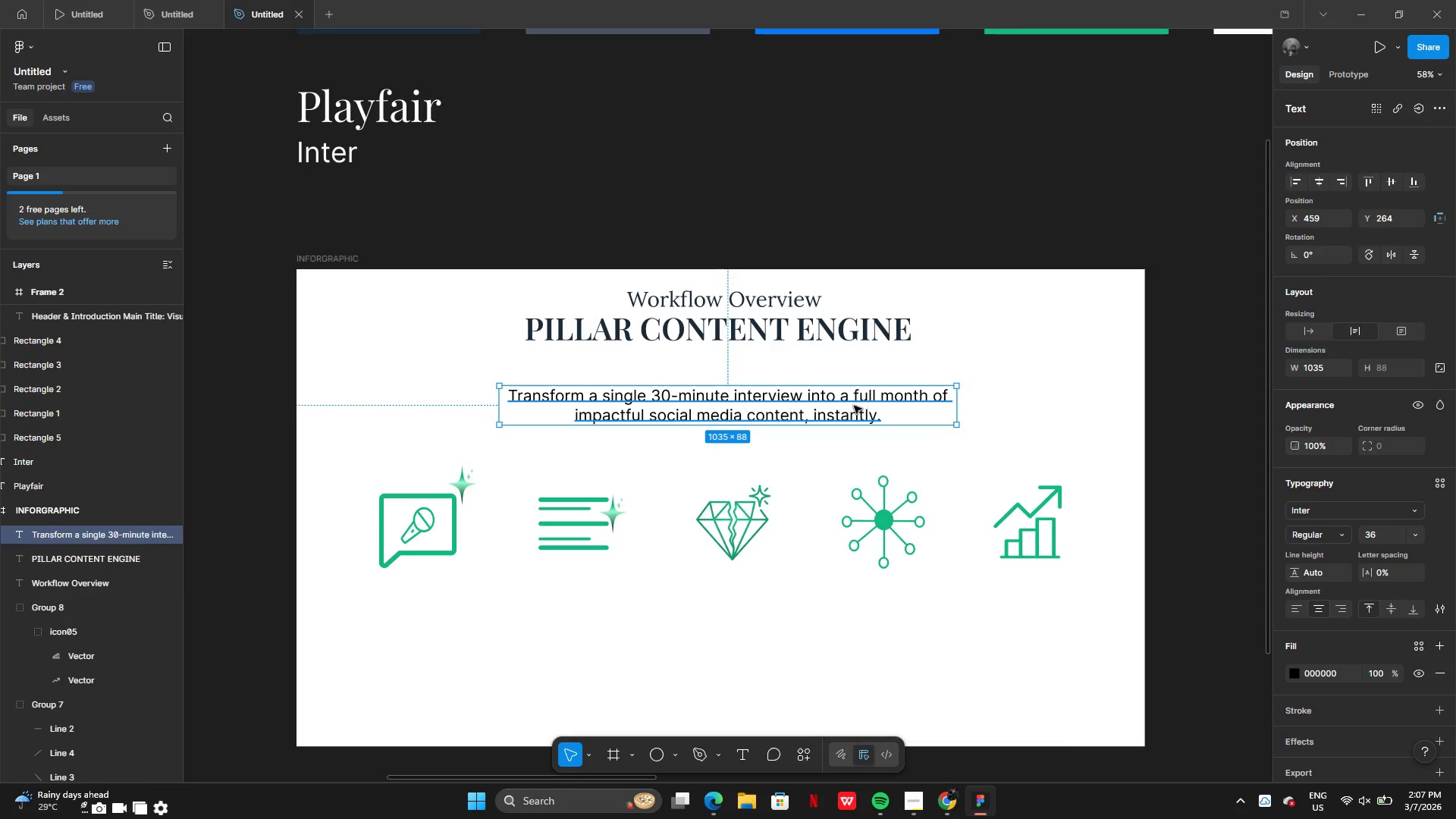 
left_click_drag(start_coordinate=[814, 417], to_coordinate=[810, 377])
 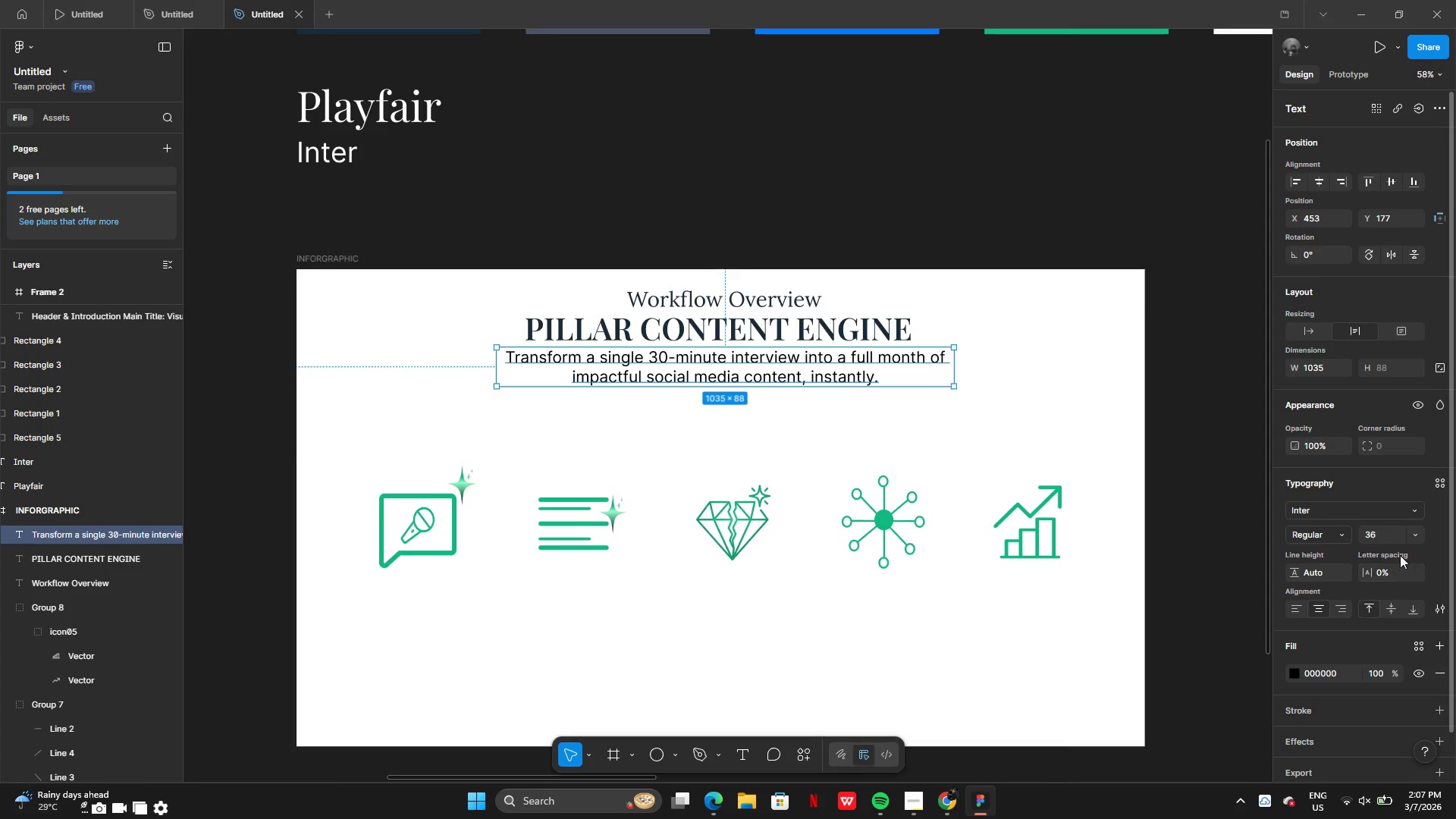 
left_click([1412, 535])
 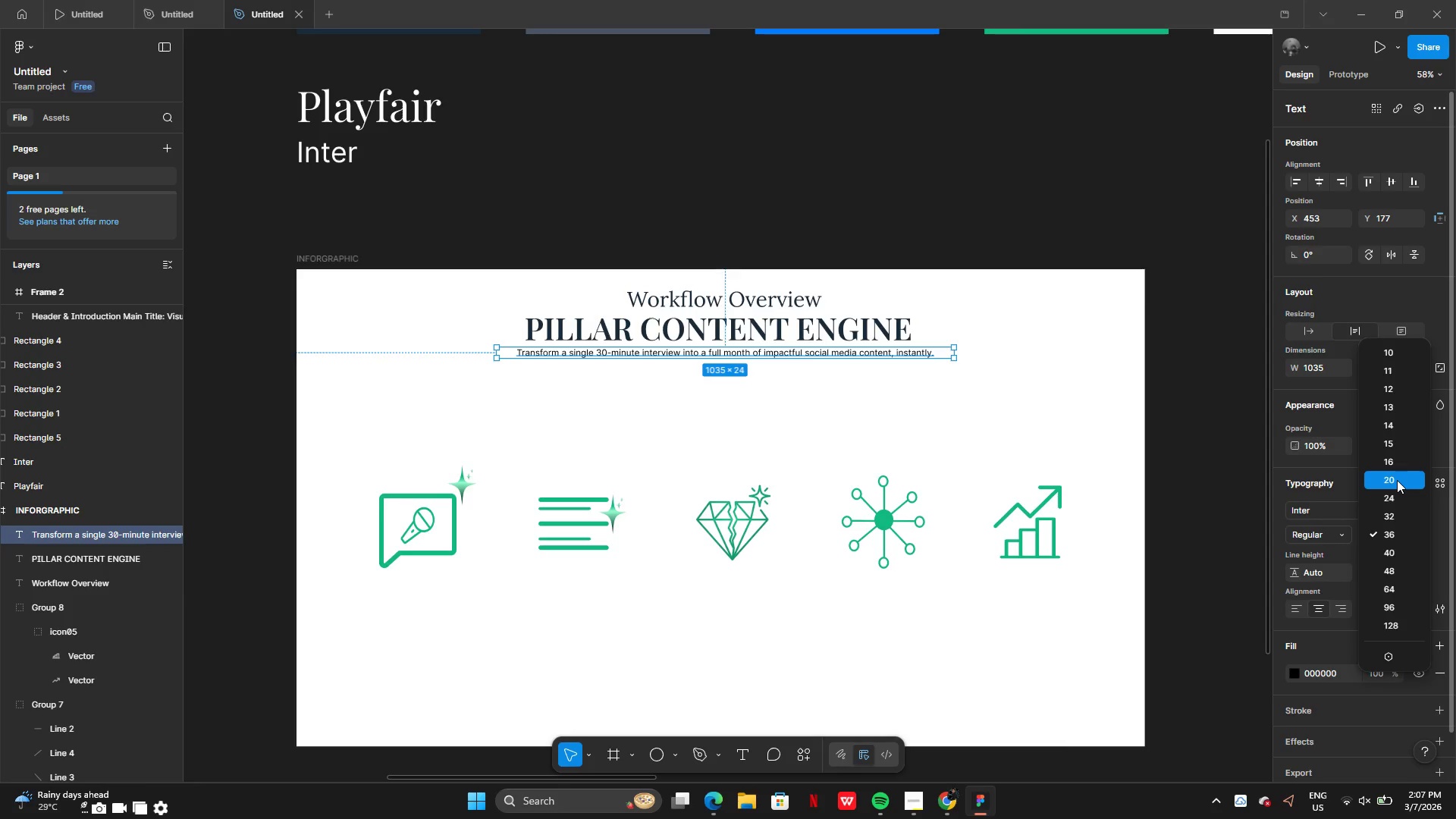 
wait(7.94)
 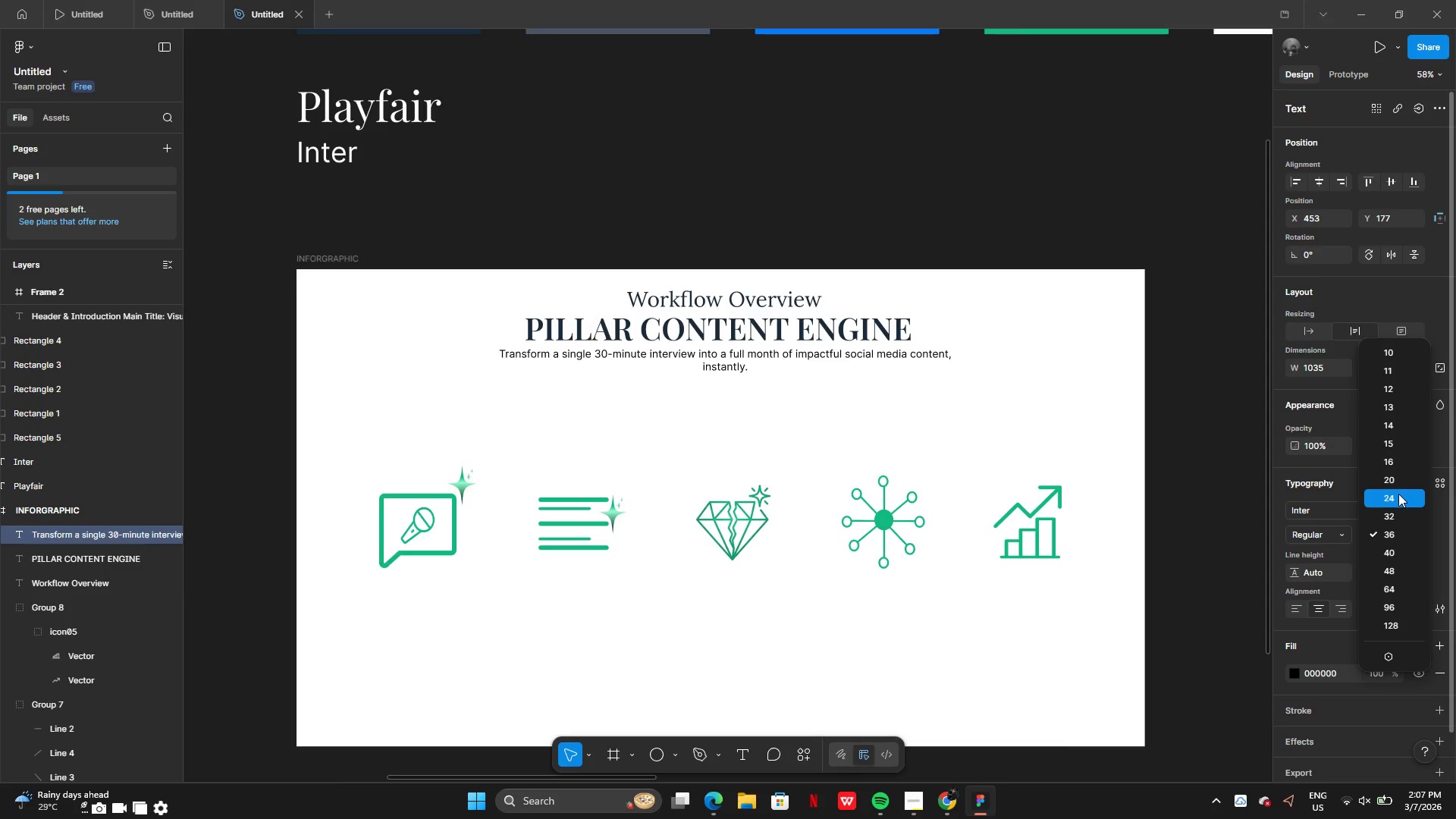 
left_click([1399, 497])
 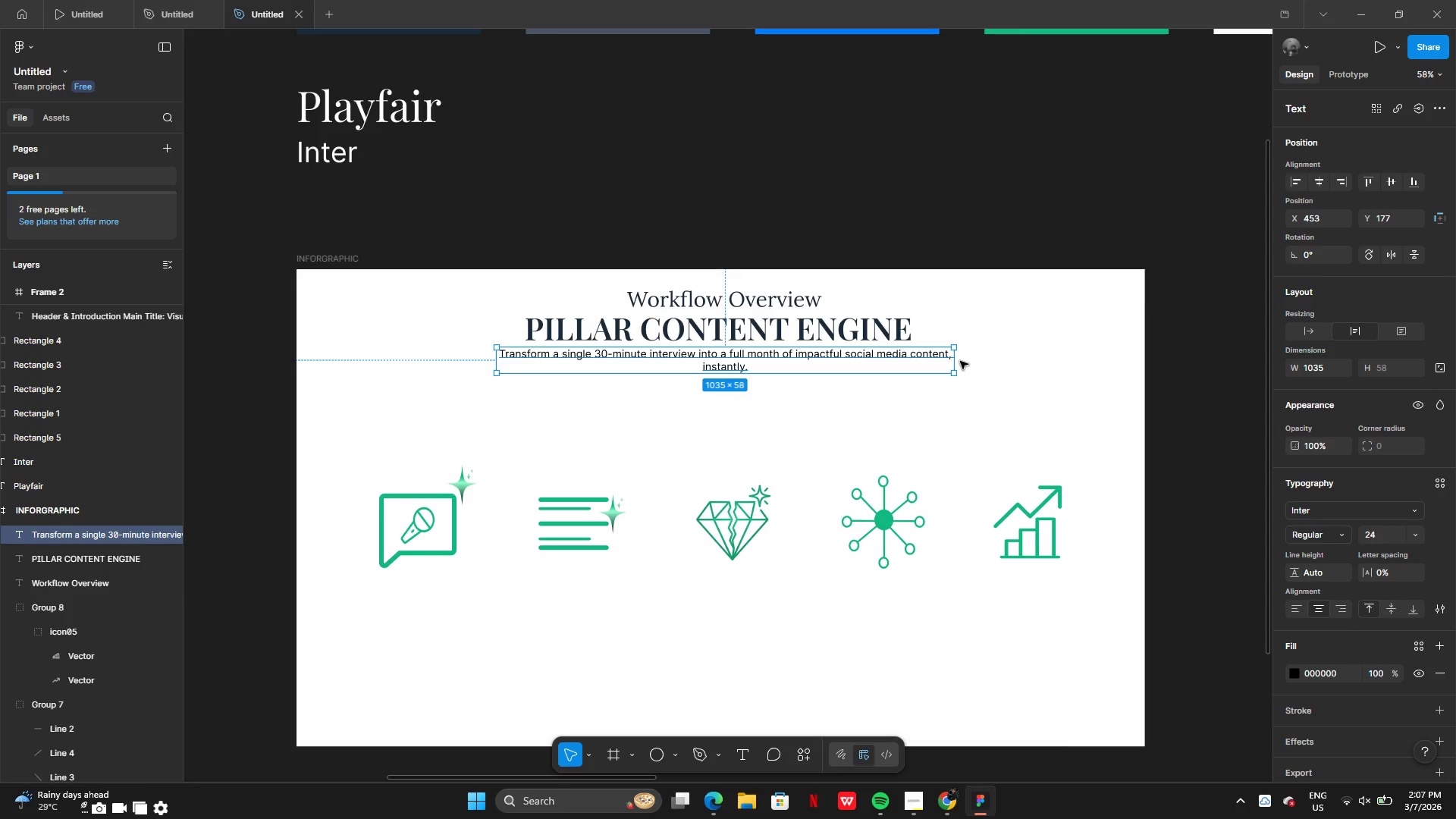 
left_click_drag(start_coordinate=[956, 363], to_coordinate=[1055, 366])
 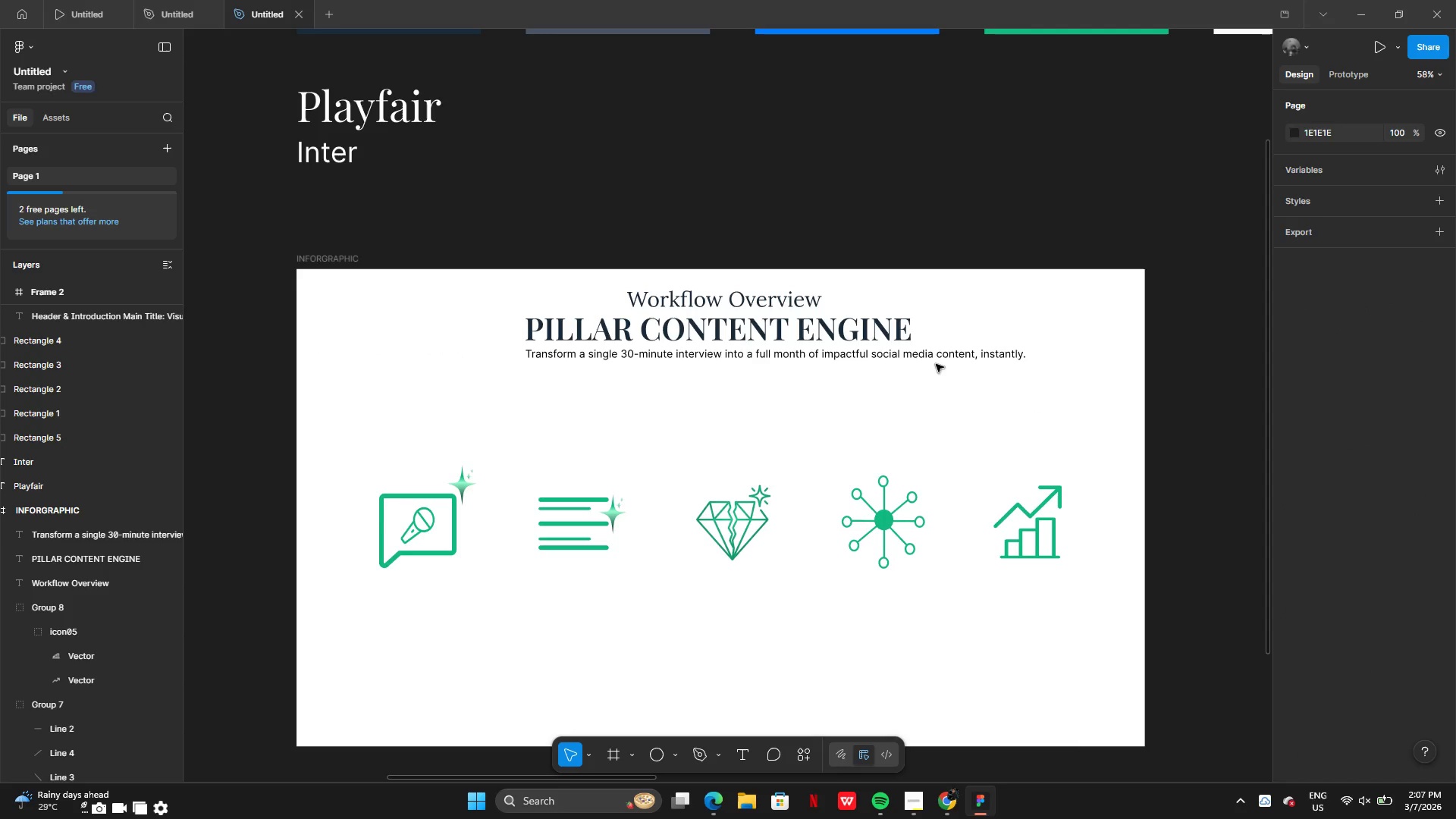 
left_click_drag(start_coordinate=[946, 355], to_coordinate=[887, 352])
 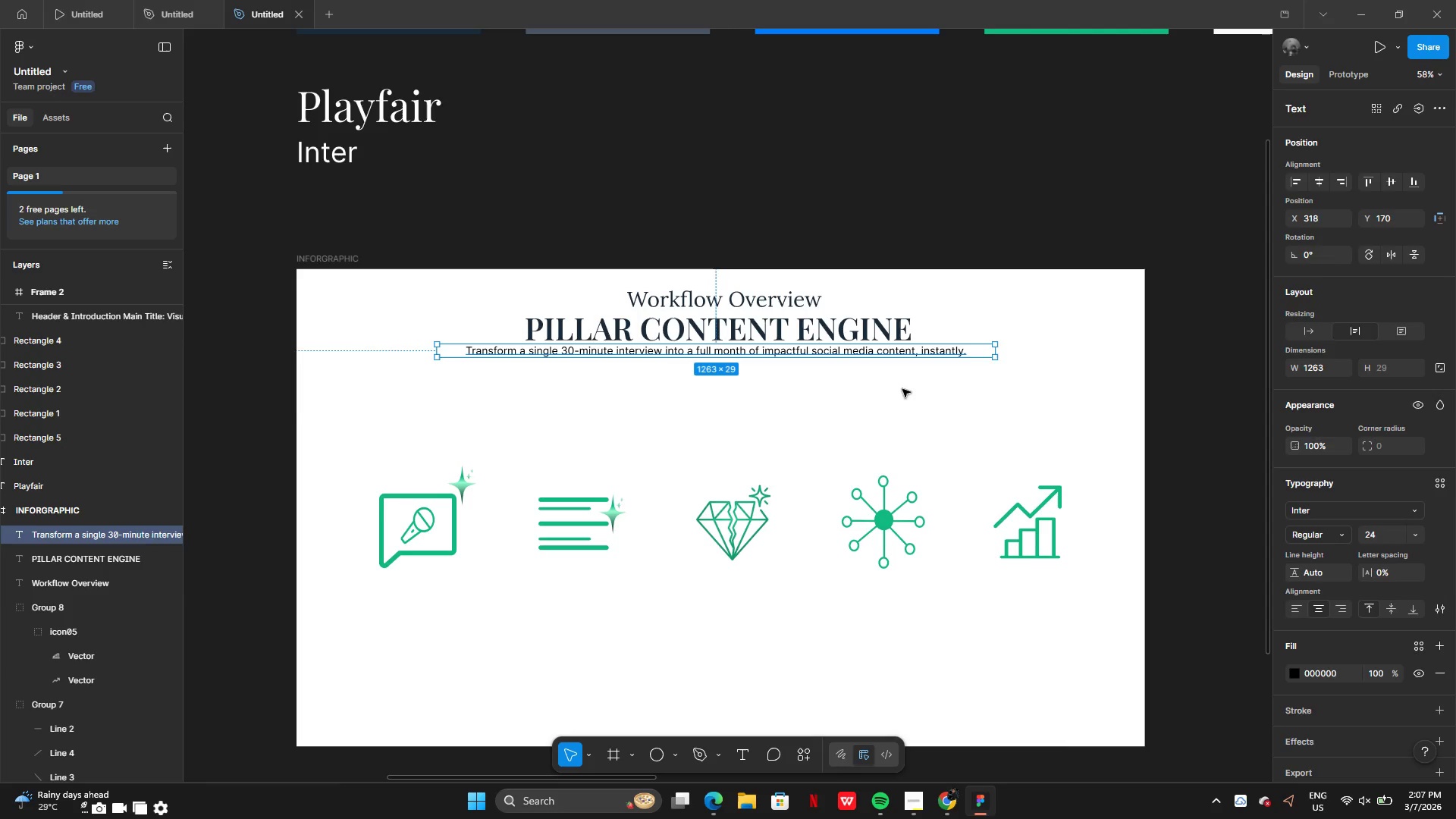 
left_click([902, 389])
 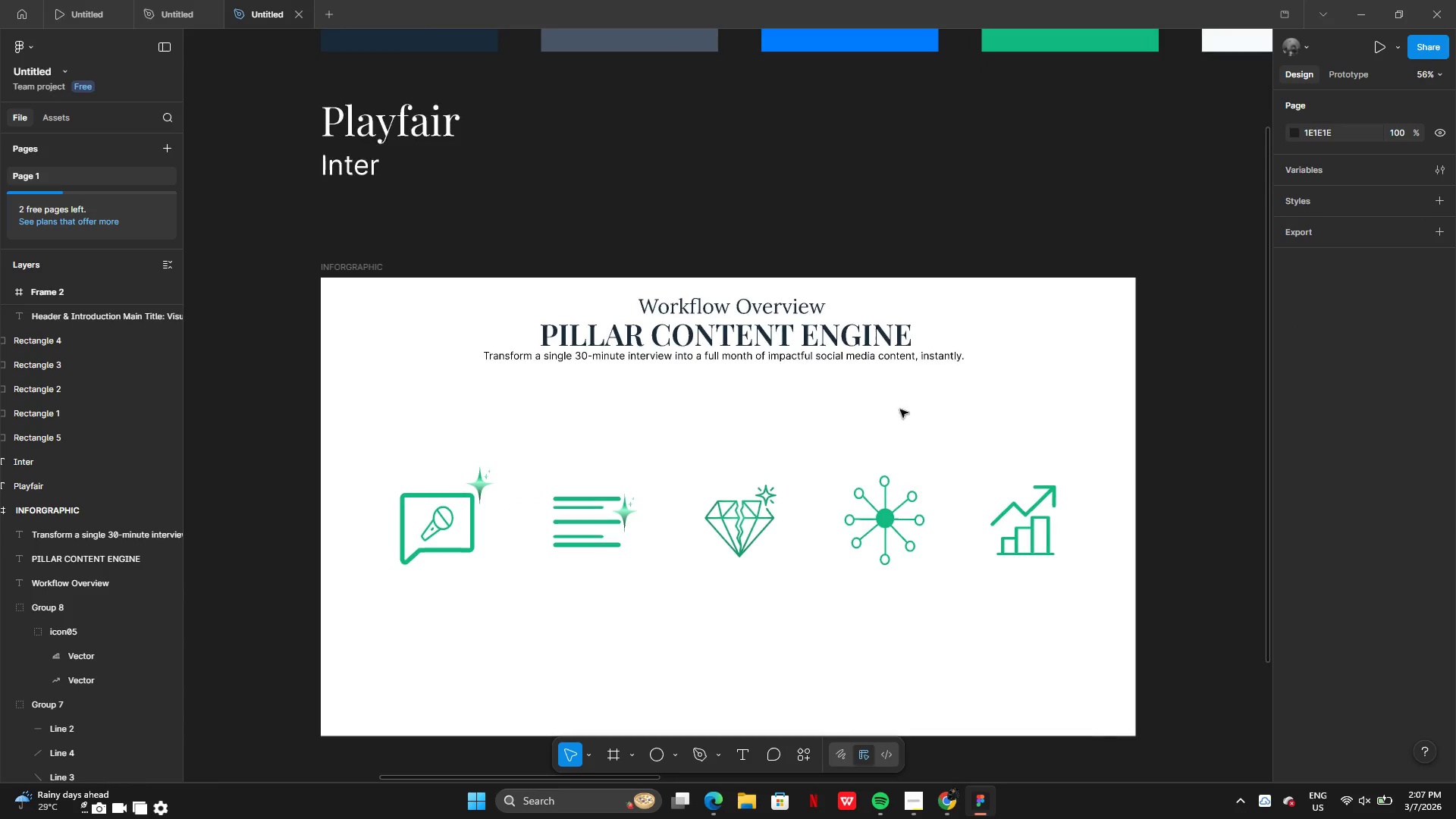 
left_click_drag(start_coordinate=[873, 359], to_coordinate=[883, 444])
 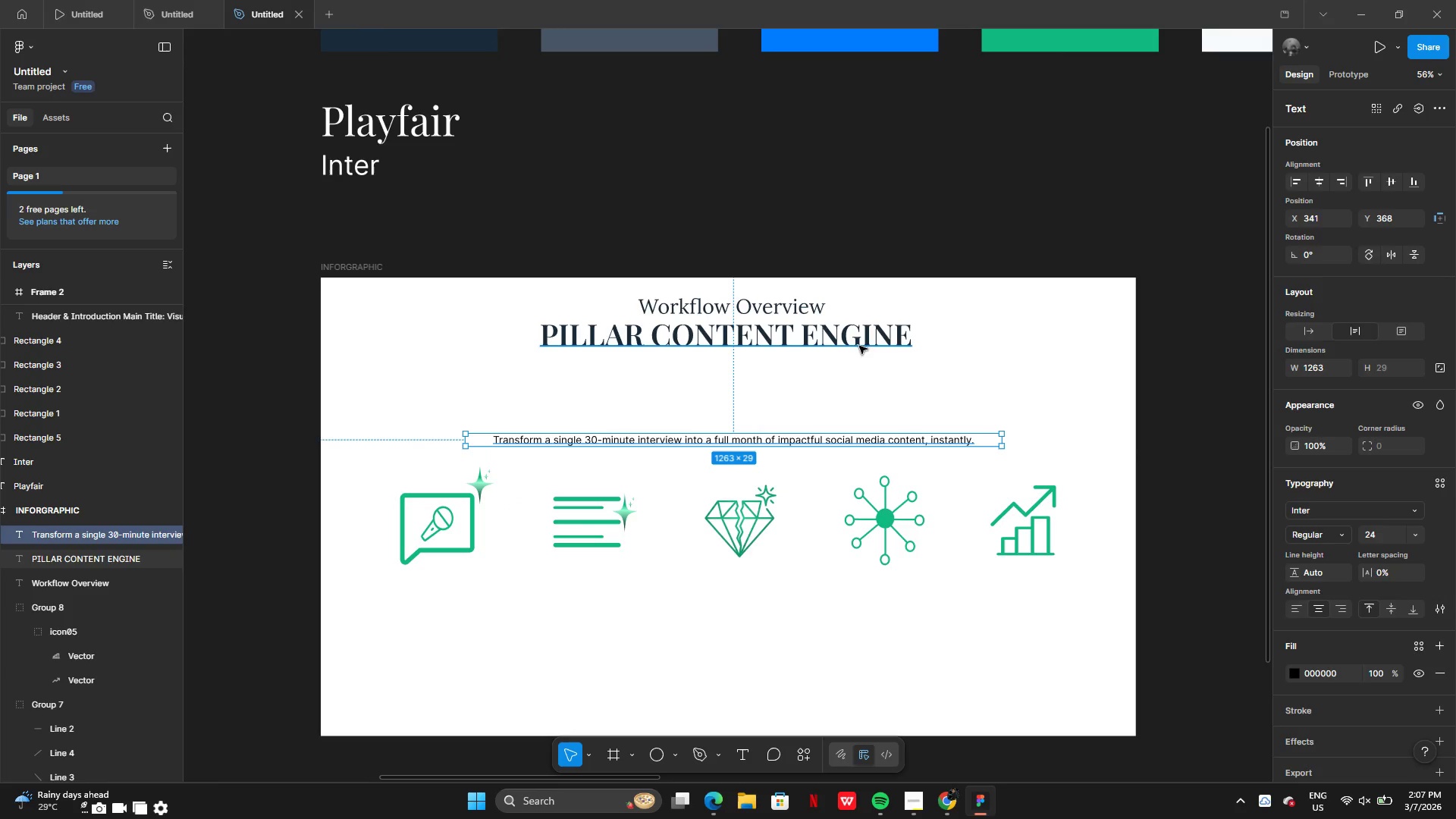 
left_click([859, 341])
 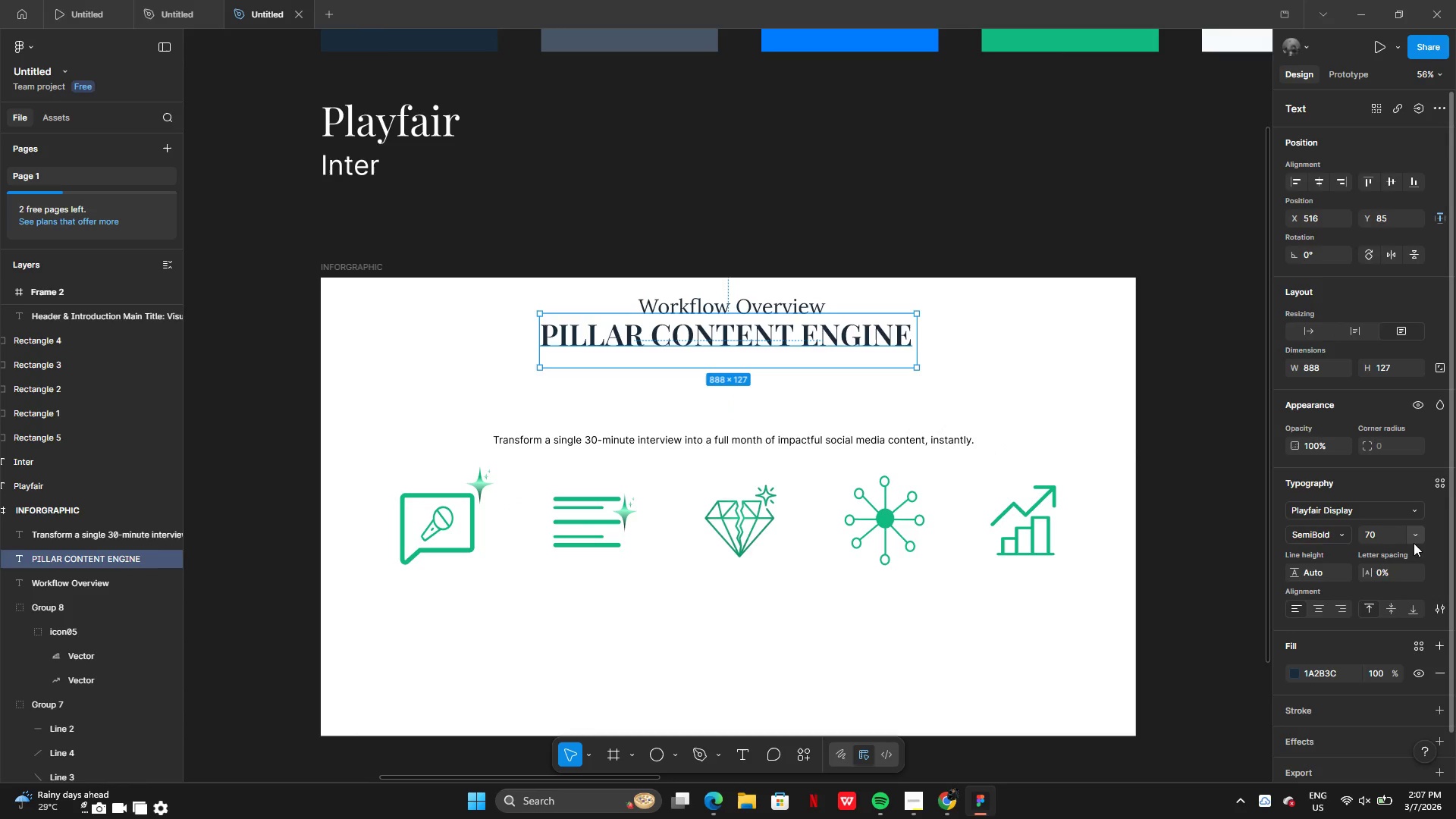 
left_click([1376, 535])
 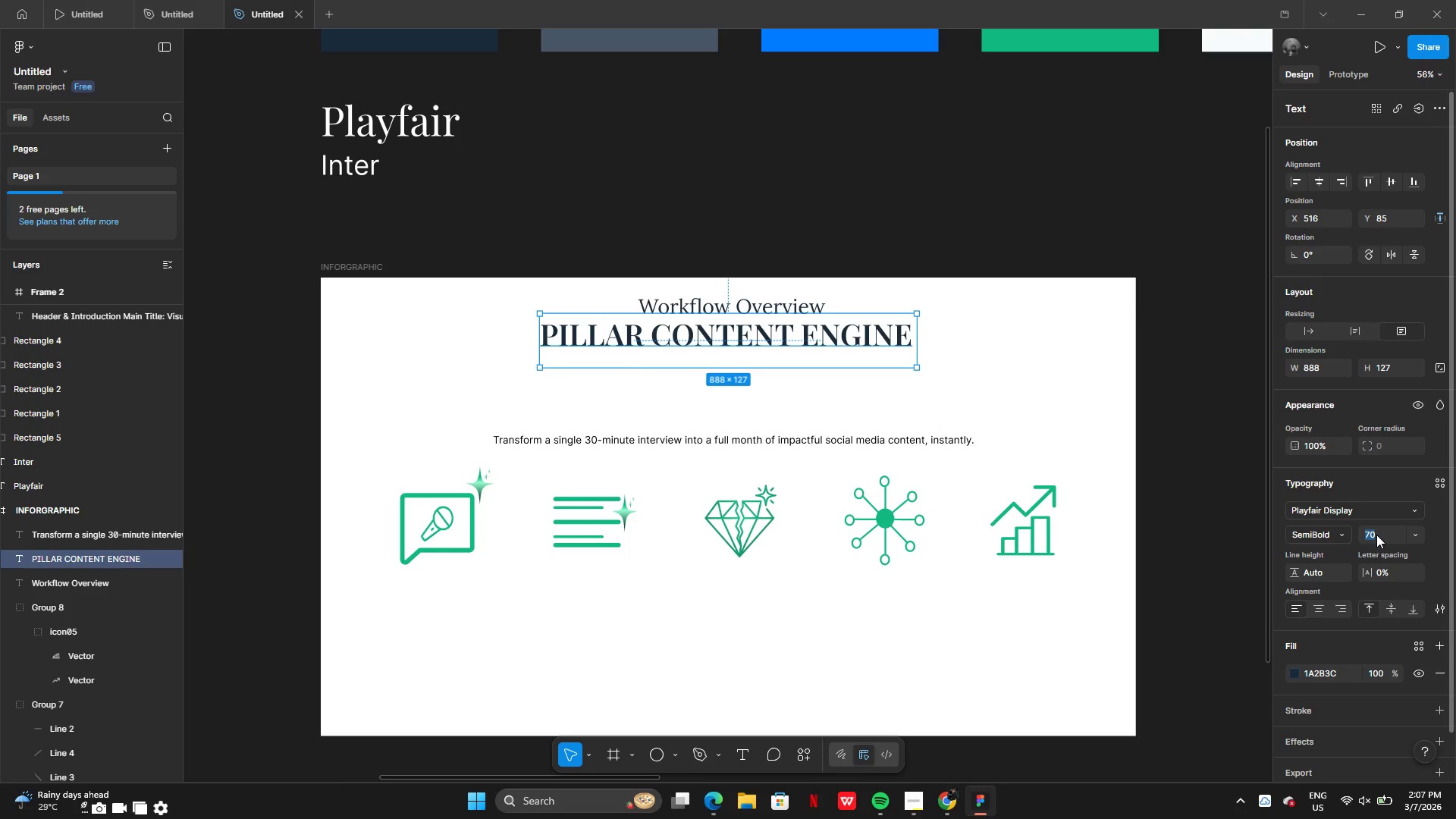 
type(80)
 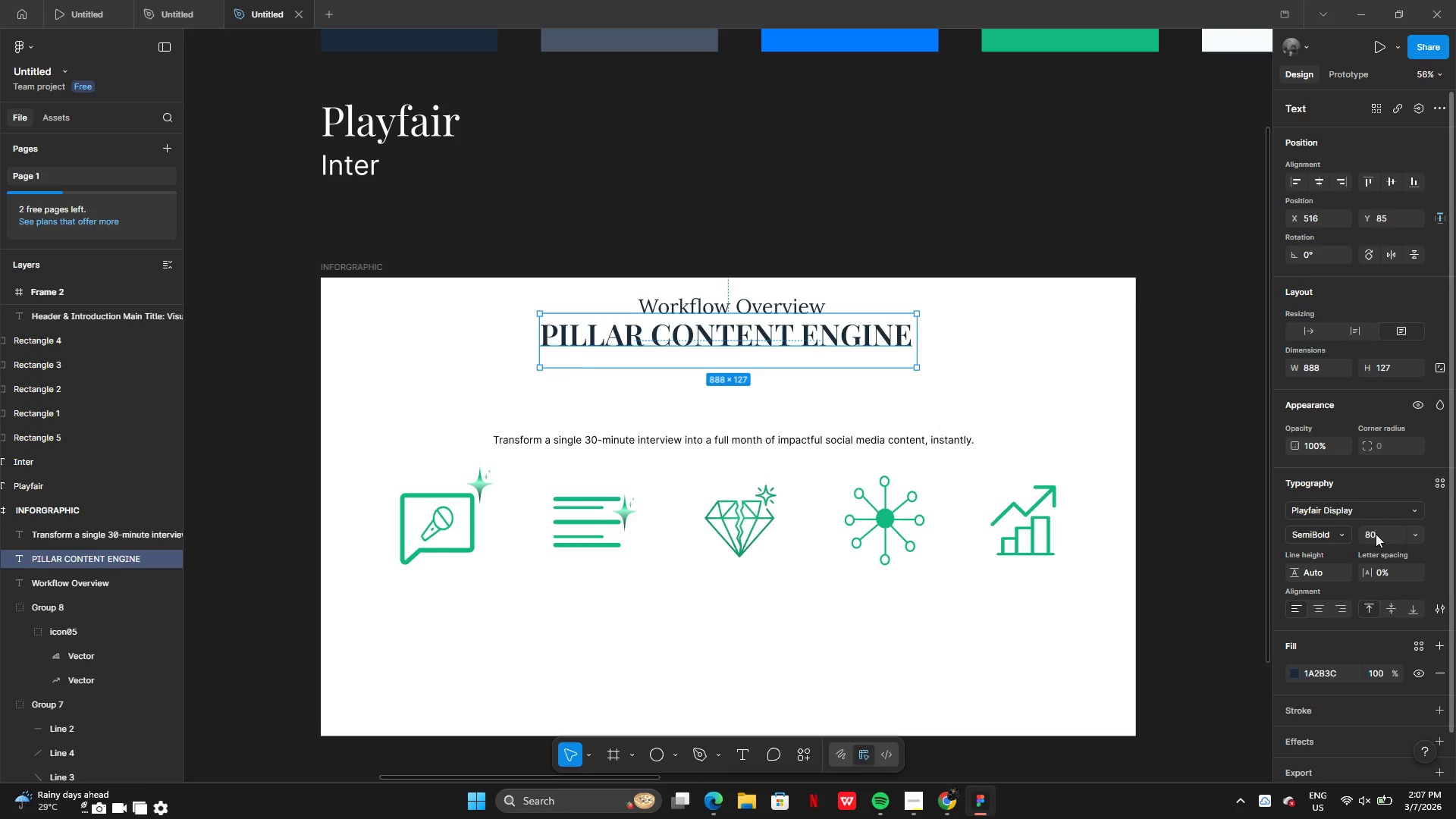 
key(Enter)
 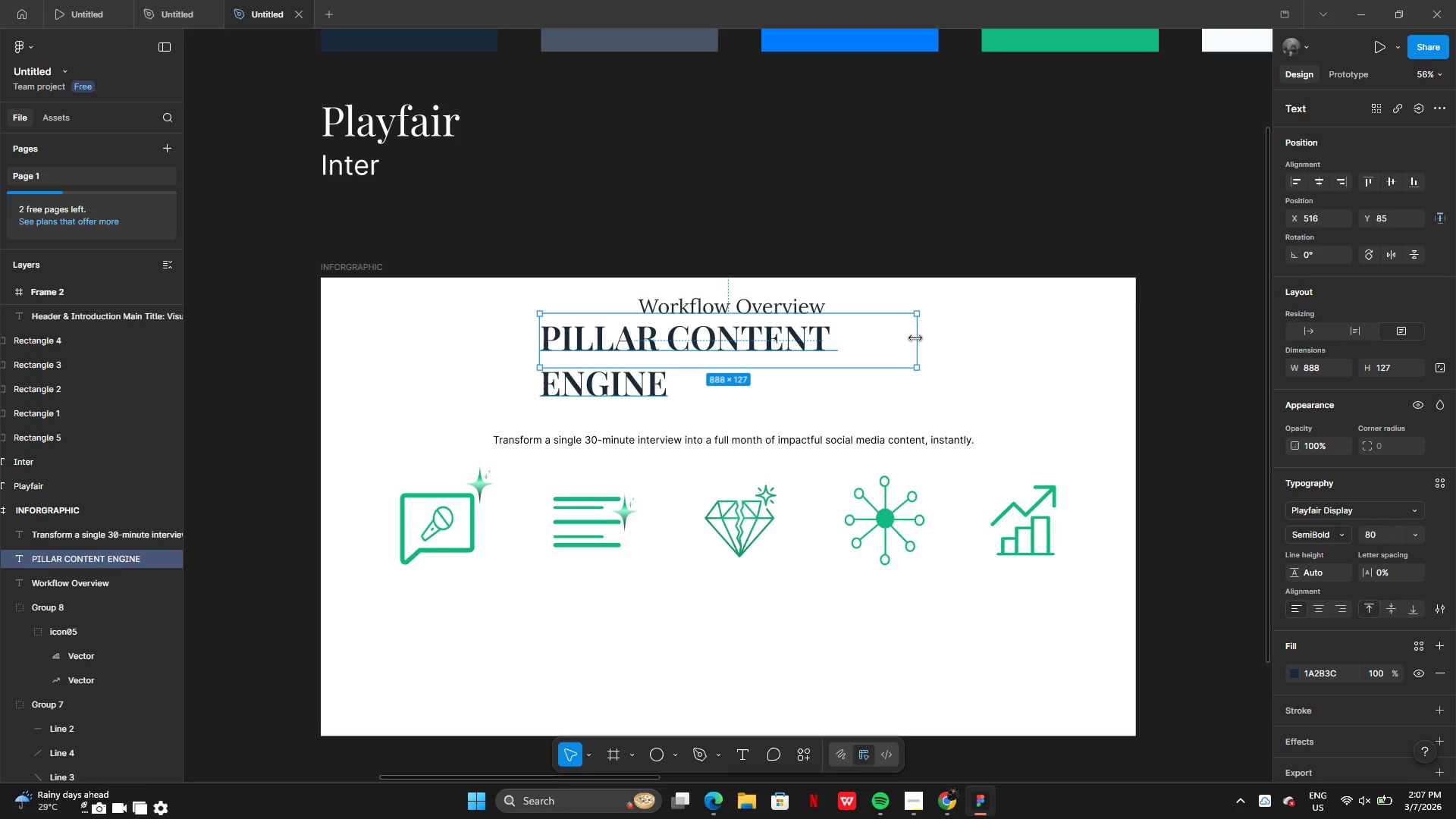 
left_click_drag(start_coordinate=[915, 339], to_coordinate=[977, 334])
 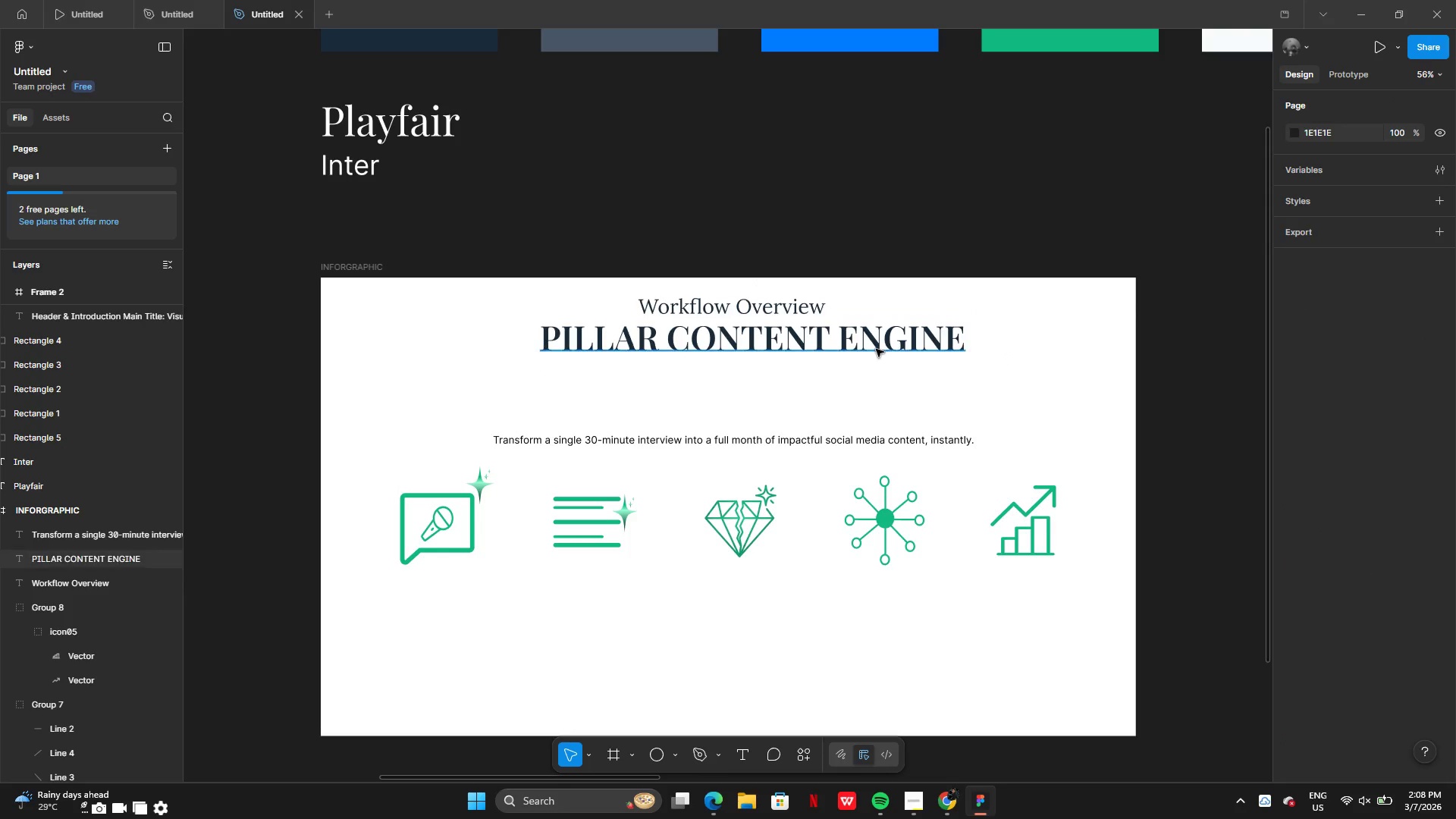 
left_click_drag(start_coordinate=[880, 347], to_coordinate=[864, 353])
 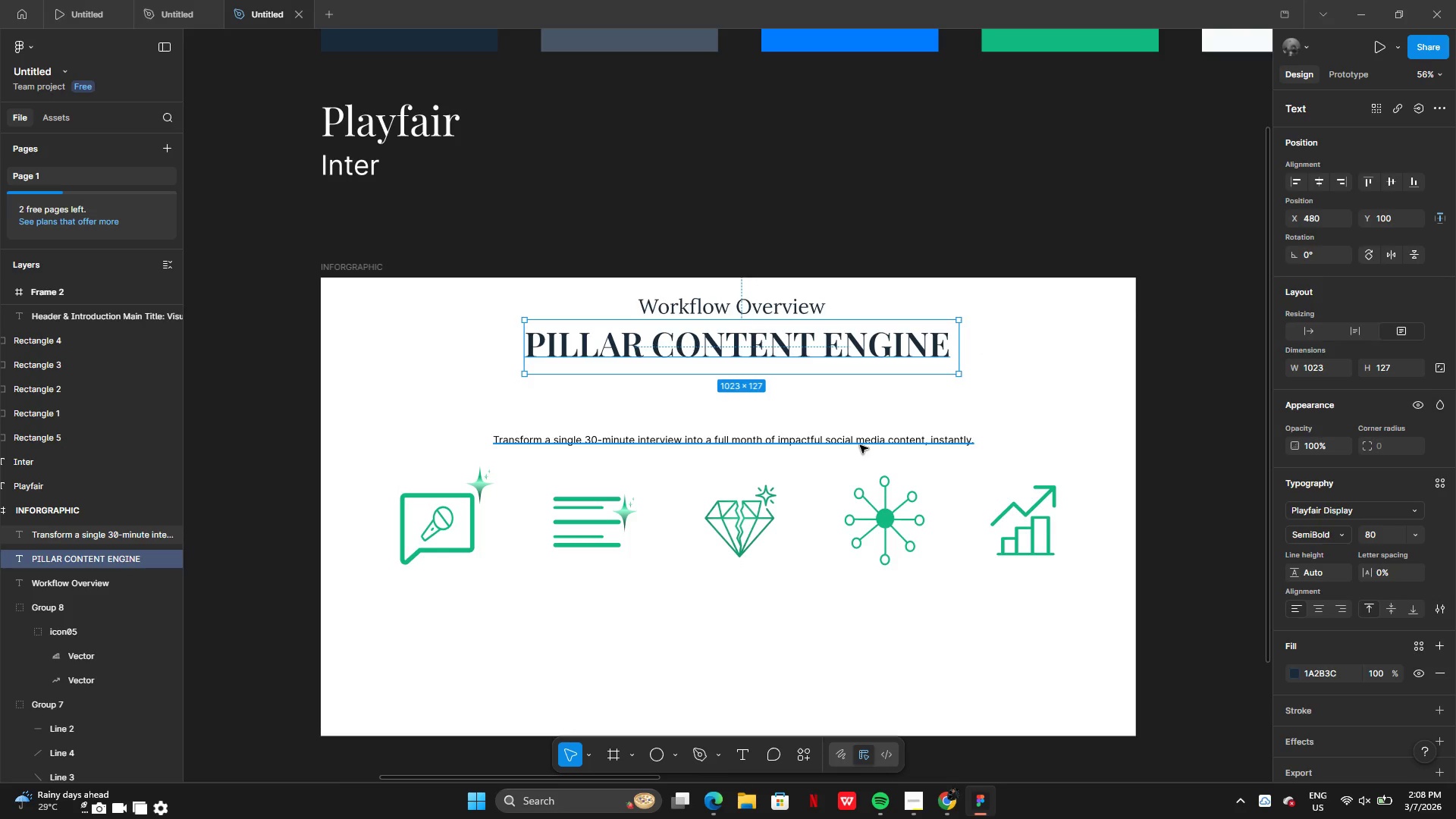 
left_click([860, 445])
 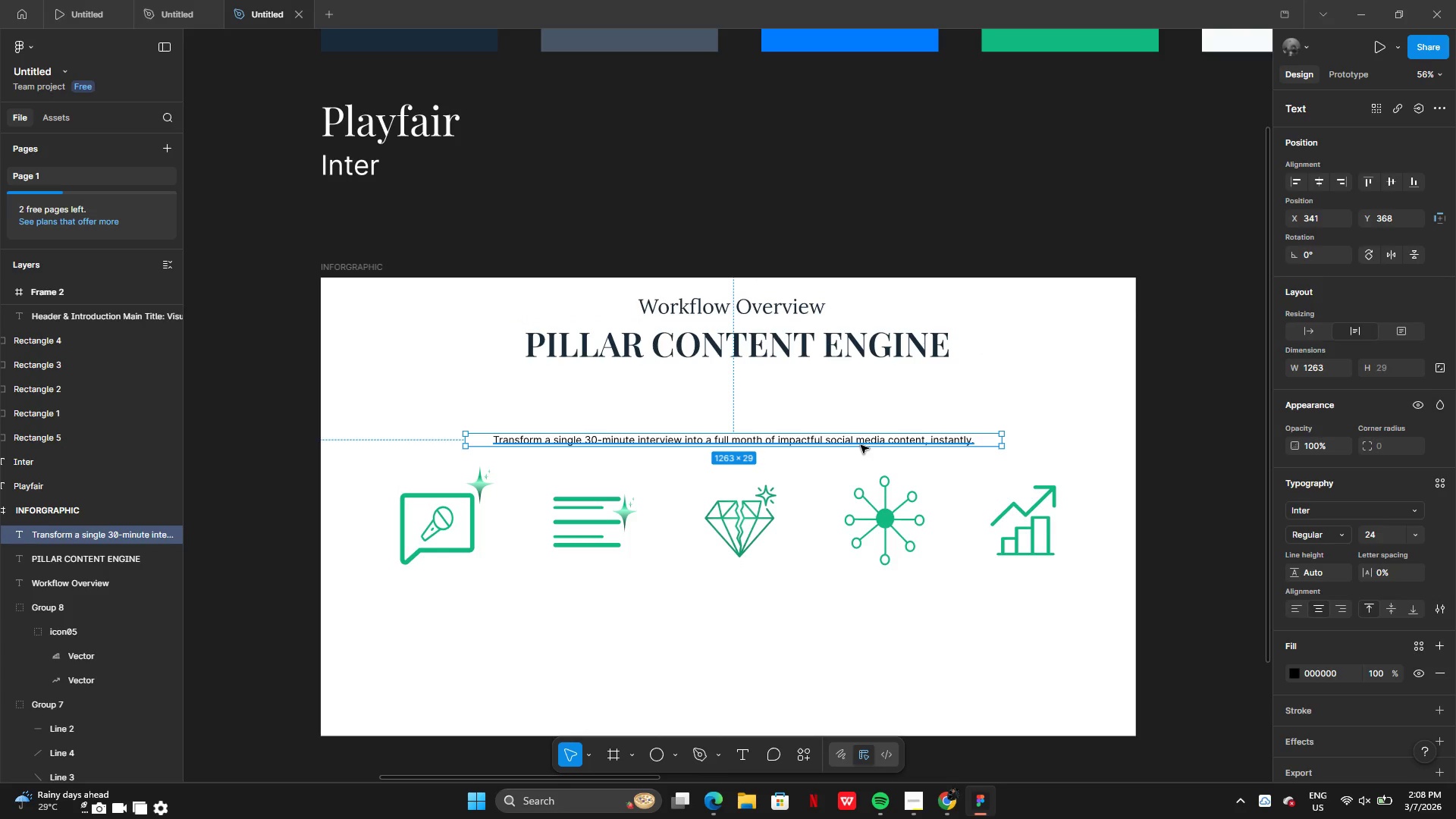 
left_click_drag(start_coordinate=[861, 445], to_coordinate=[868, 390])
 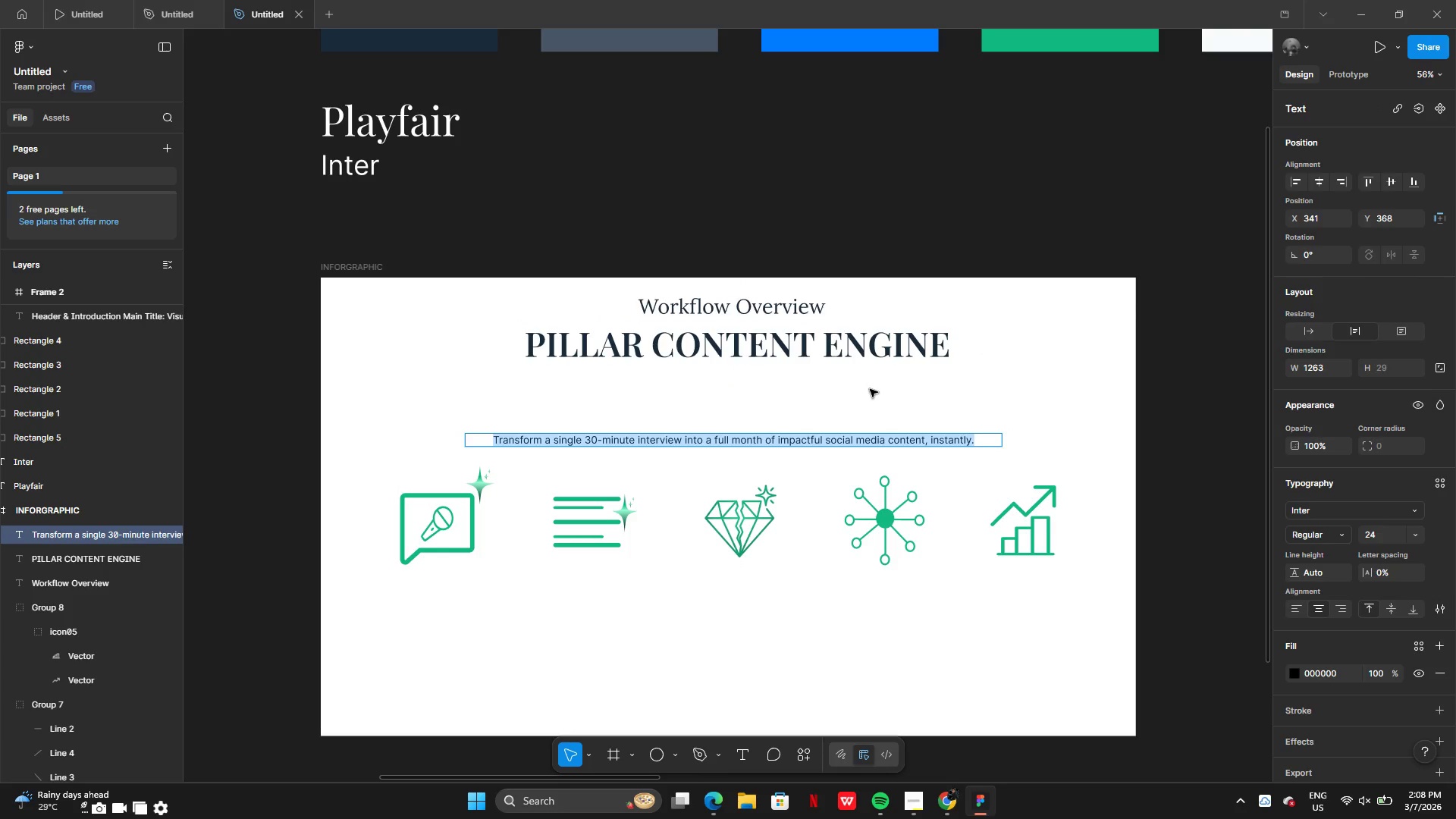 
left_click([870, 389])
 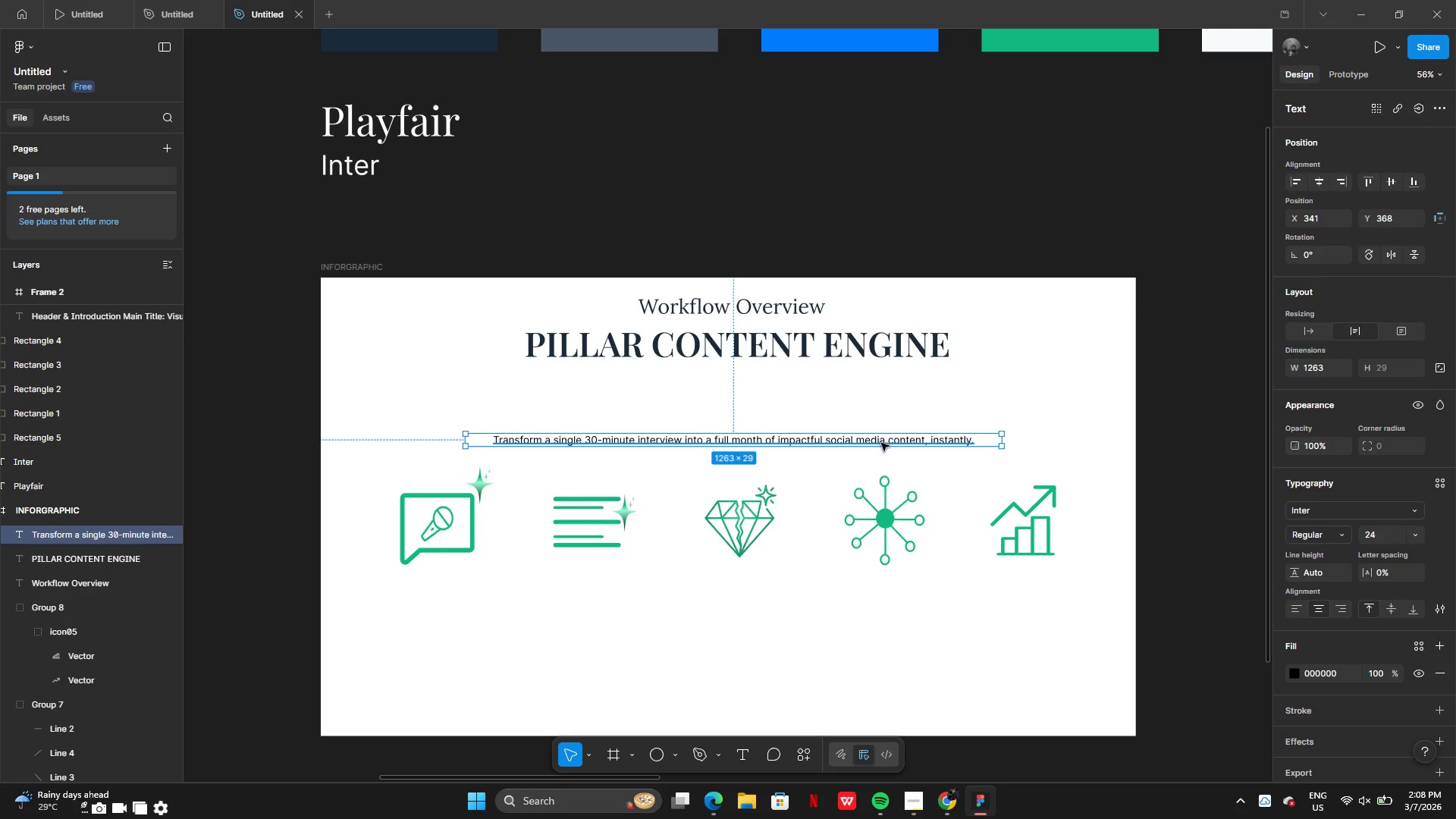 
left_click_drag(start_coordinate=[882, 443], to_coordinate=[897, 376])
 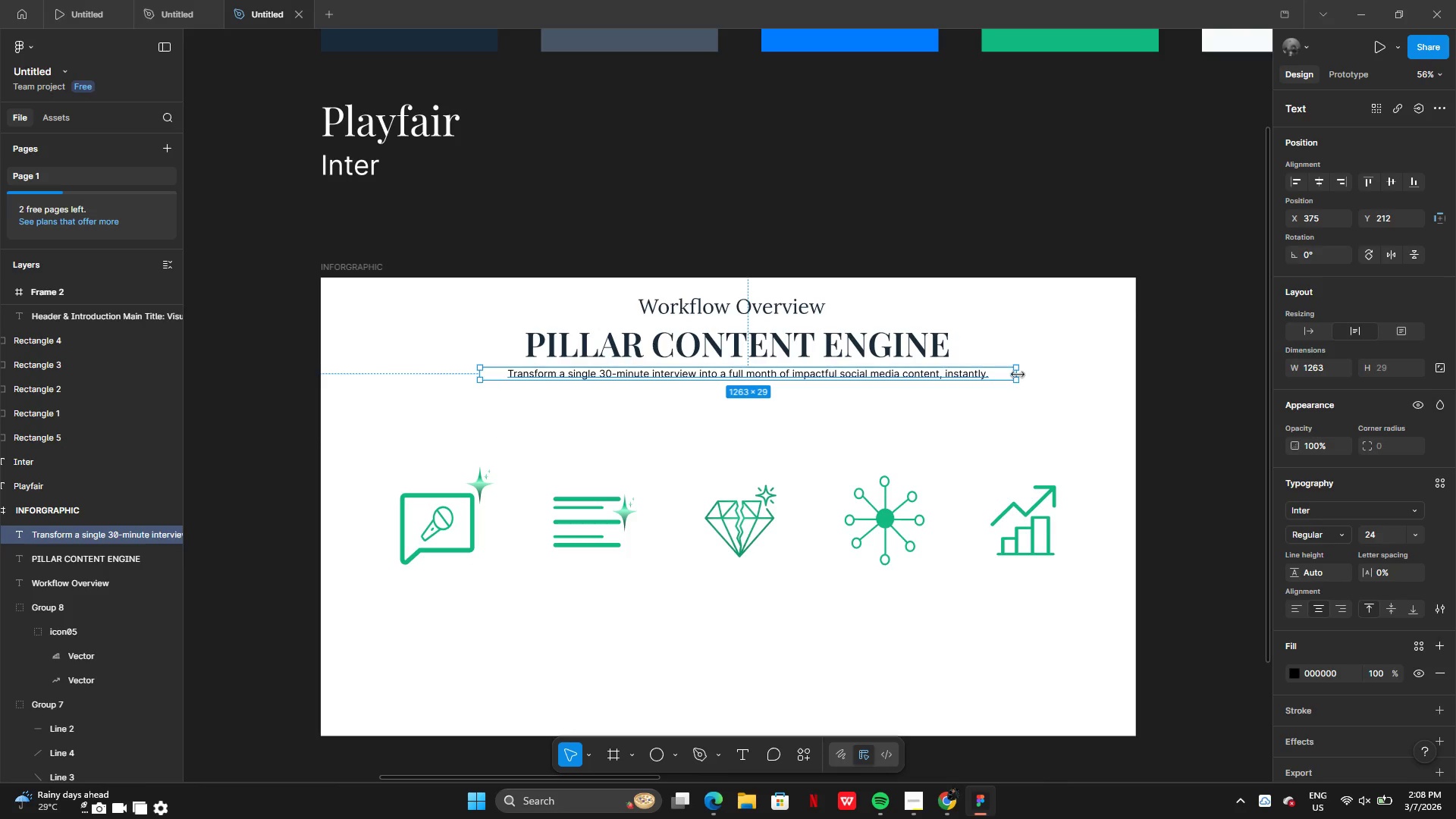 
left_click_drag(start_coordinate=[1018, 375], to_coordinate=[789, 376])
 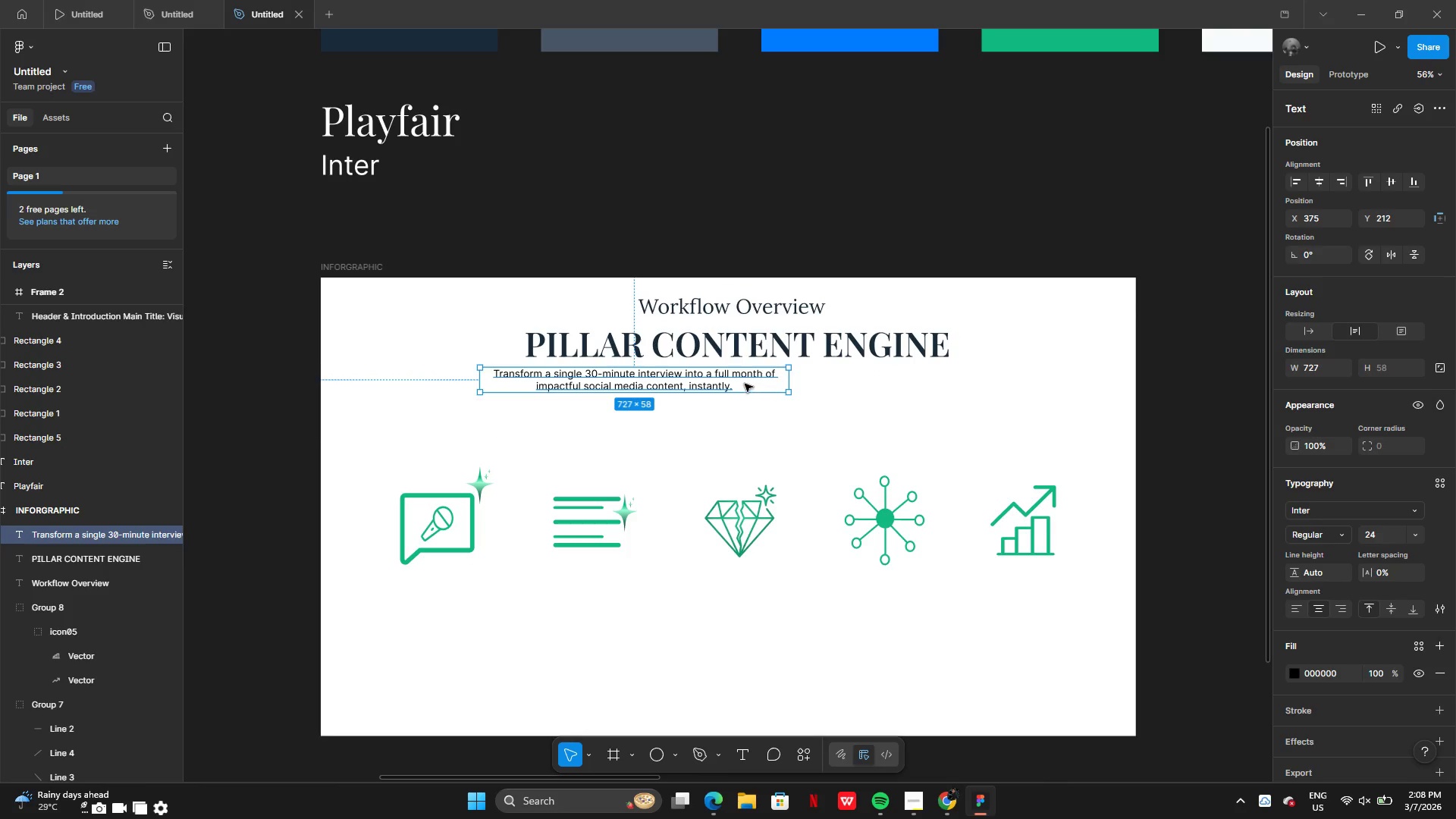 
left_click_drag(start_coordinate=[745, 384], to_coordinate=[839, 383])
 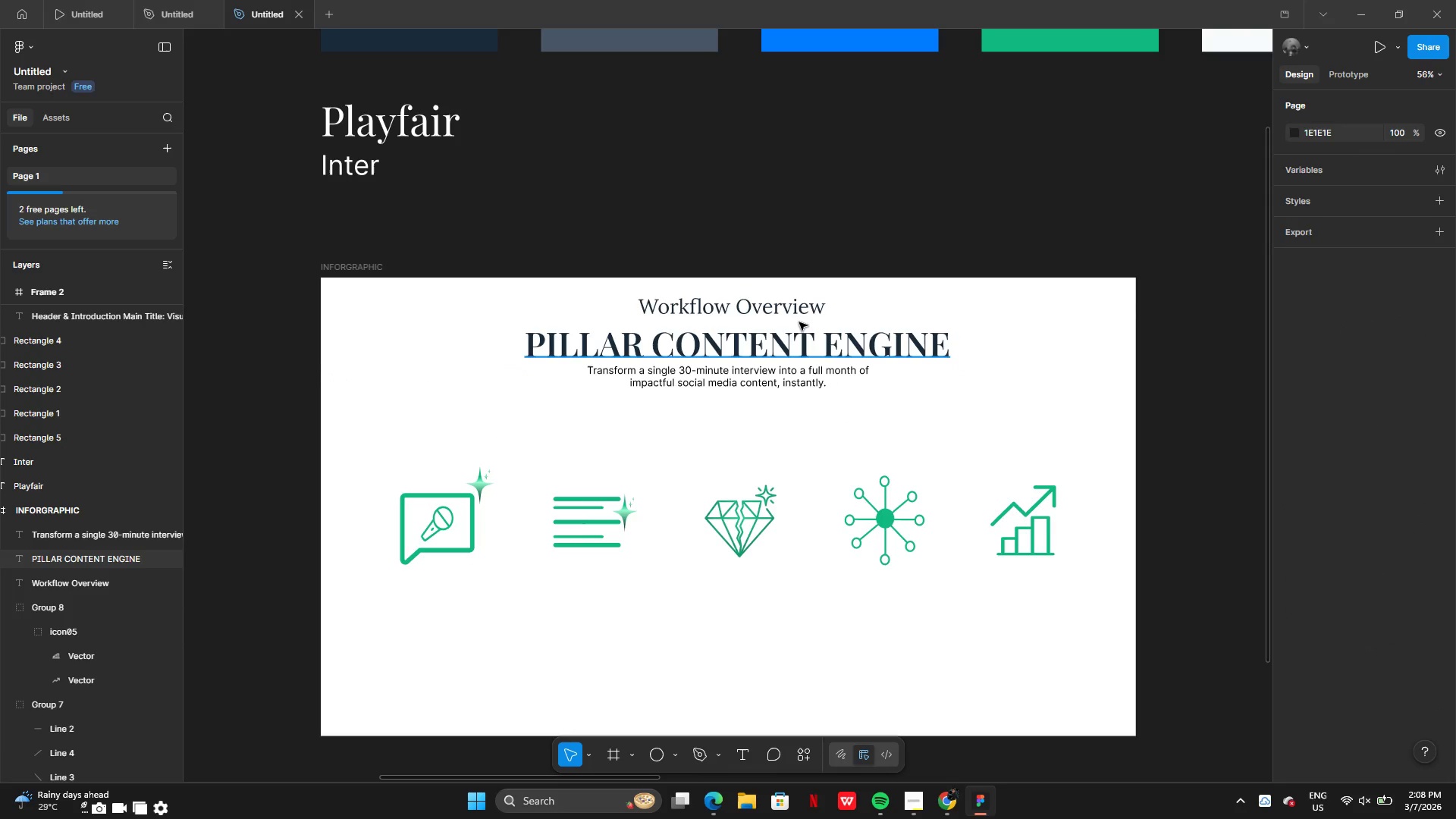 
left_click([790, 307])
 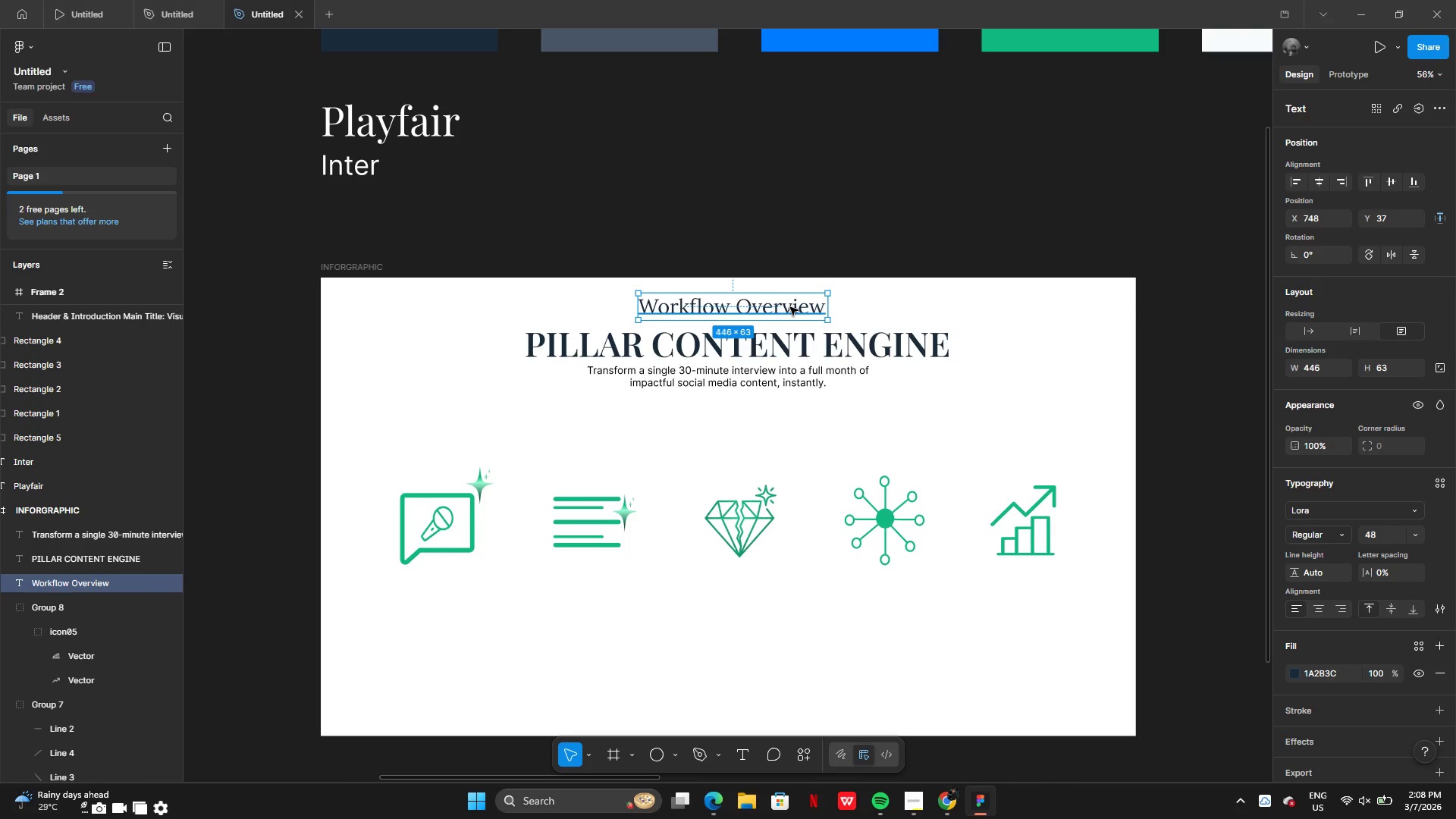 
key(ArrowDown)
 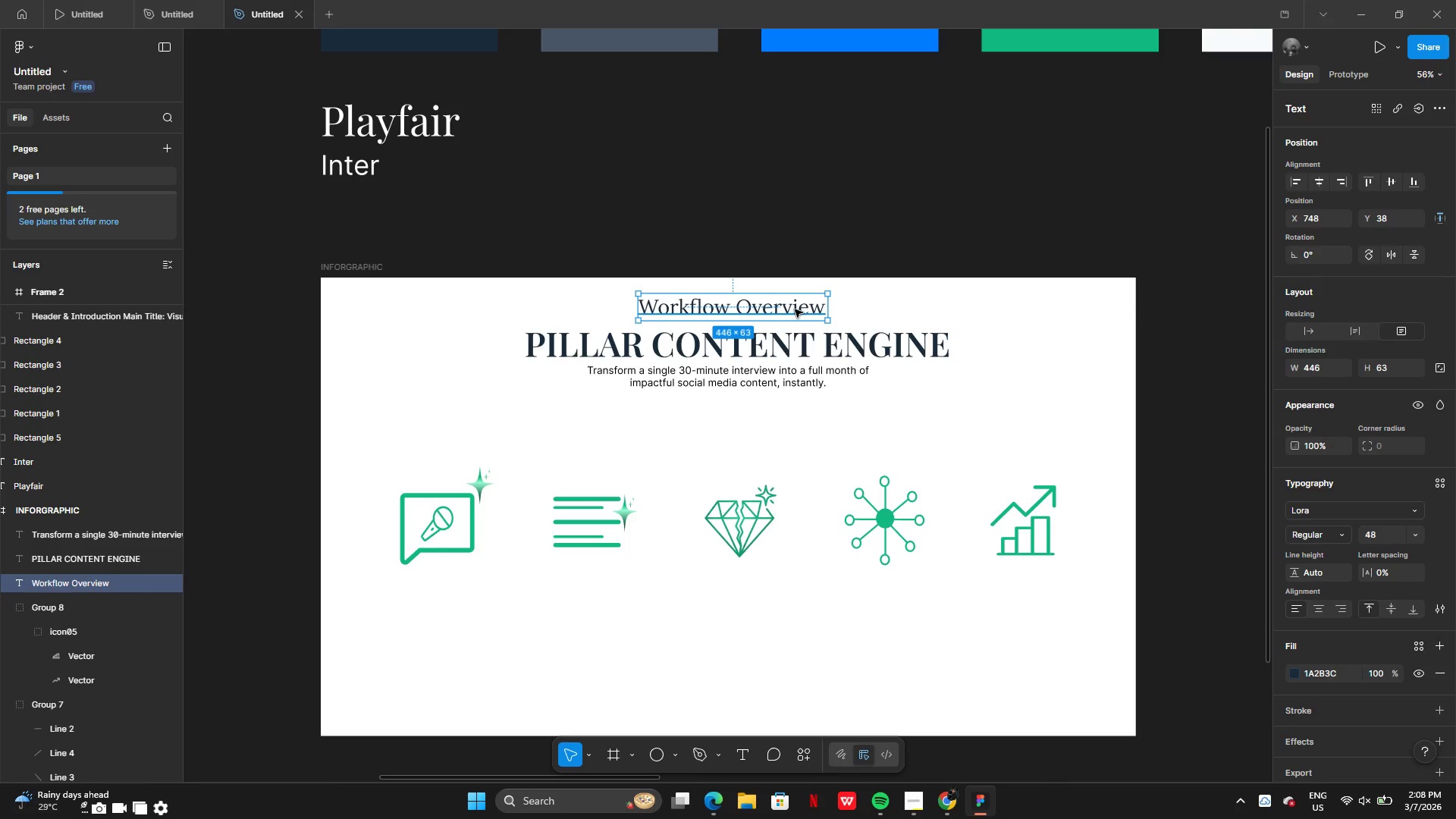 
key(ArrowDown)
 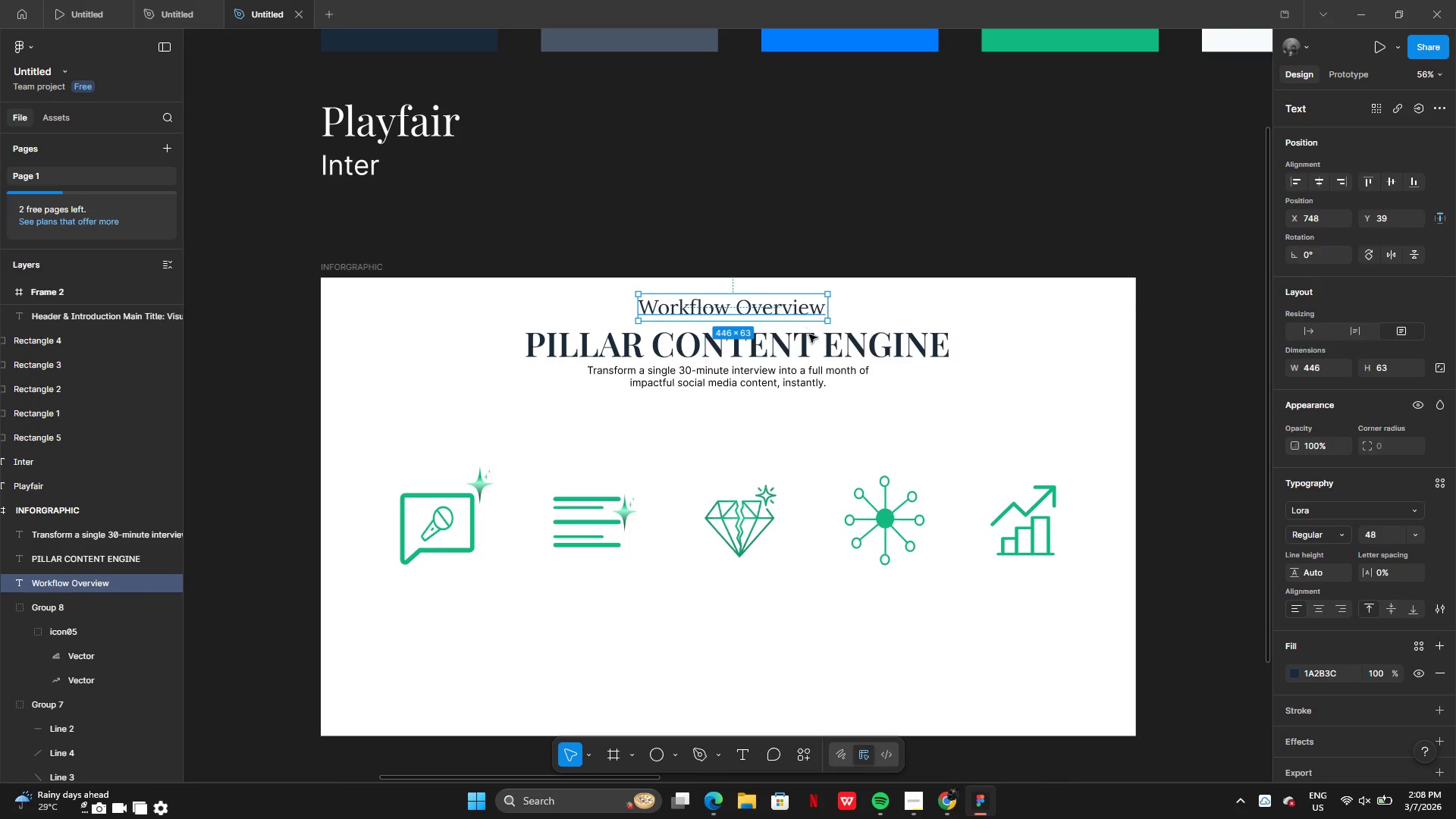 
key(ArrowDown)
 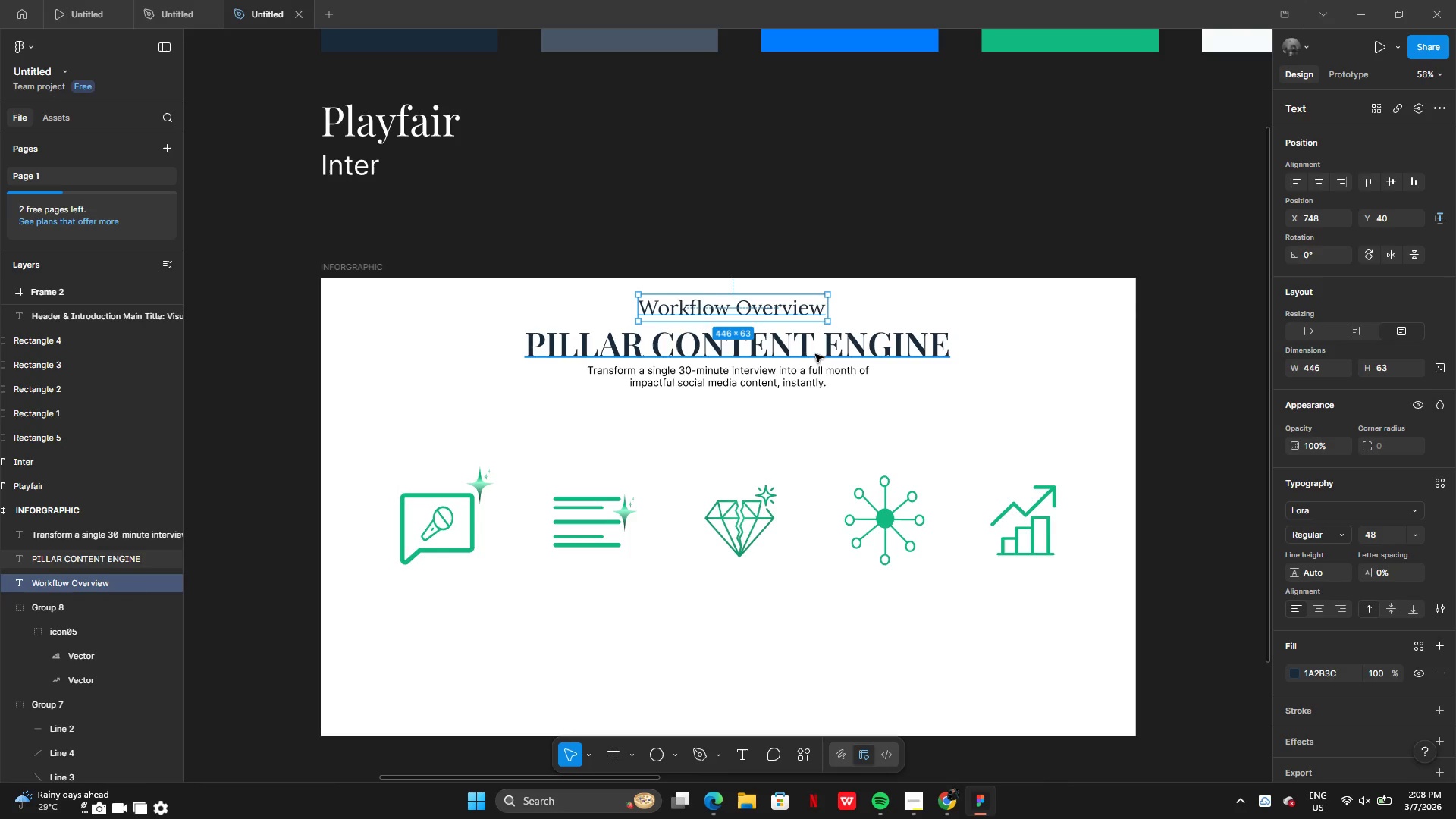 
hold_key(key=ArrowDown, duration=0.67)
 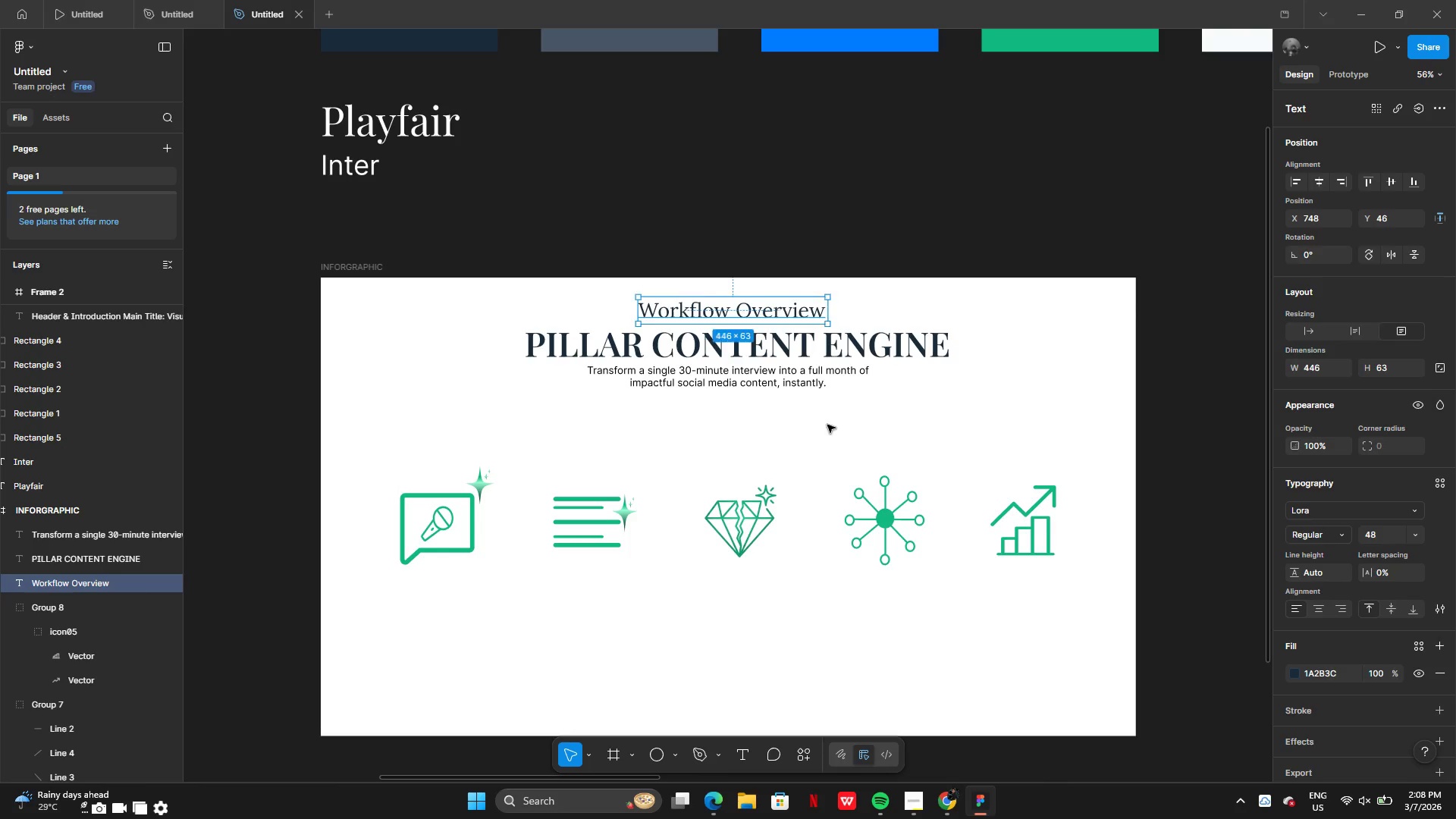 
key(ArrowDown)
 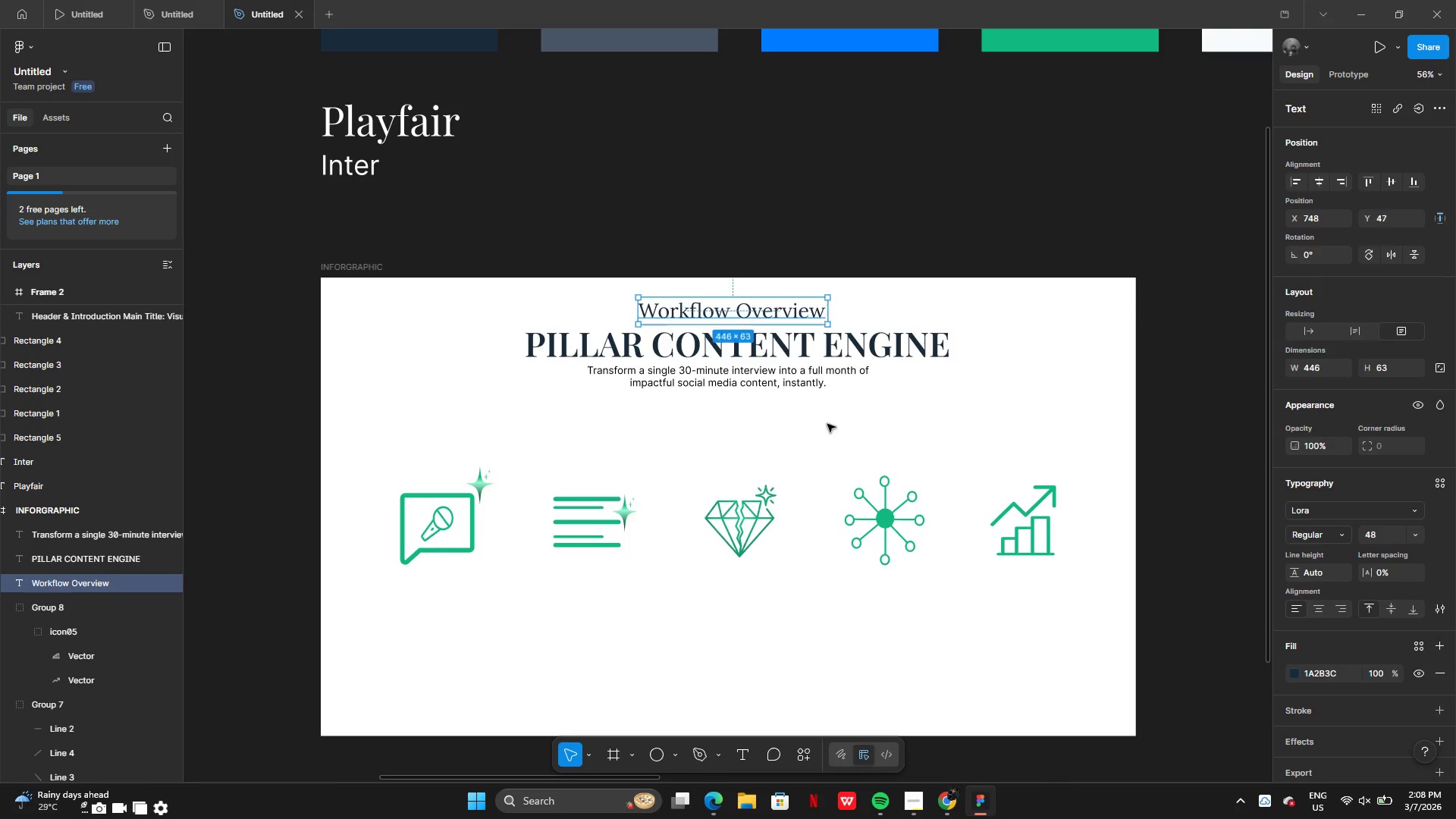 
key(ArrowDown)
 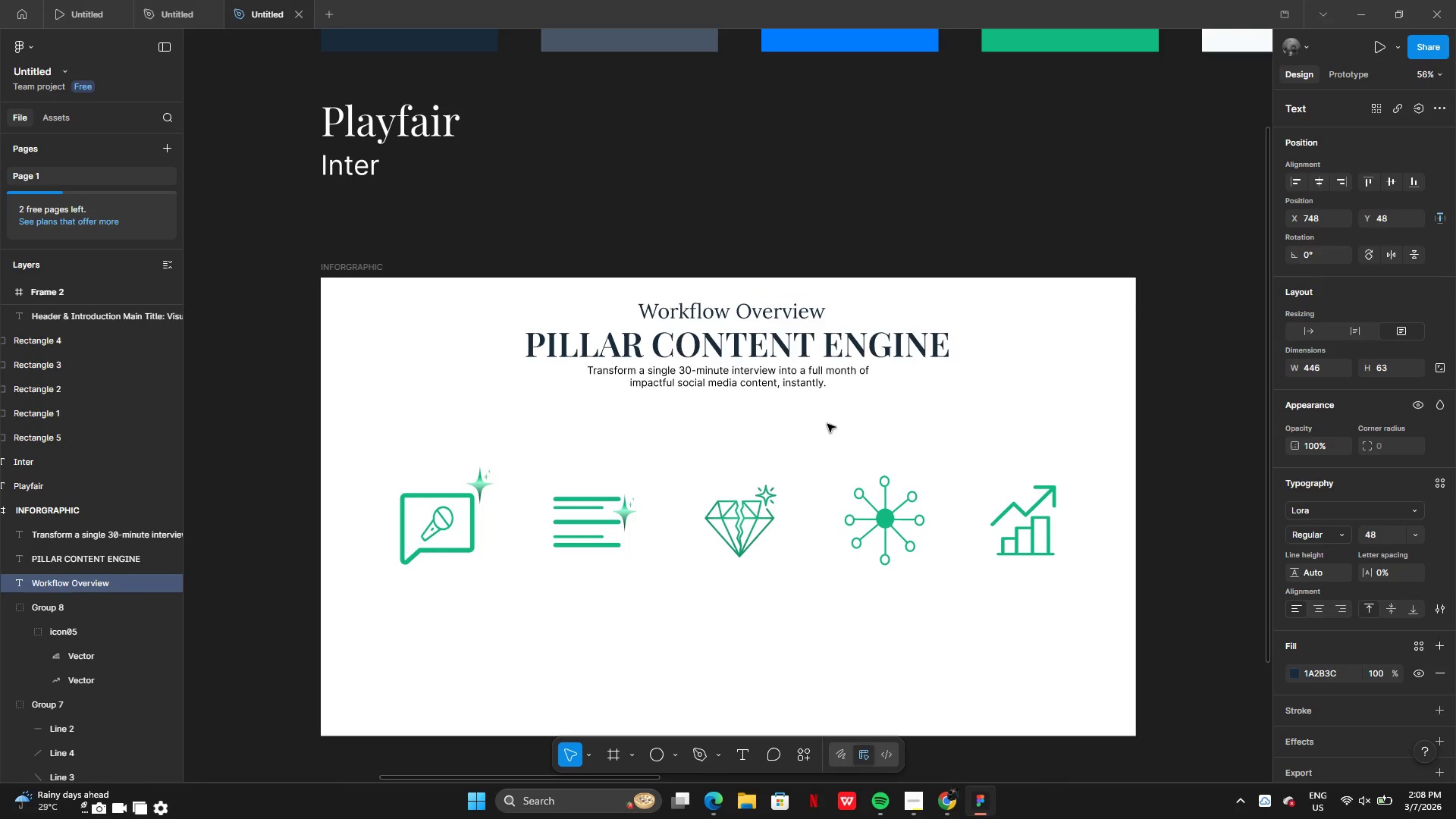 
key(ArrowDown)
 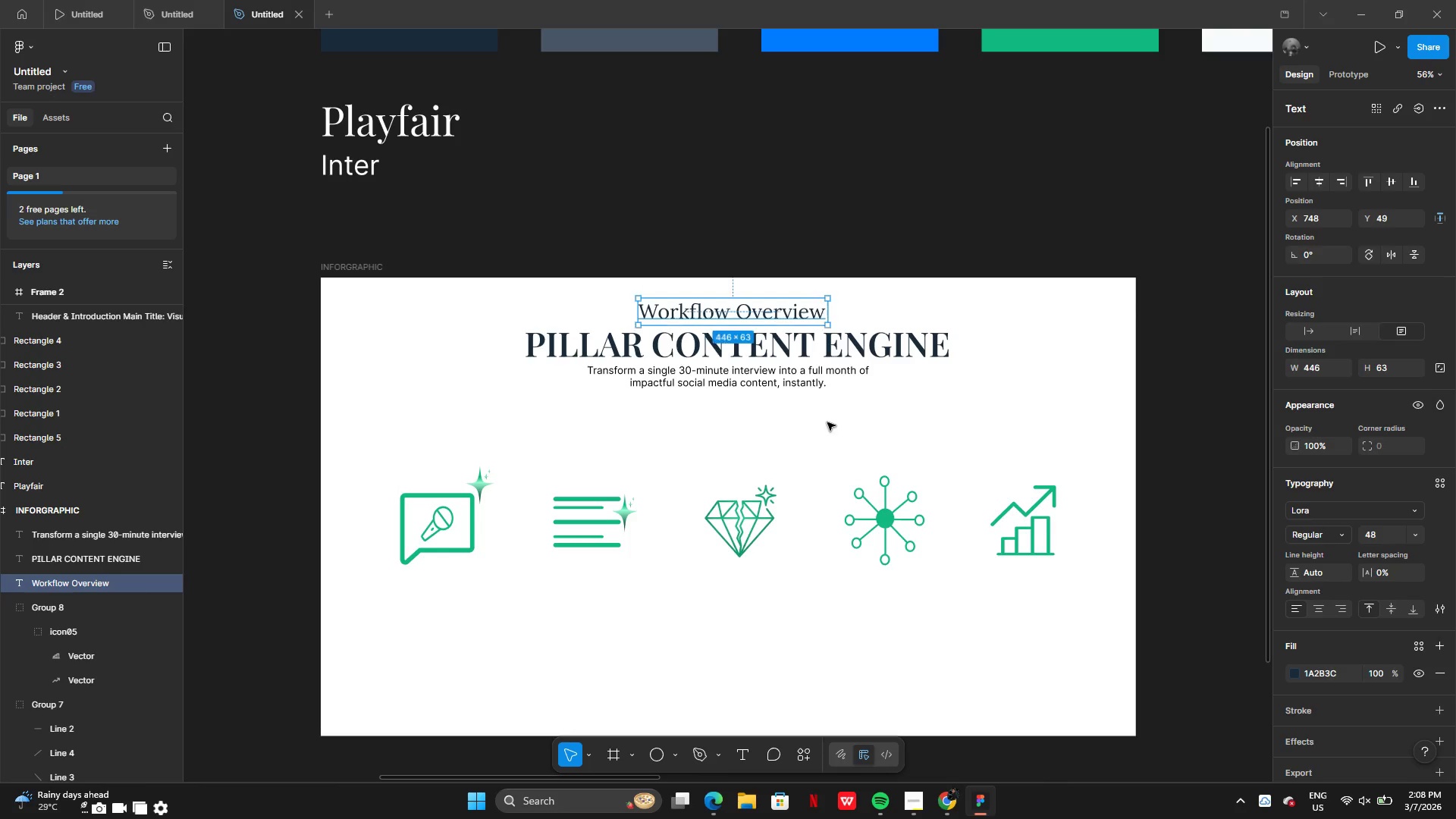 
key(ArrowDown)
 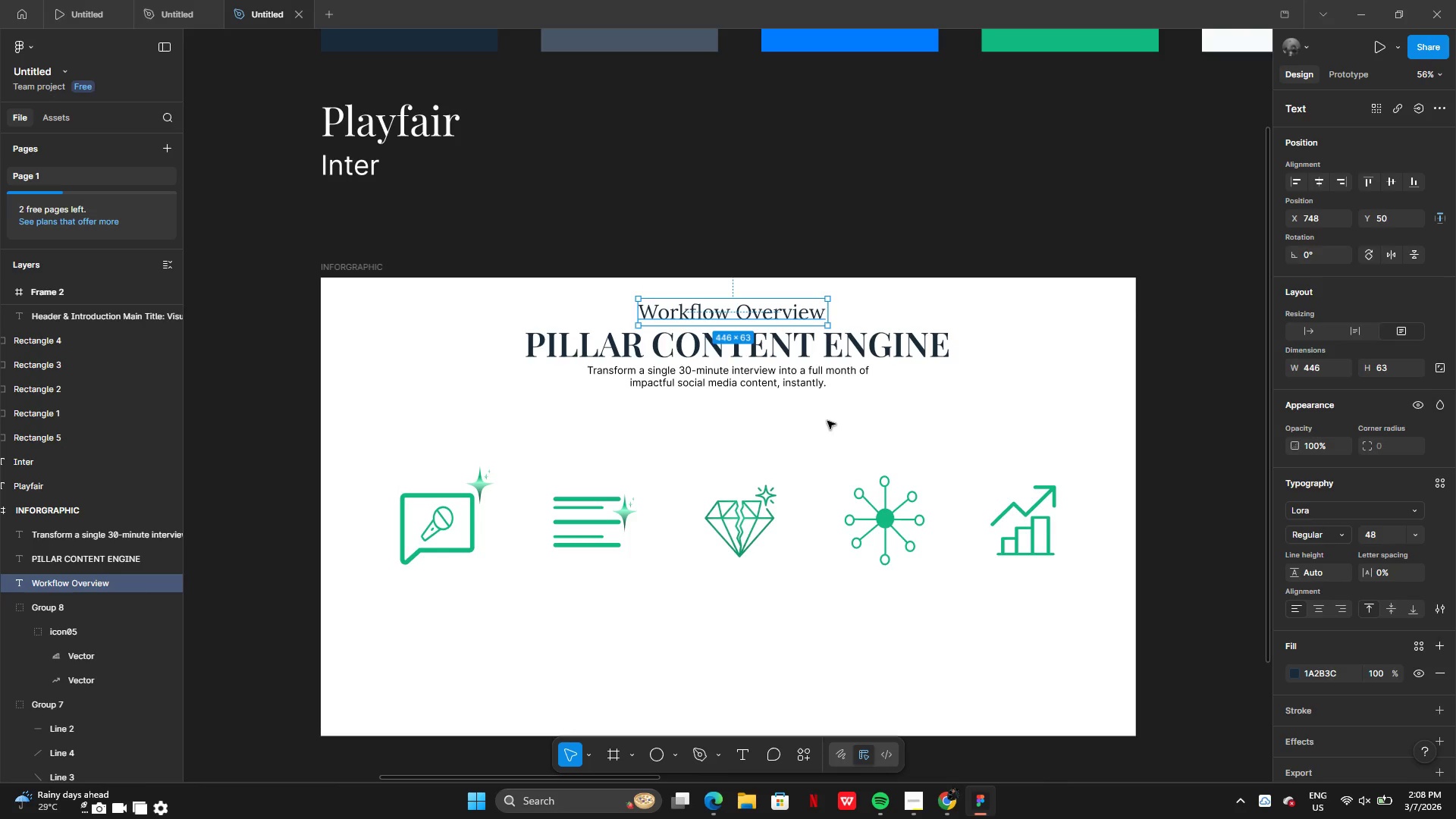 
key(ArrowDown)
 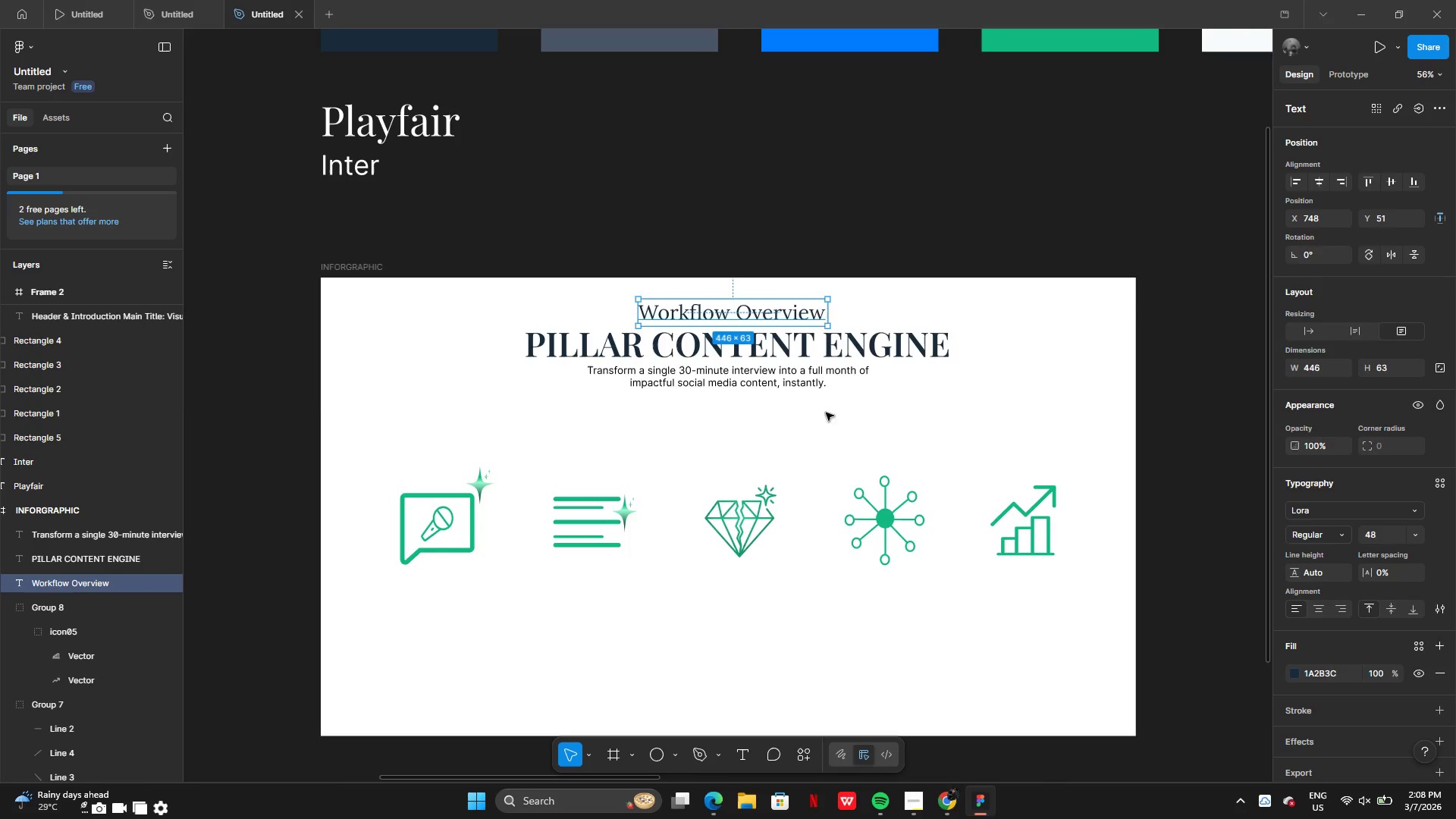 
key(ArrowDown)
 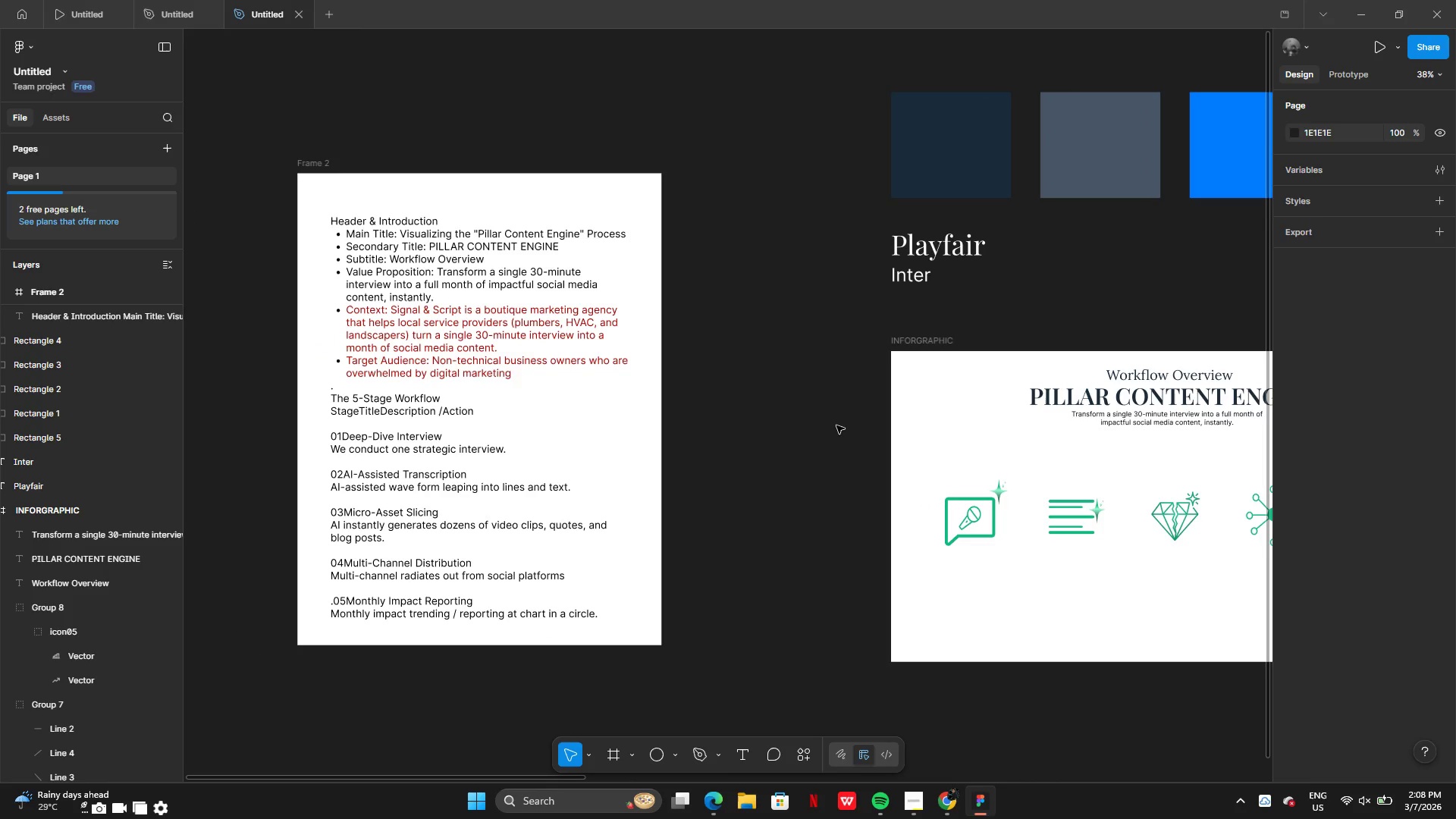 
wait(8.74)
 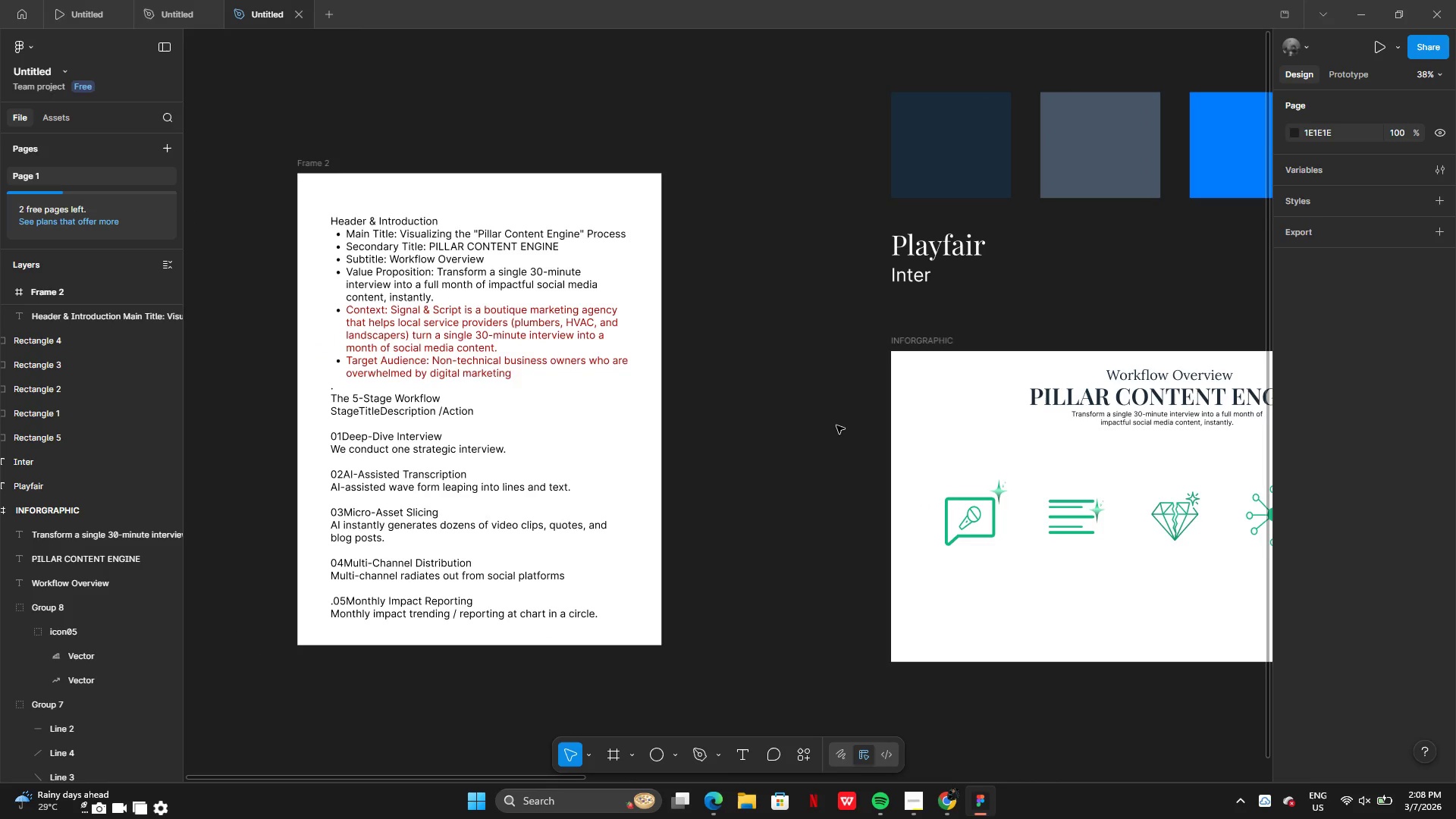 
left_click([701, 509])
 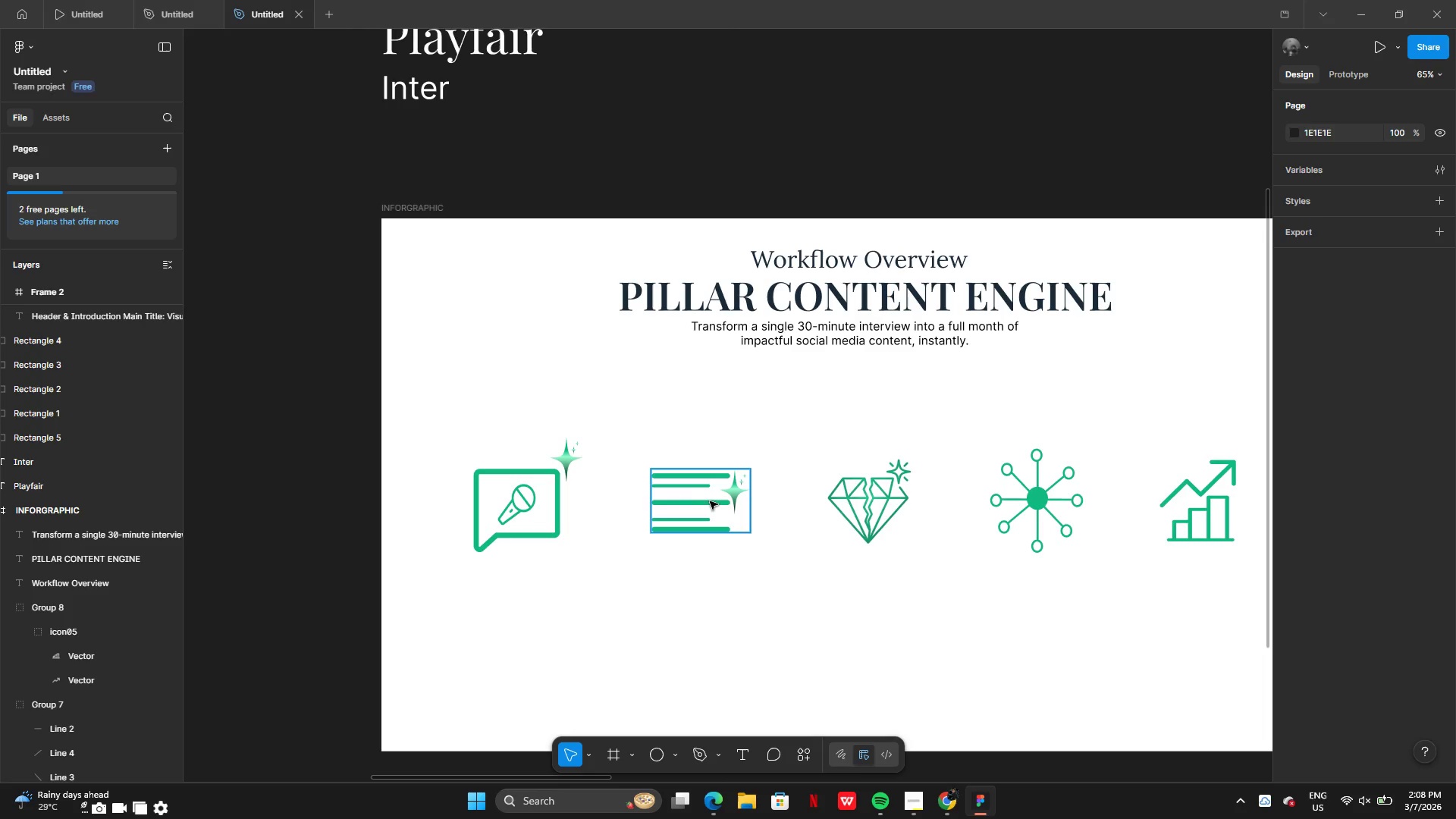 
left_click([712, 494])
 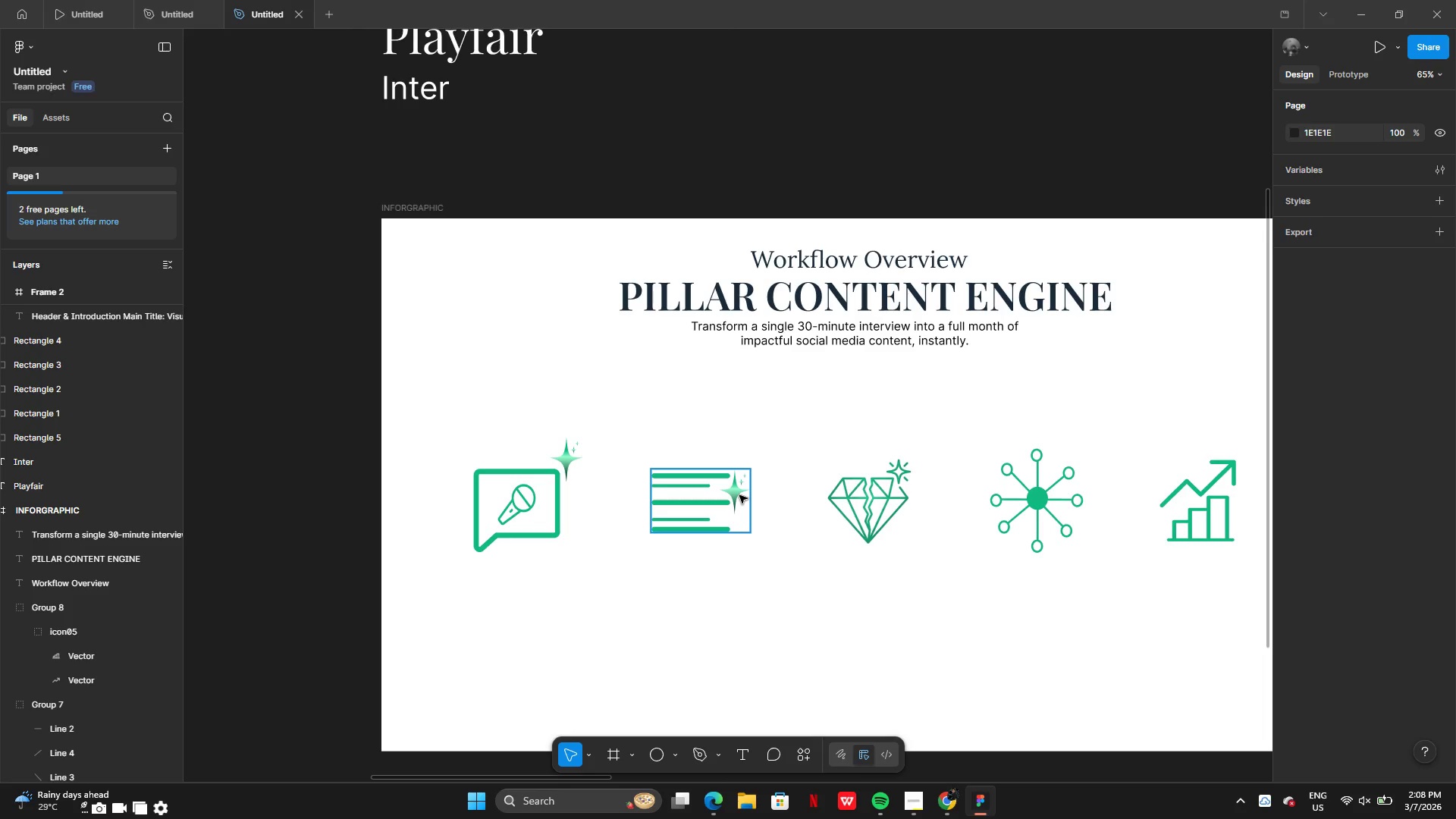 
left_click([739, 497])
 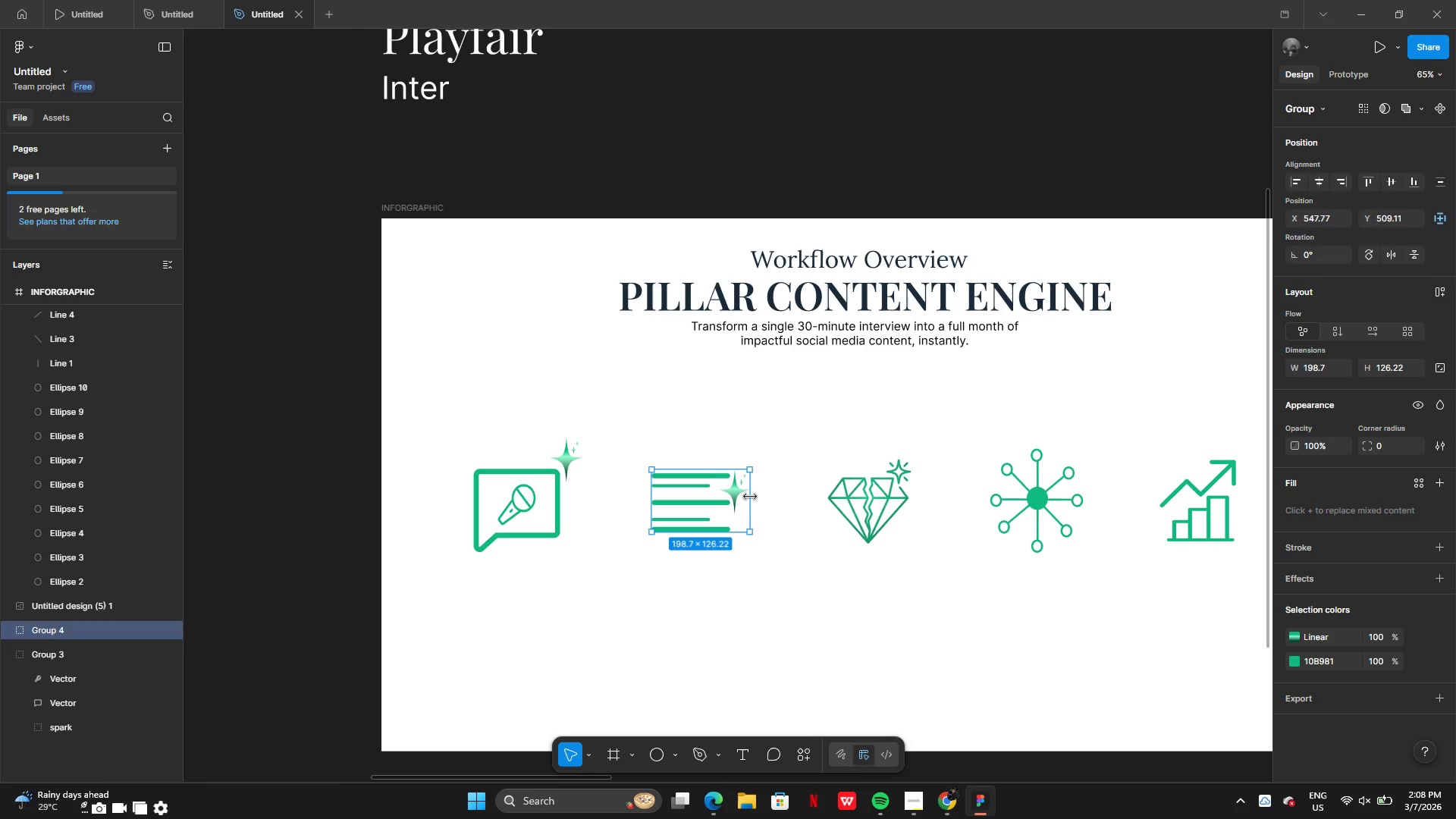 
left_click_drag(start_coordinate=[750, 497], to_coordinate=[756, 495])
 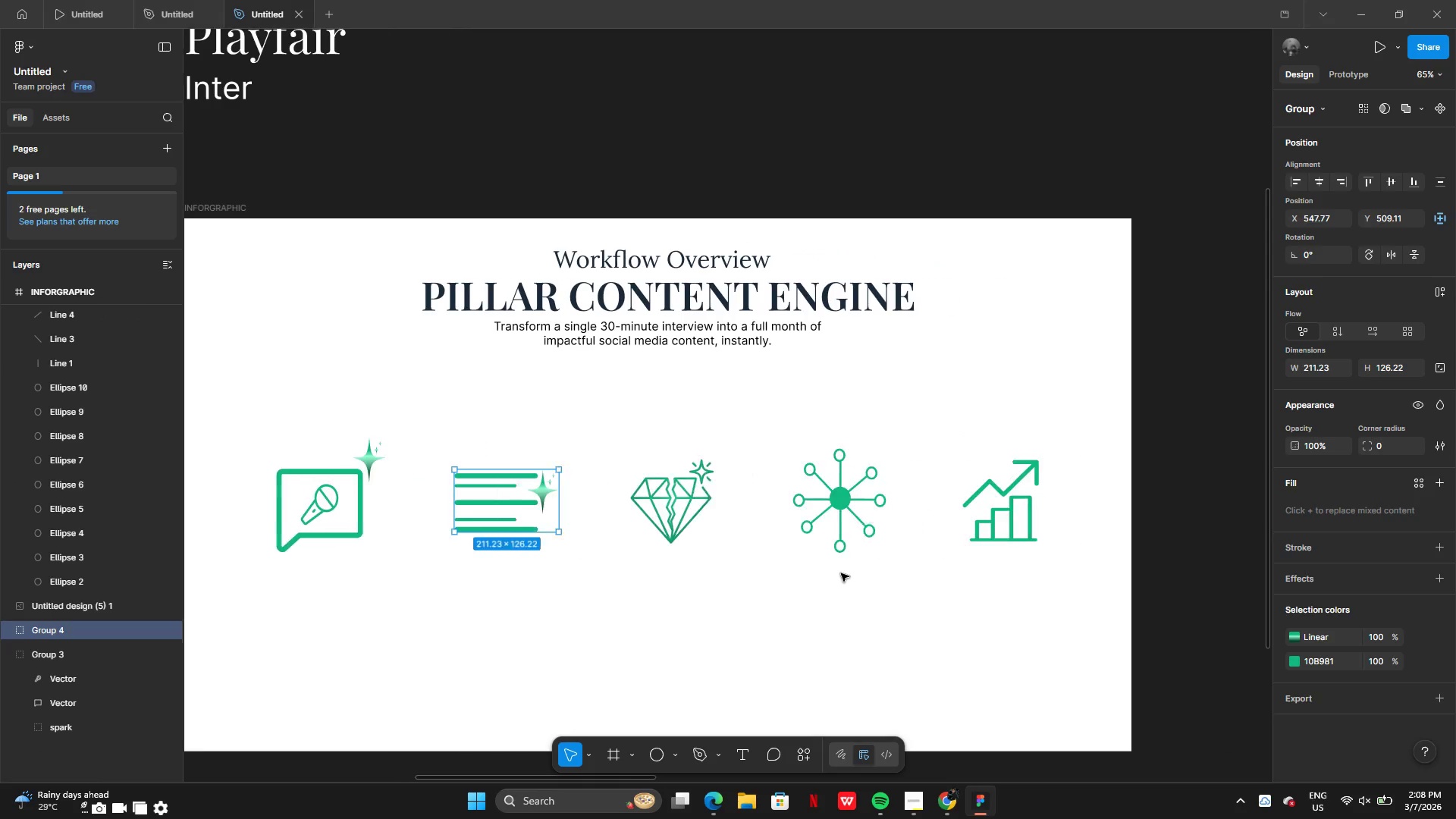 
left_click([841, 573])
 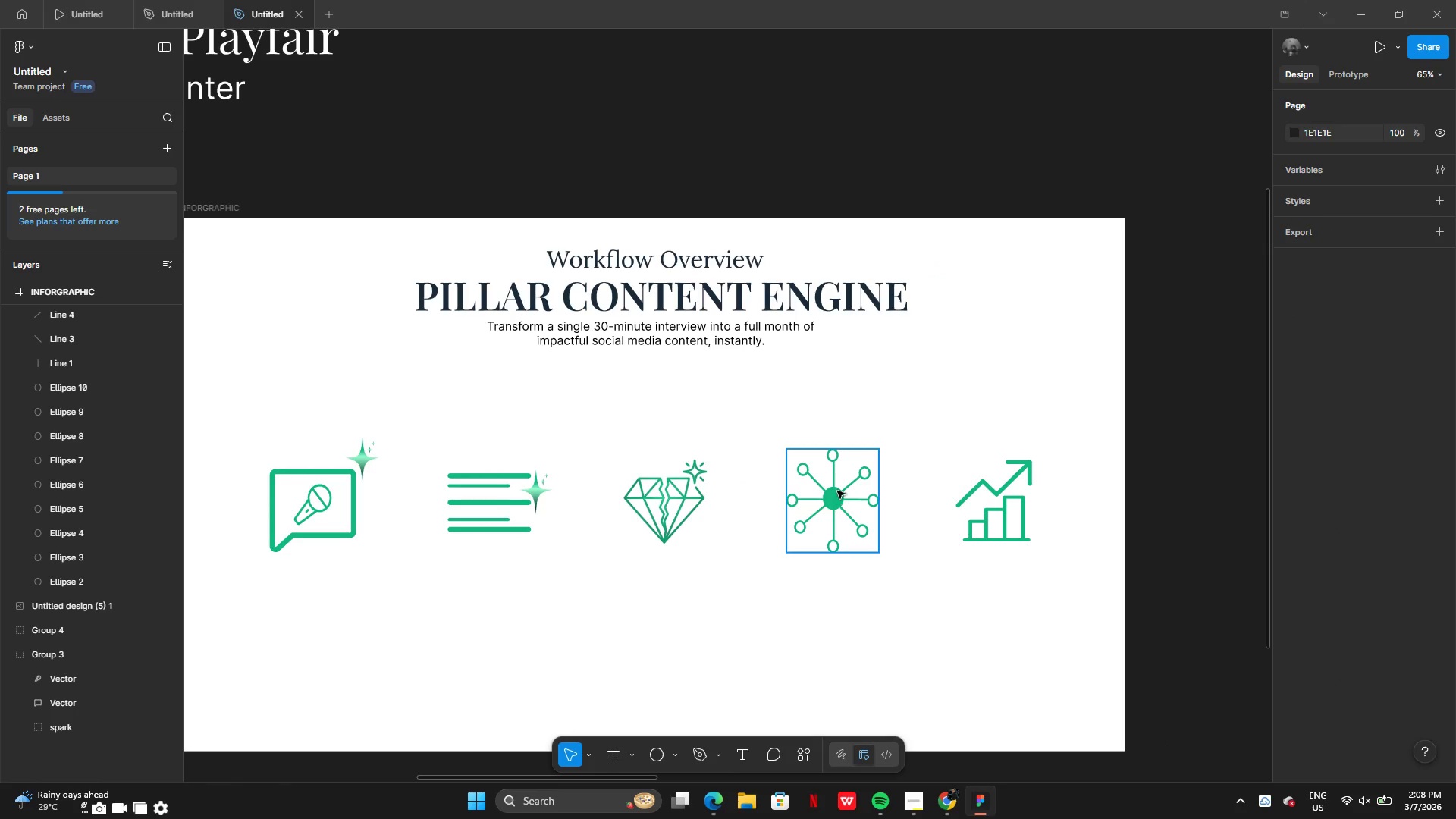 
left_click([837, 490])
 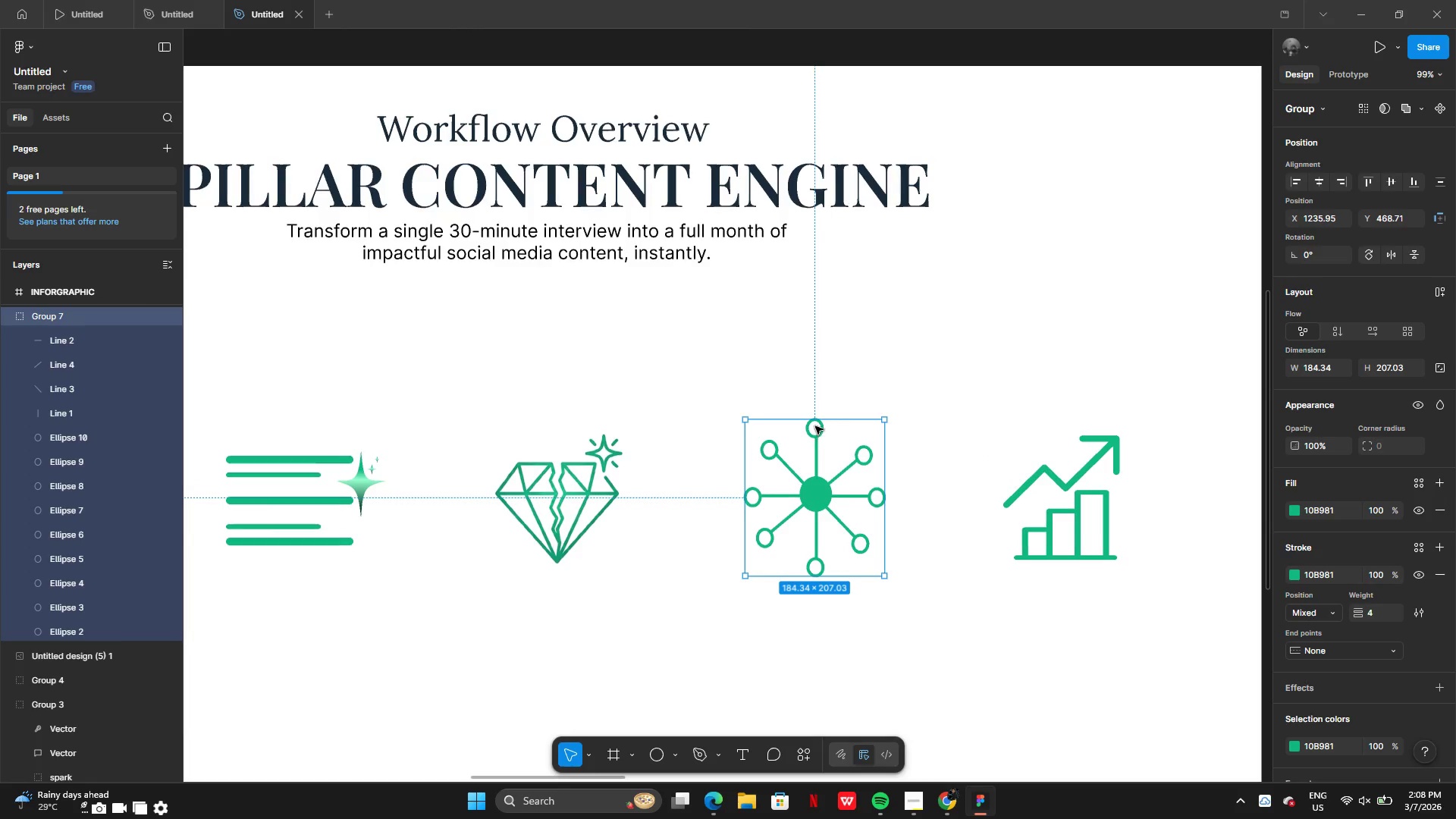 
left_click_drag(start_coordinate=[815, 419], to_coordinate=[816, 438])
 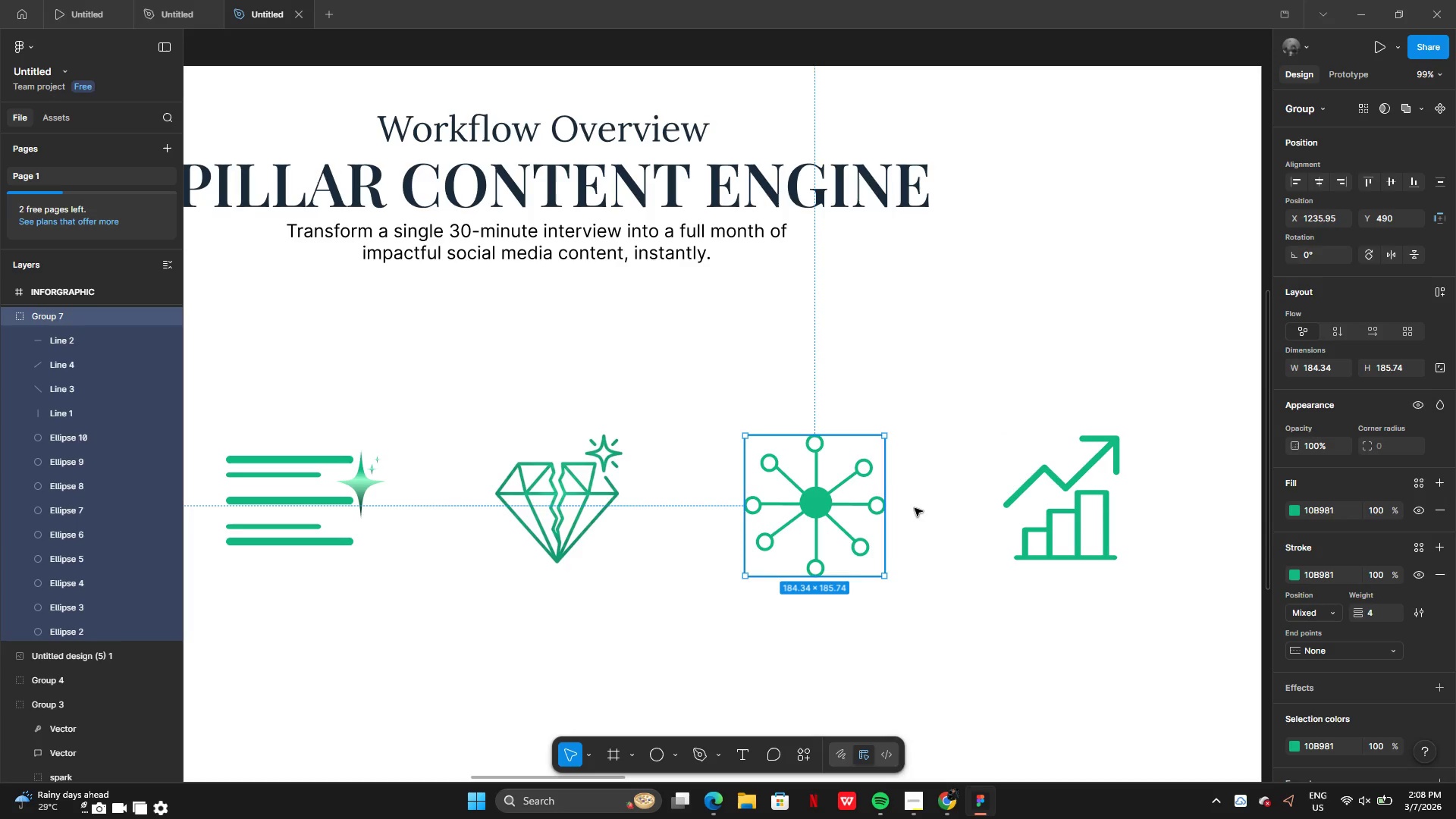 
left_click([1043, 533])
 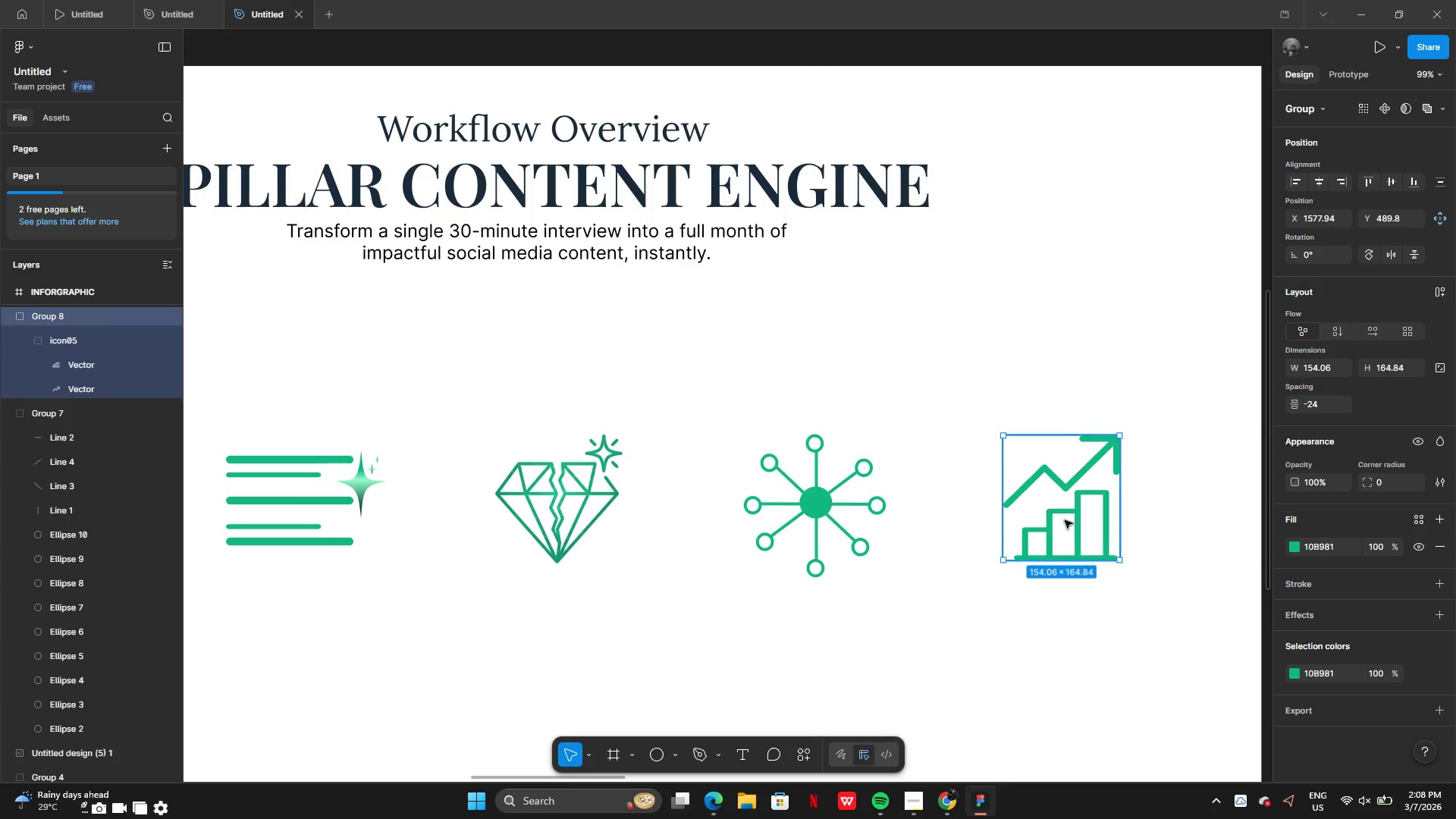 
left_click_drag(start_coordinate=[1068, 521], to_coordinate=[1062, 529])
 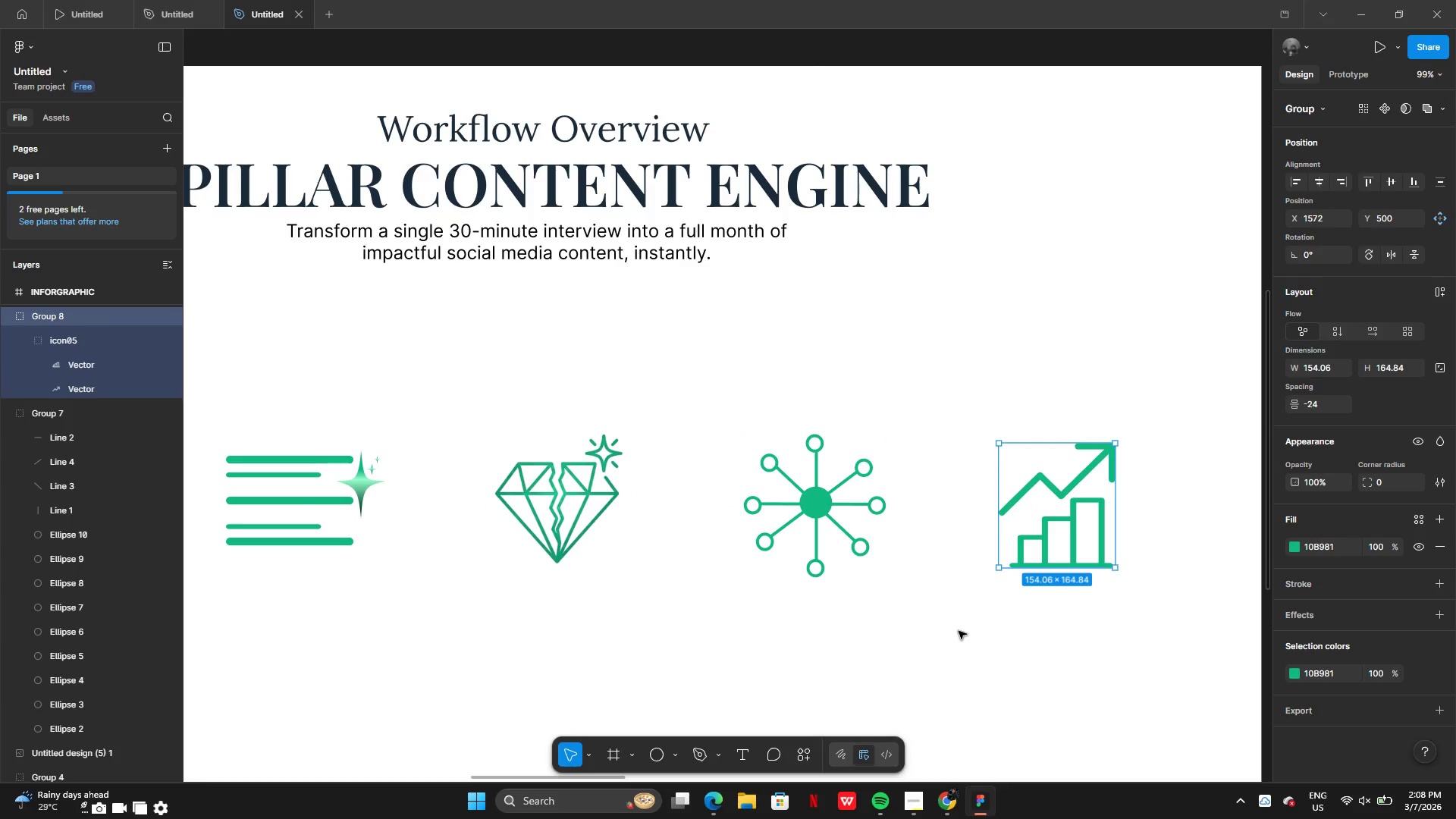 
left_click([959, 631])
 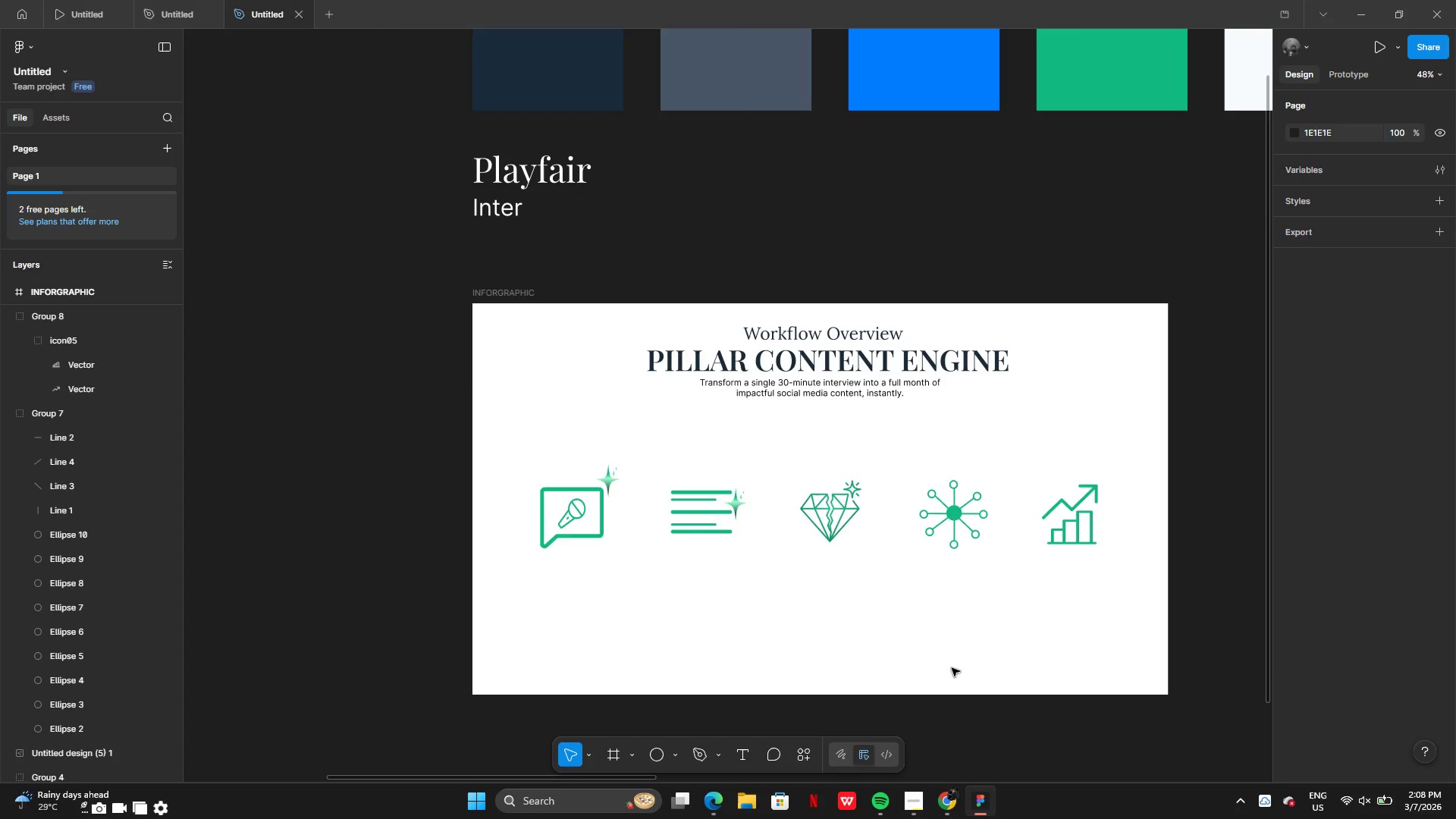 
left_click_drag(start_coordinate=[503, 452], to_coordinate=[1090, 589])
 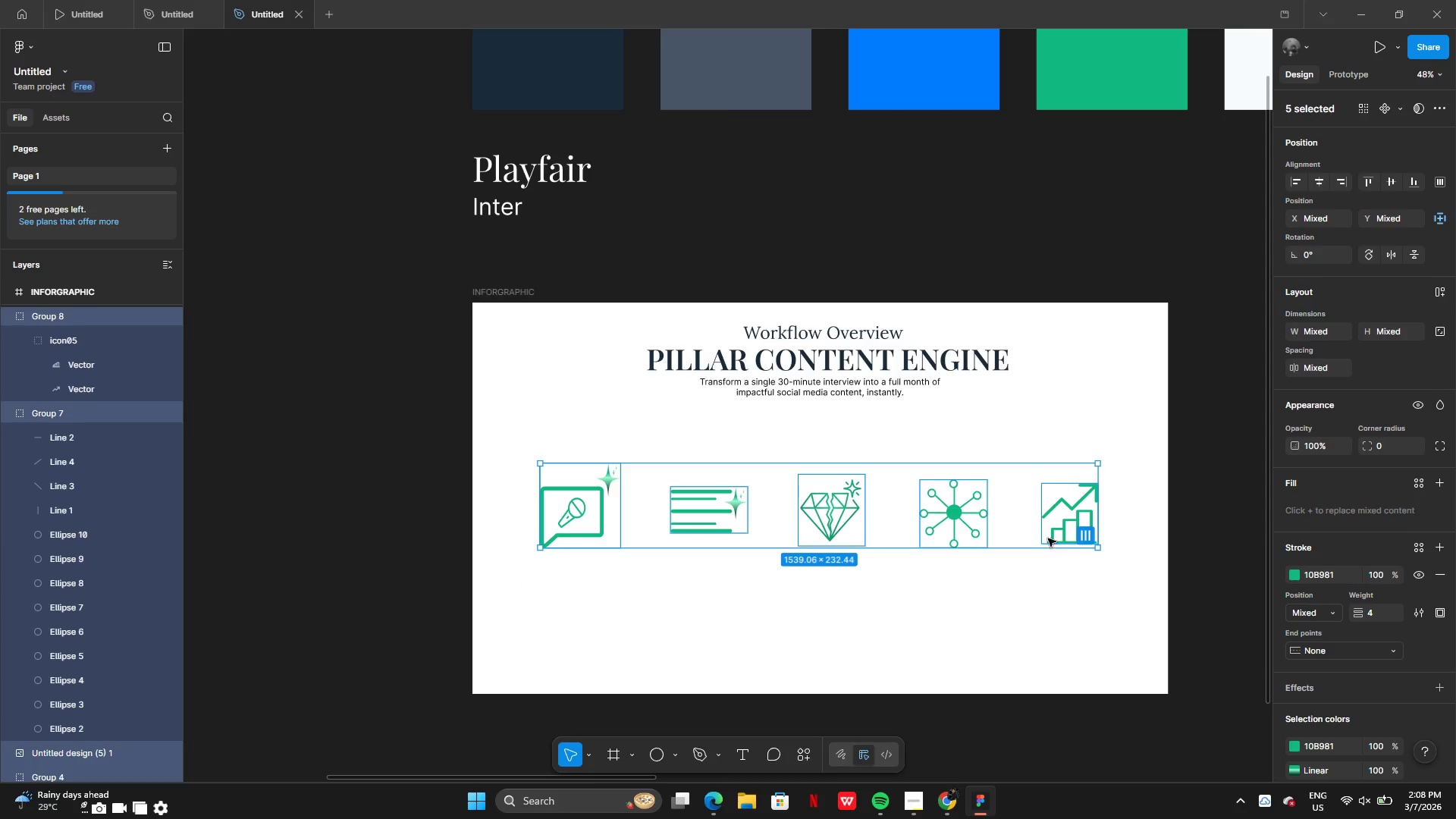 
left_click_drag(start_coordinate=[1048, 537], to_coordinate=[1046, 524])
 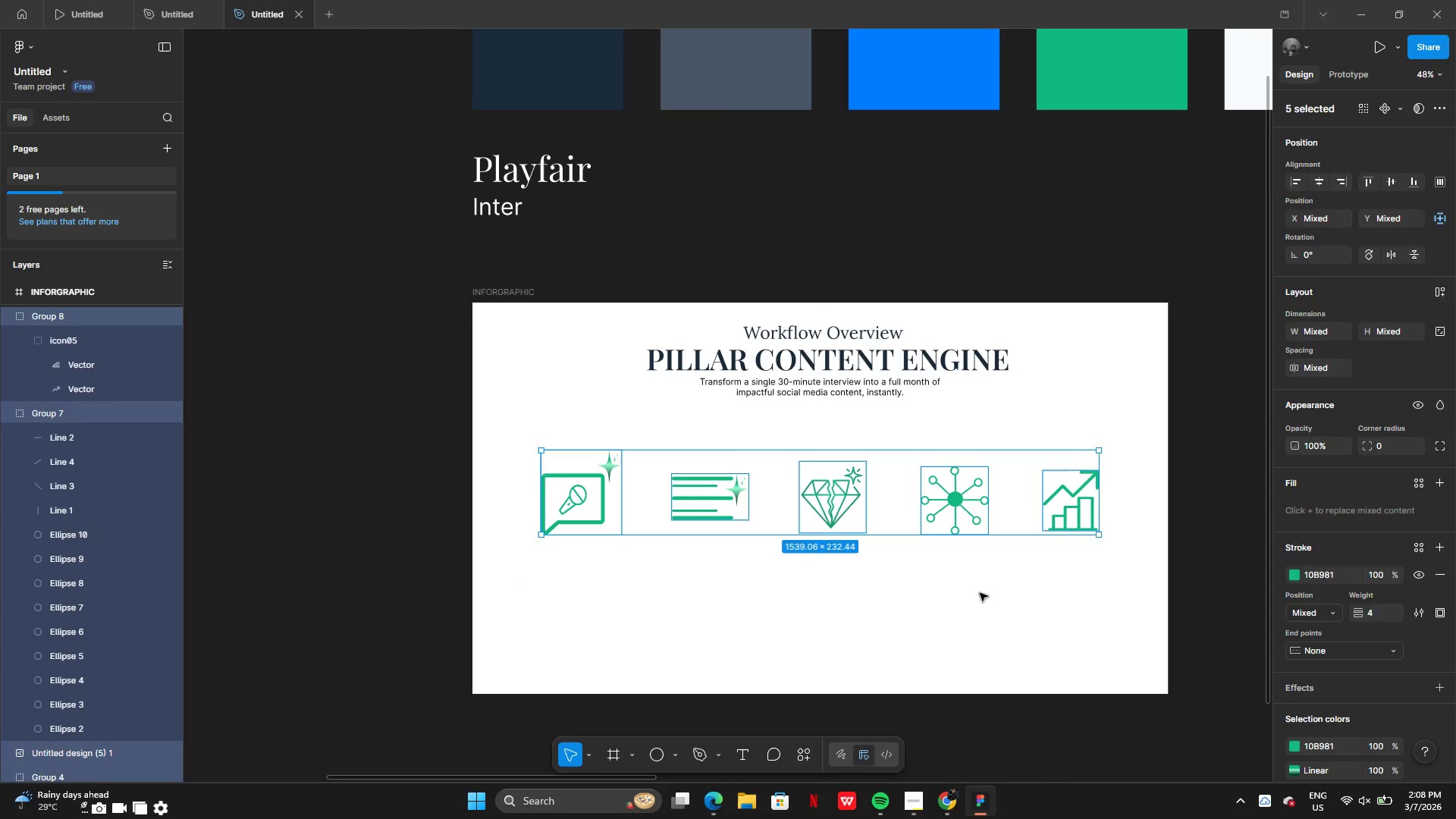 
left_click([980, 593])
 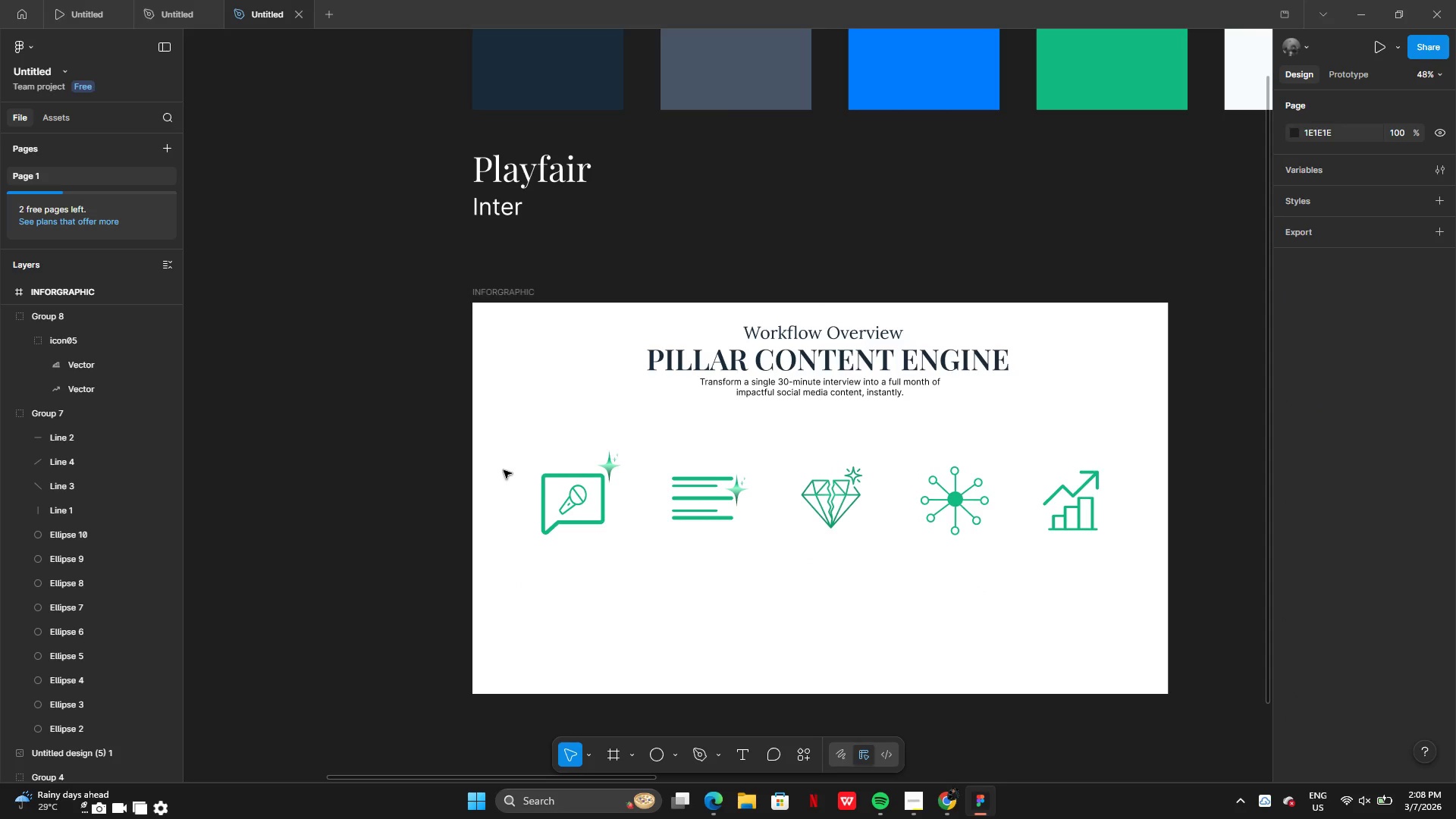 
left_click_drag(start_coordinate=[482, 433], to_coordinate=[1085, 542])
 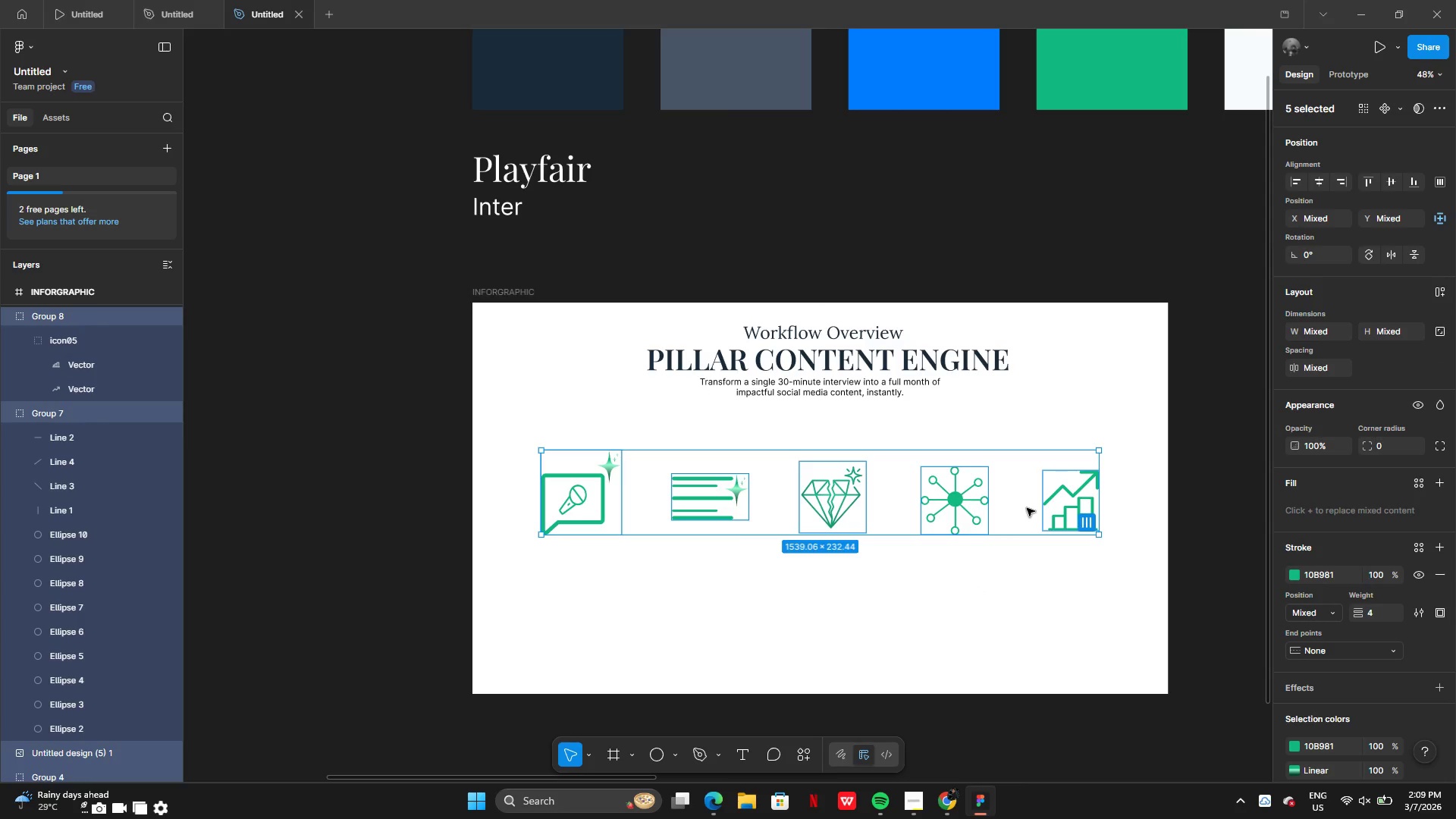 
key(Shift+A)
 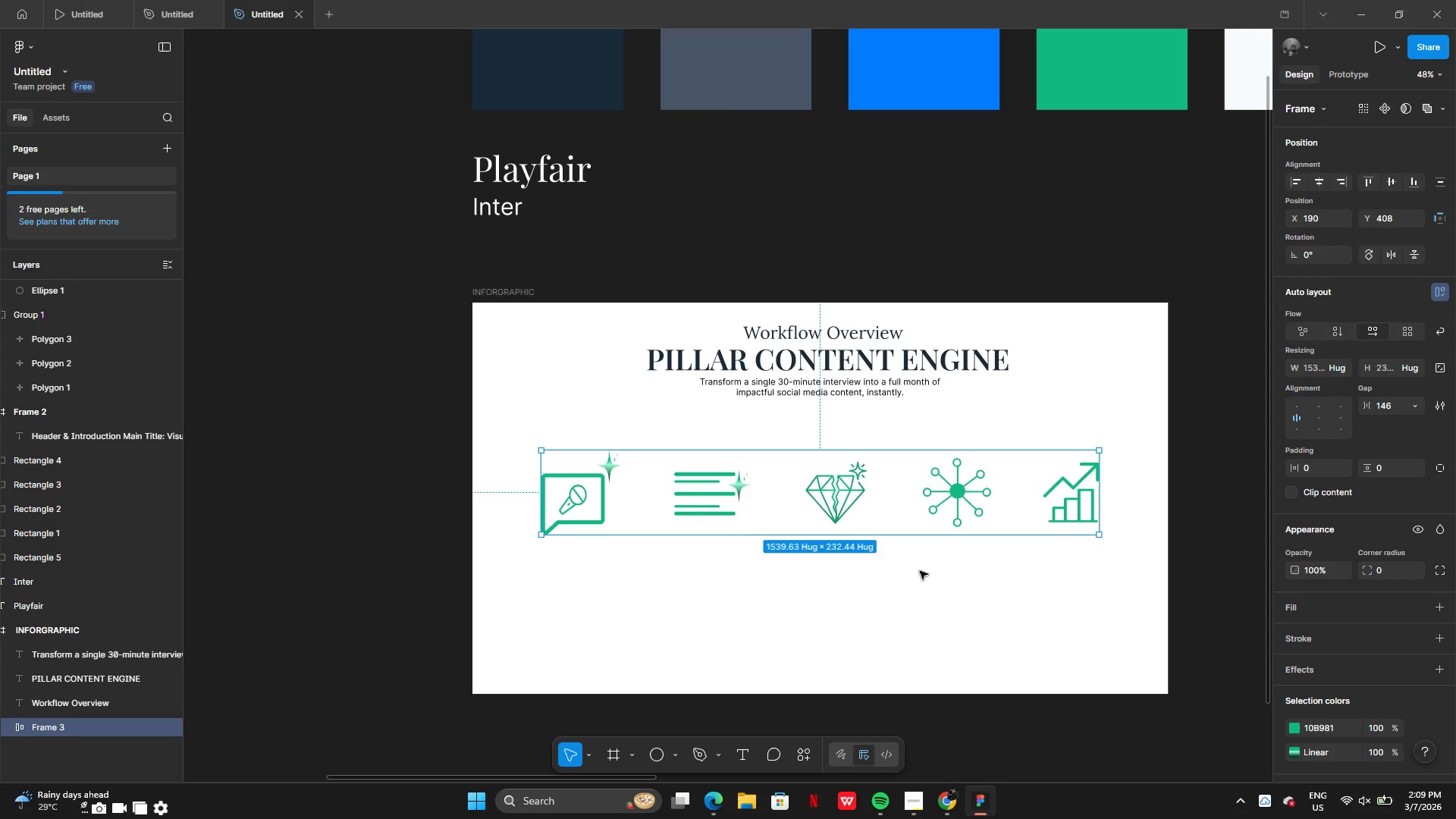 
left_click([914, 581])
 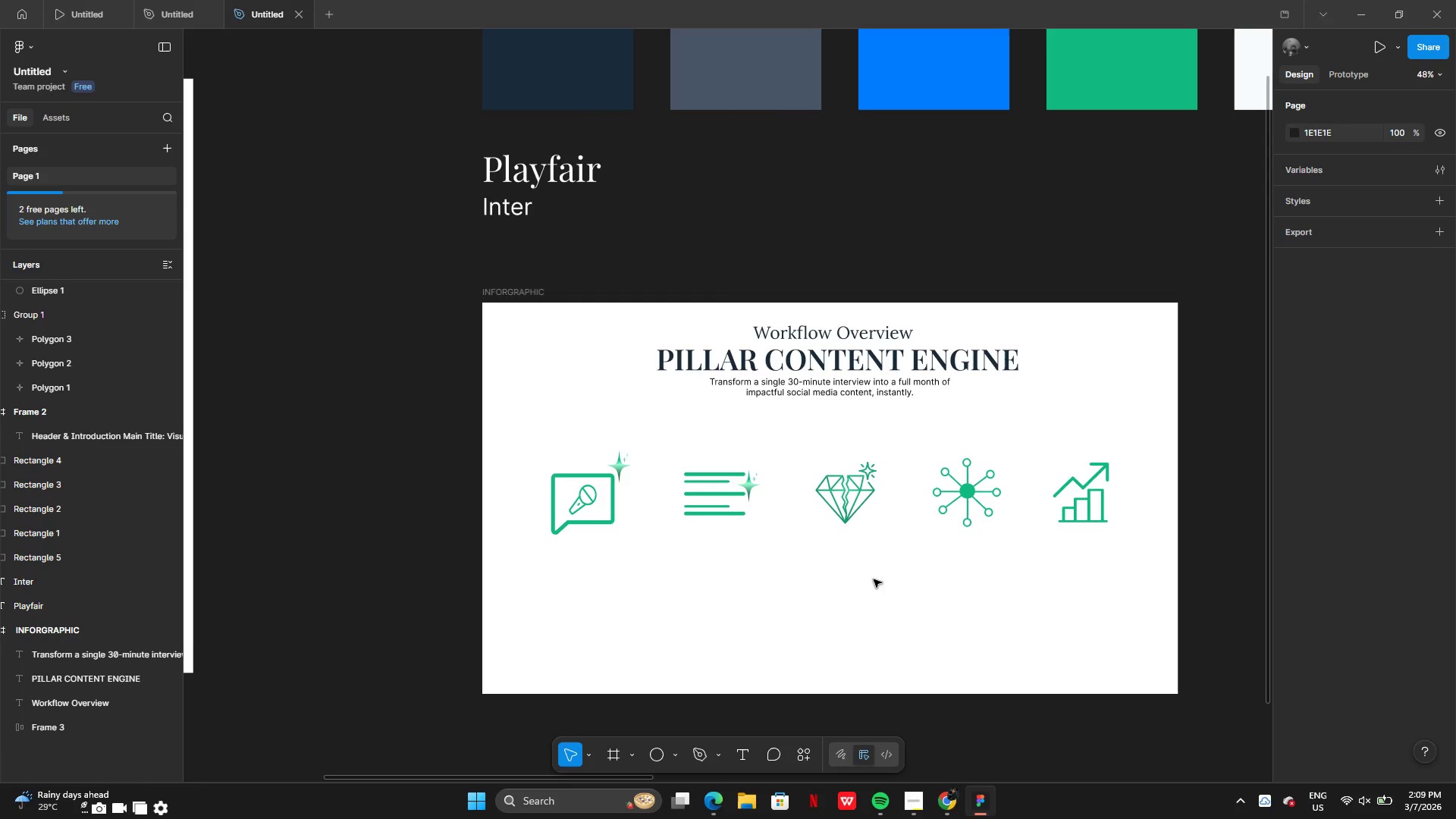 
wait(6.08)
 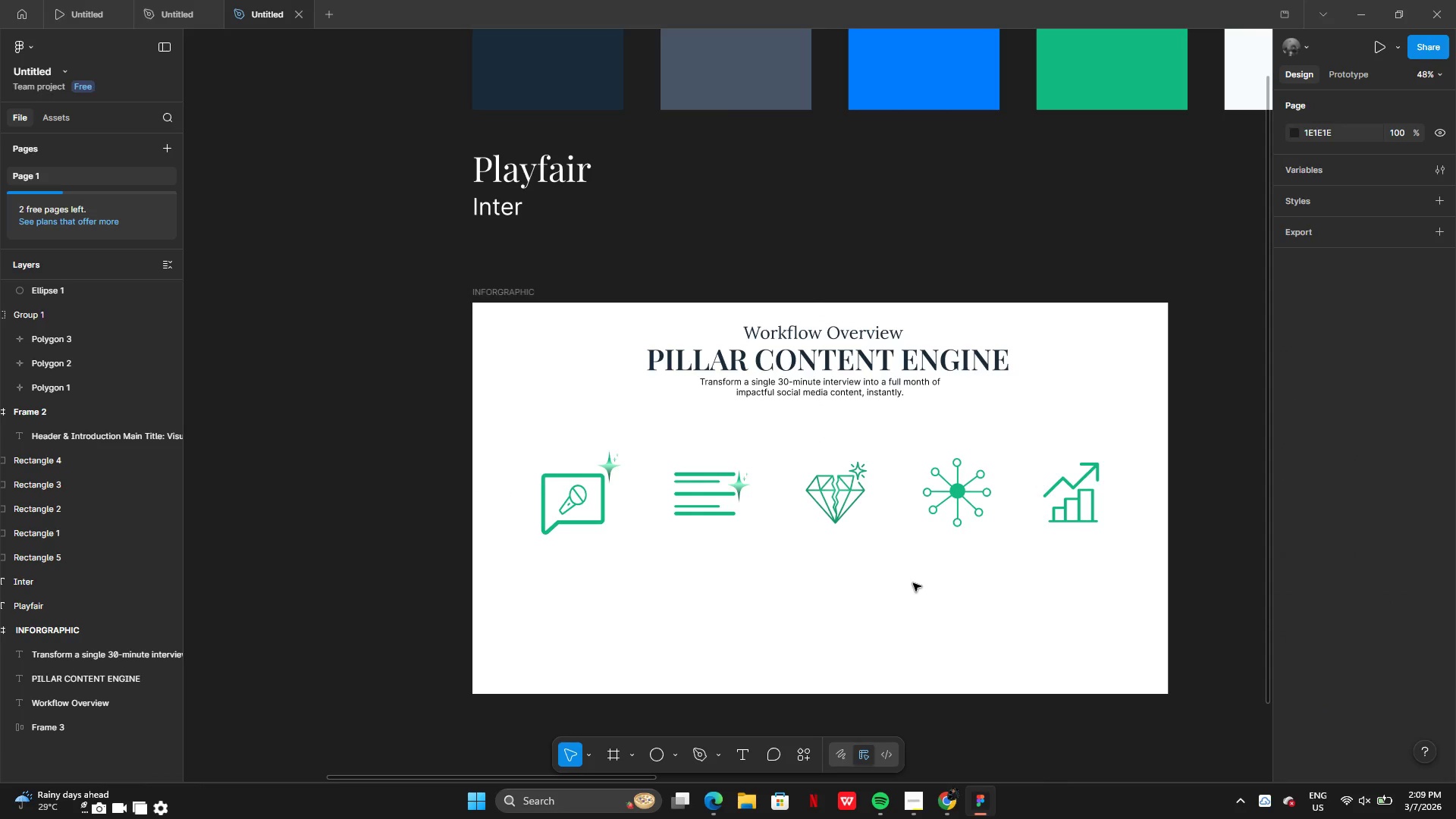 
left_click_drag(start_coordinate=[839, 437], to_coordinate=[839, 308])
 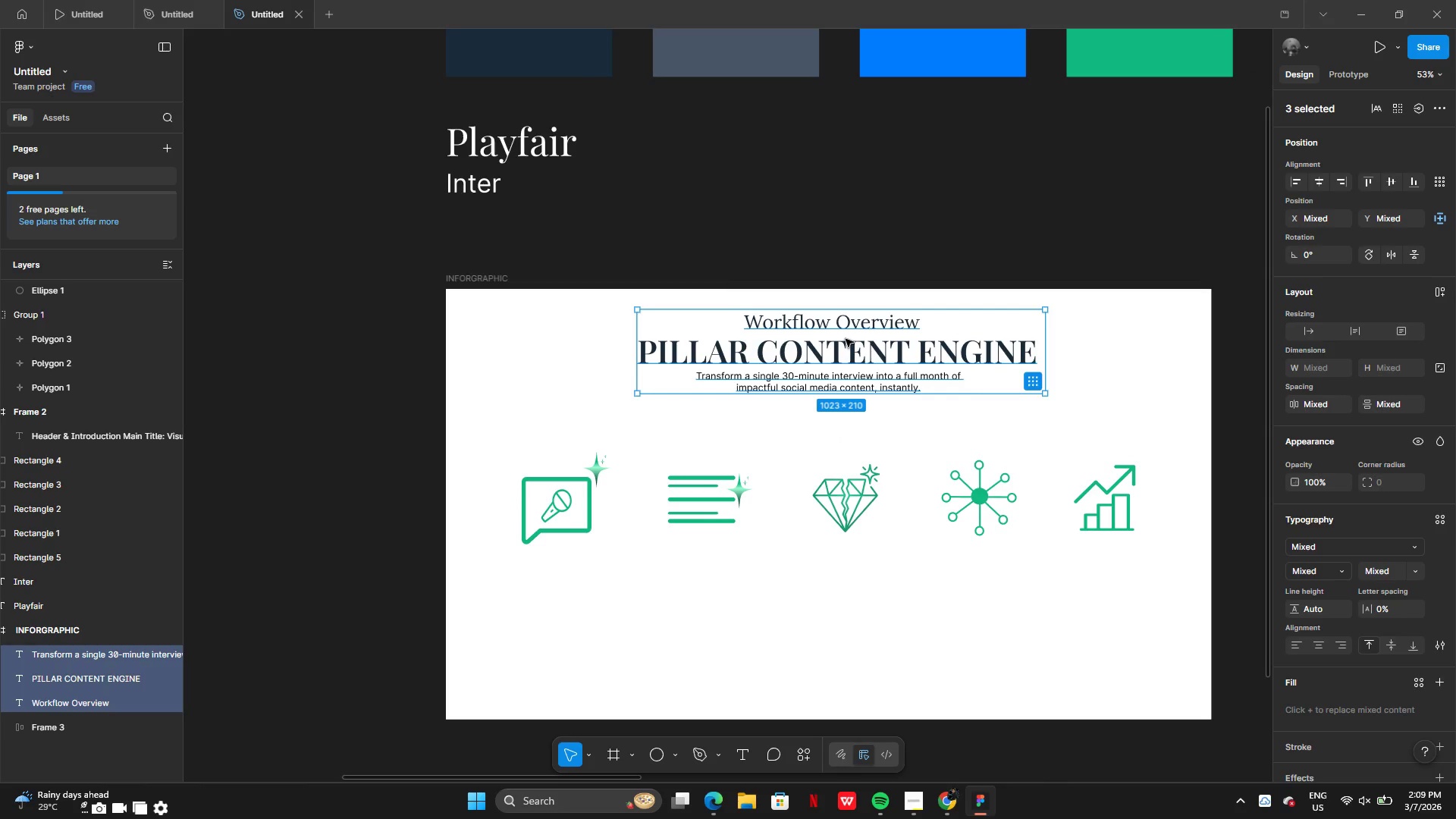 
key(Control+G)
 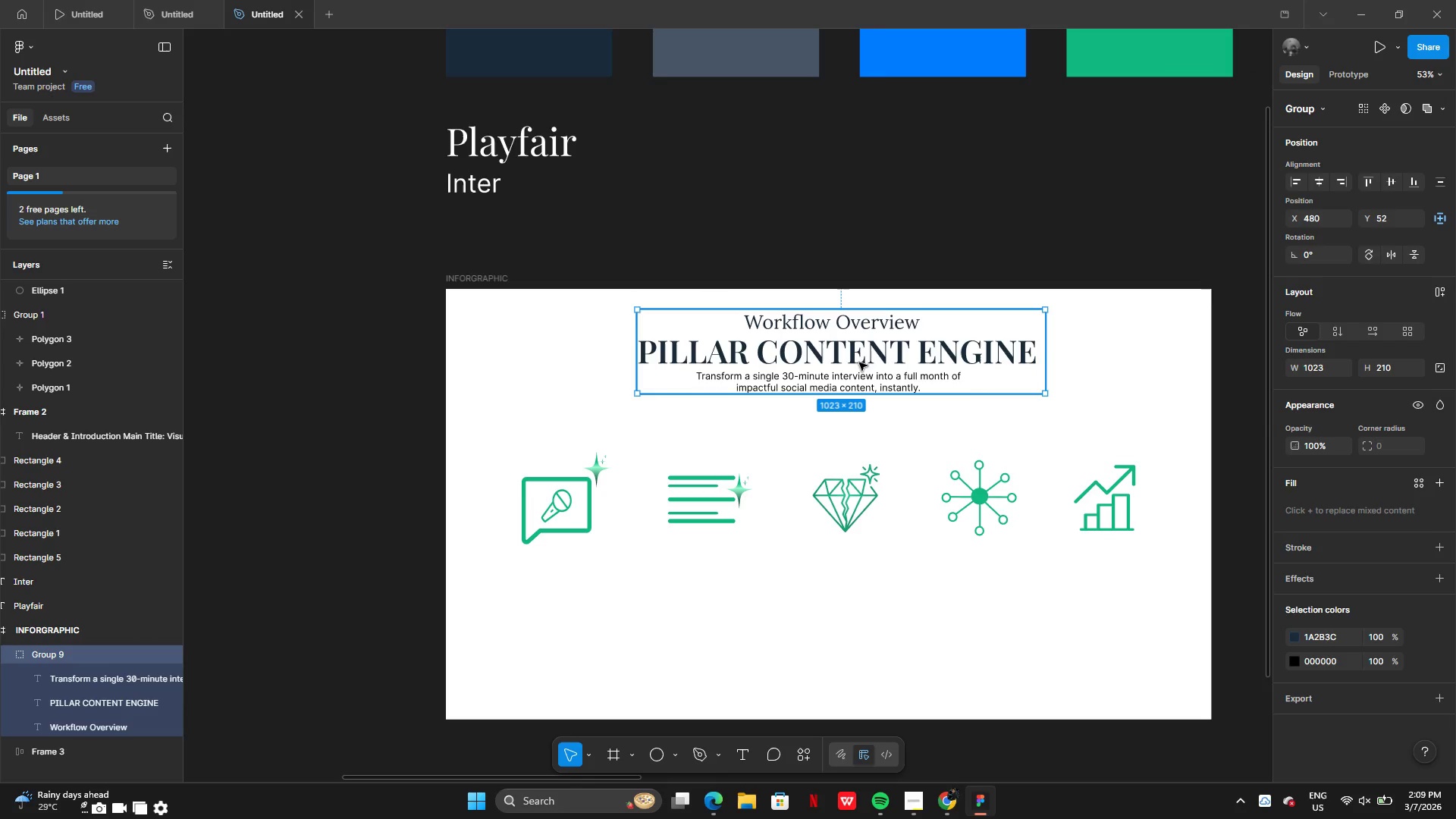 
left_click_drag(start_coordinate=[862, 359], to_coordinate=[867, 369])
 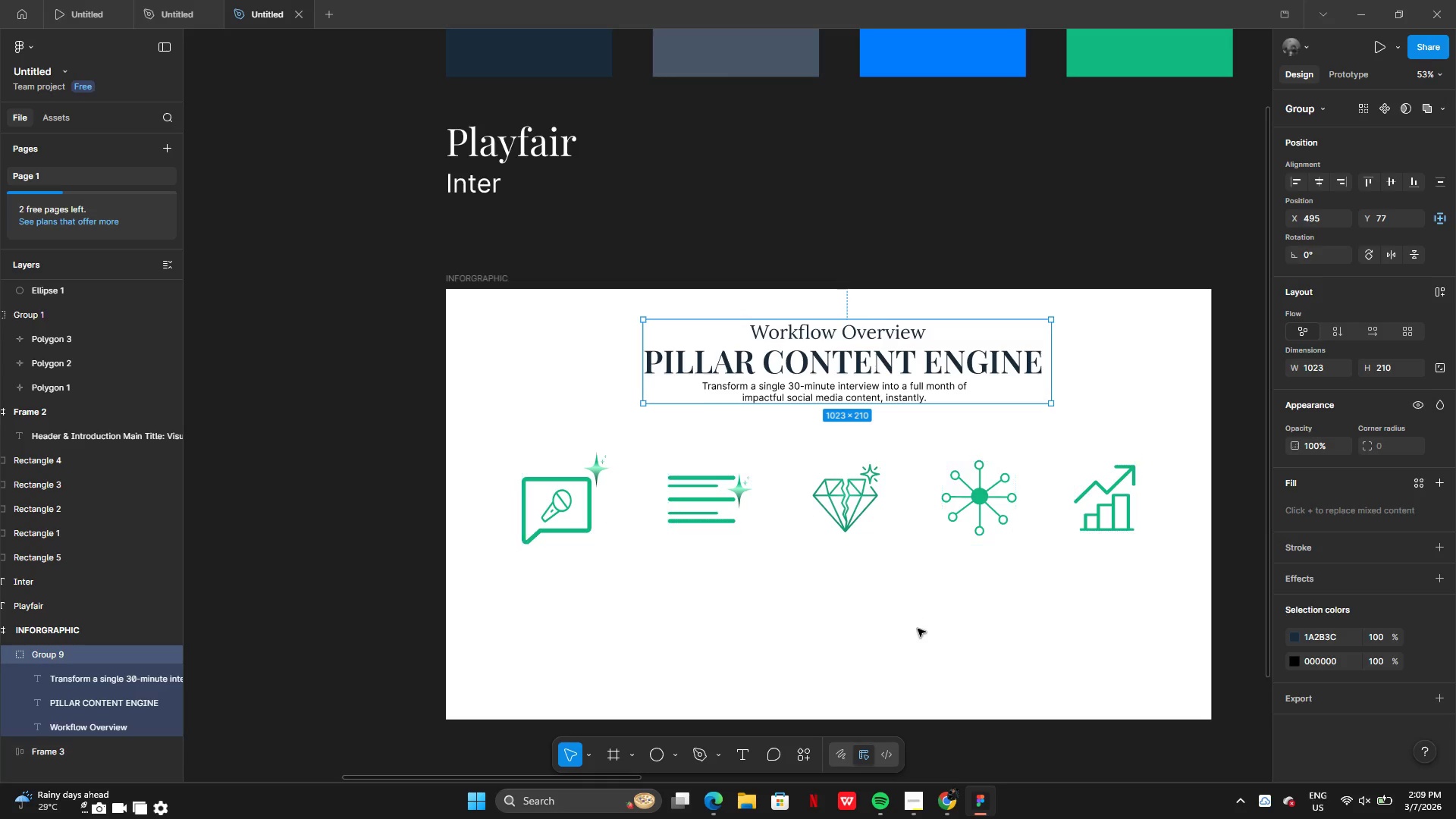 
left_click([921, 640])
 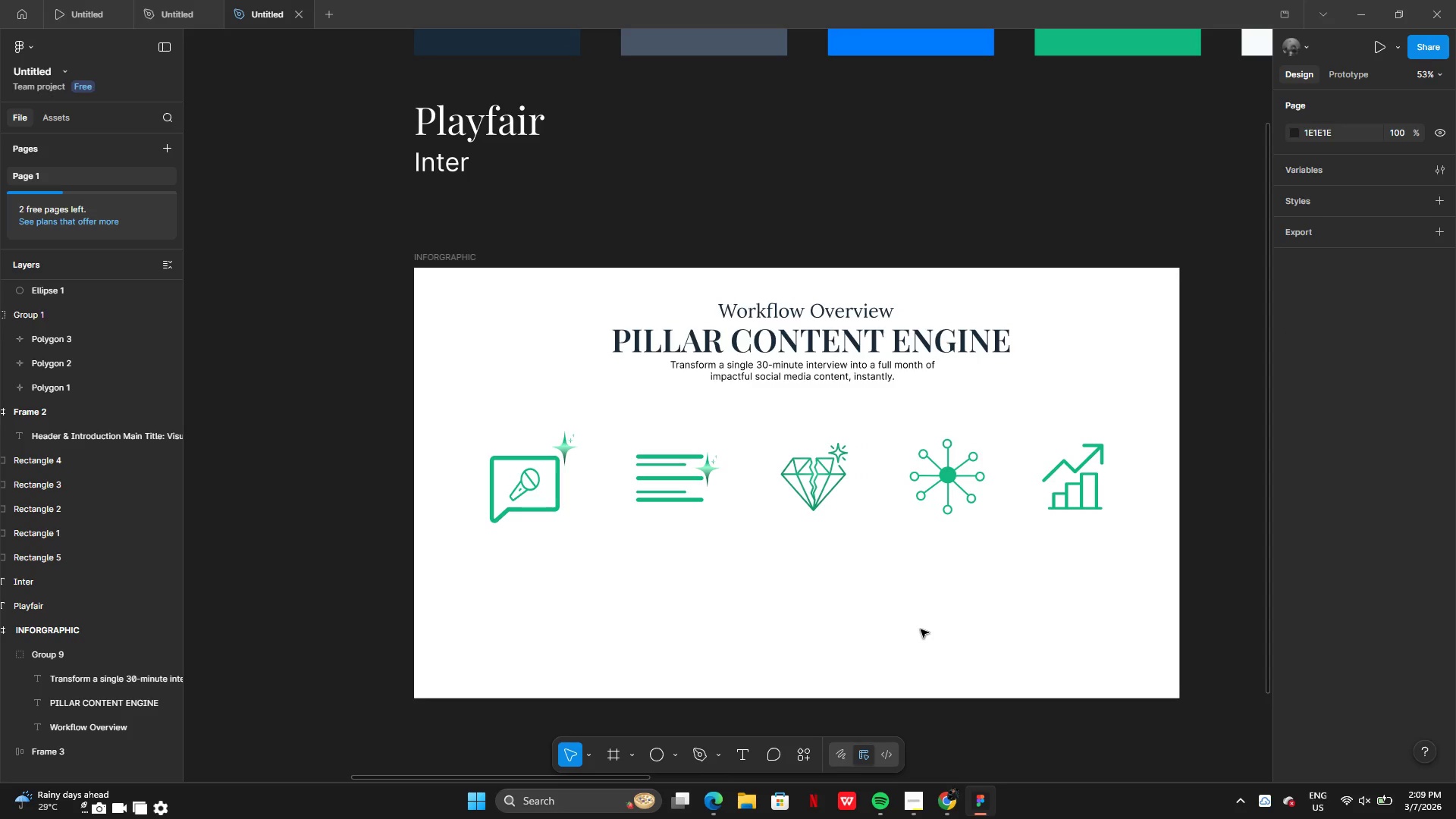 
left_click([863, 340])
 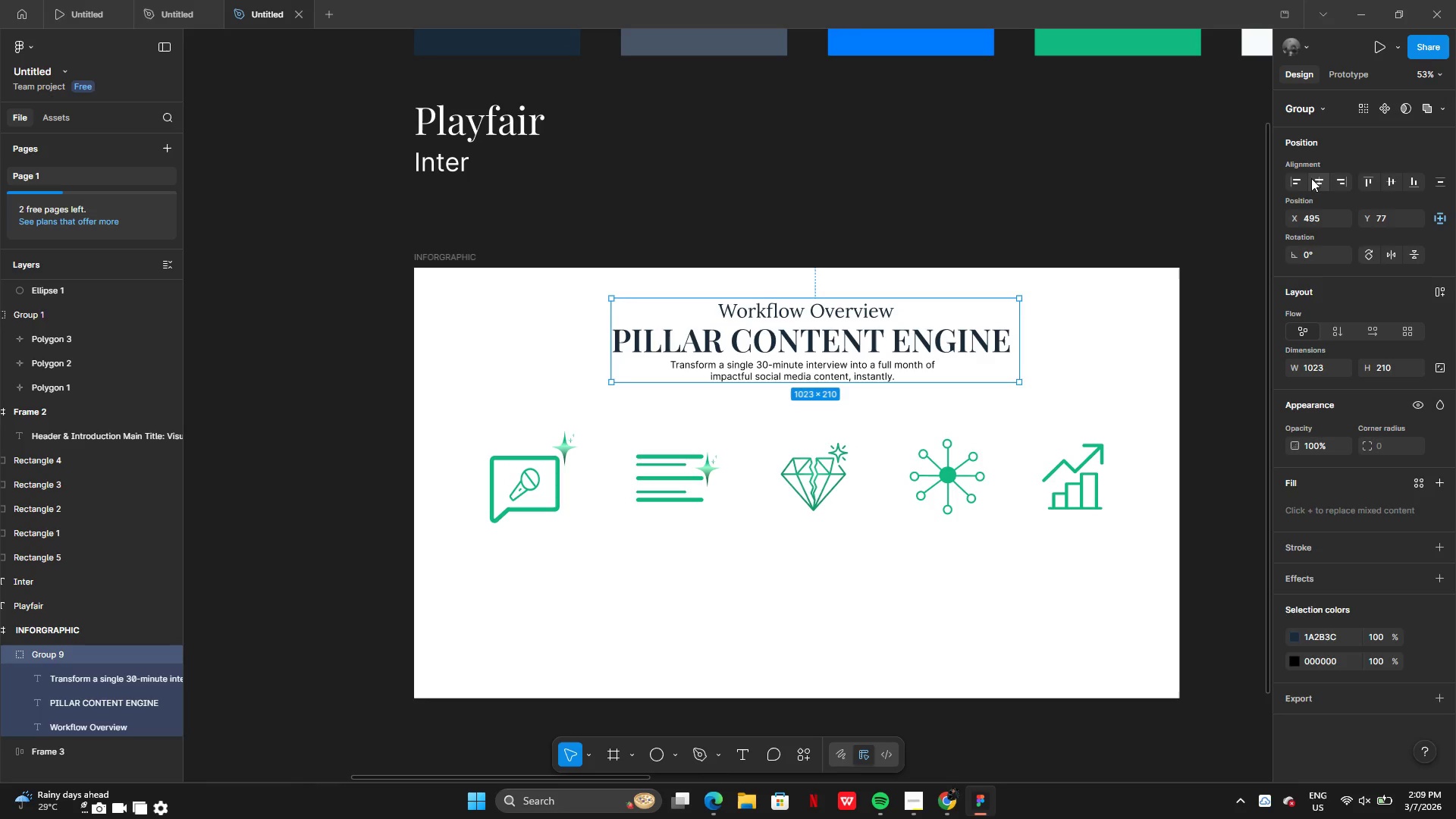 
left_click([1313, 184])
 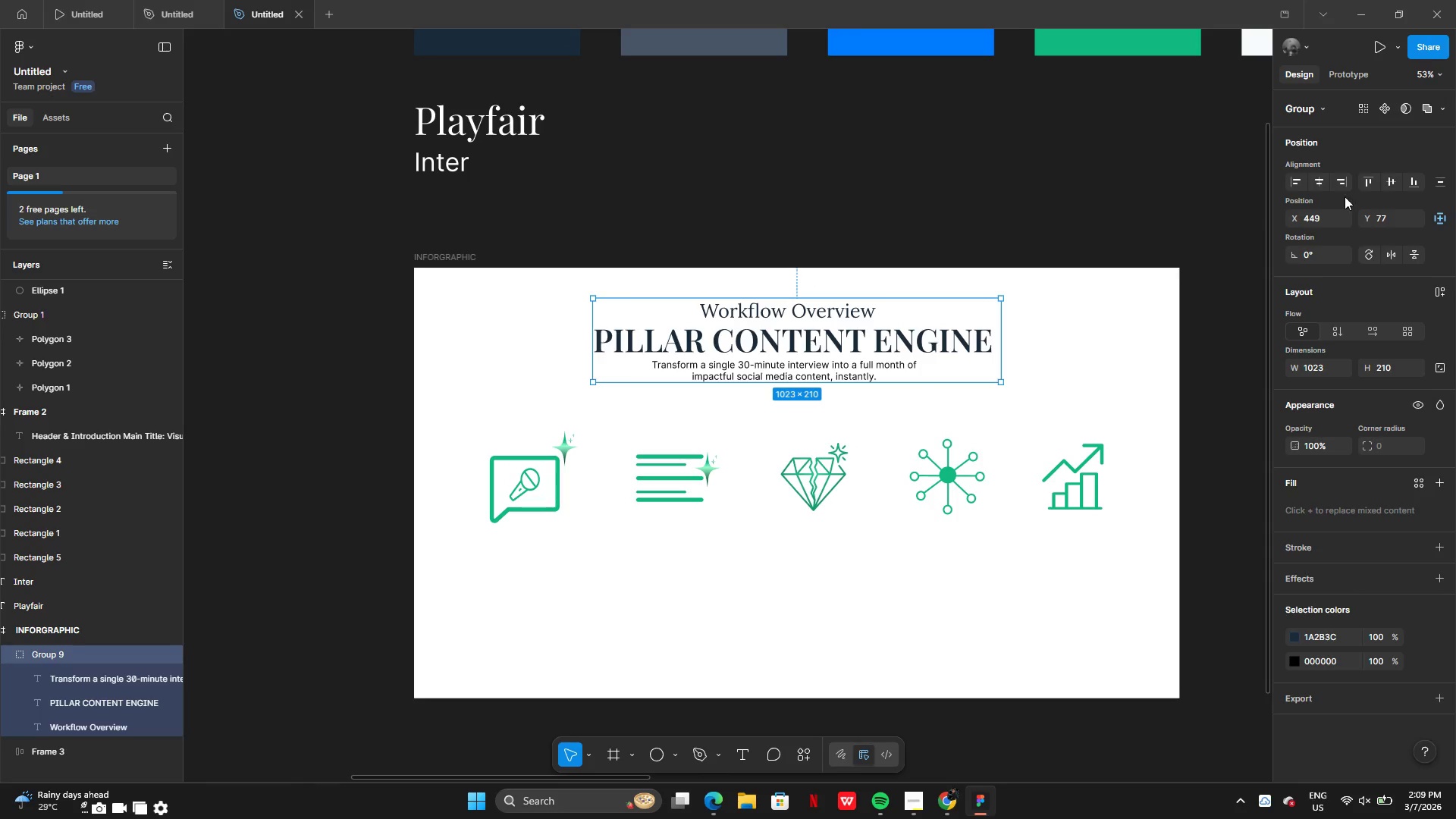 
left_click([1323, 185])
 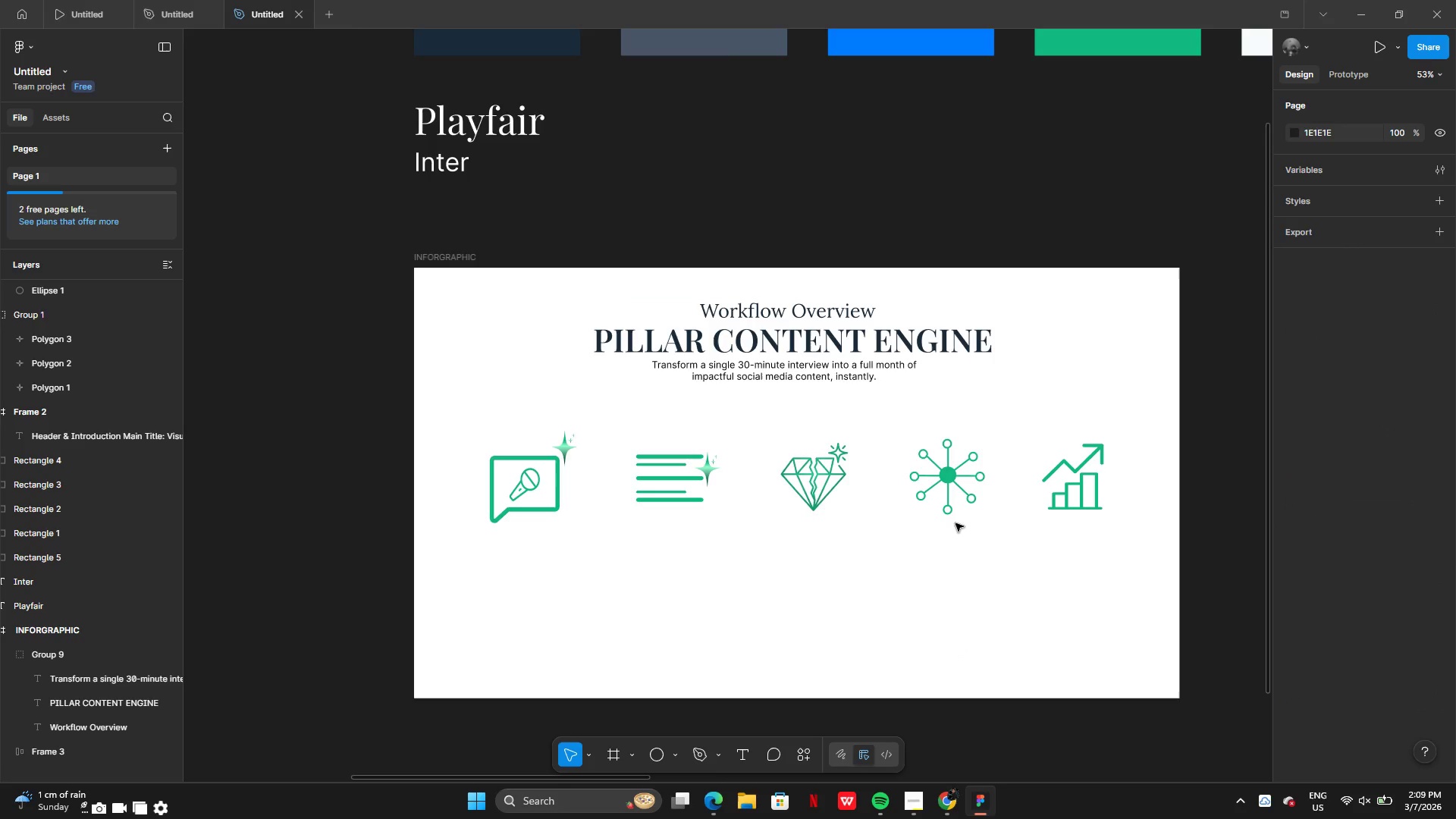 
left_click([903, 360])
 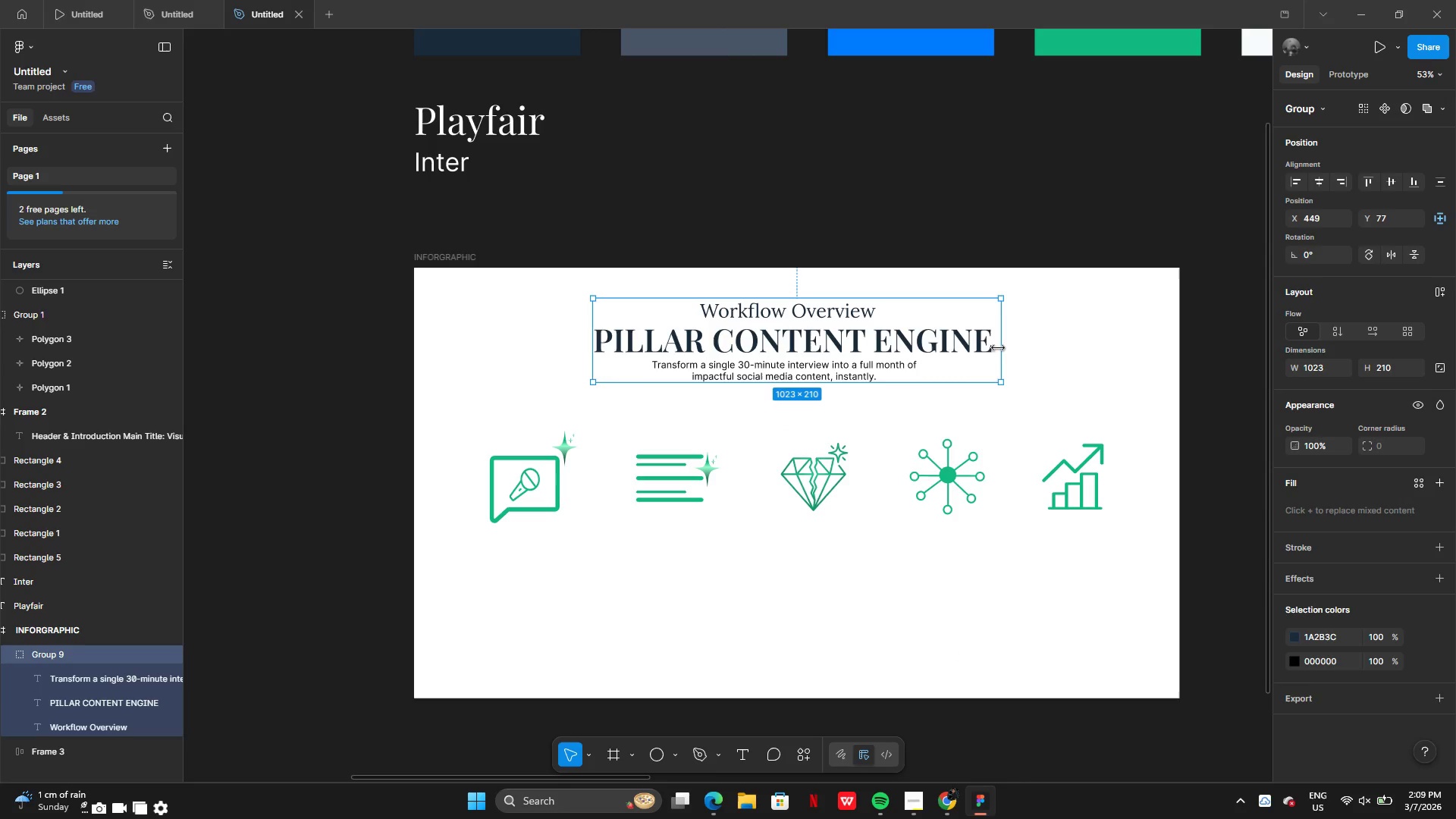 
left_click_drag(start_coordinate=[998, 347], to_coordinate=[993, 347])
 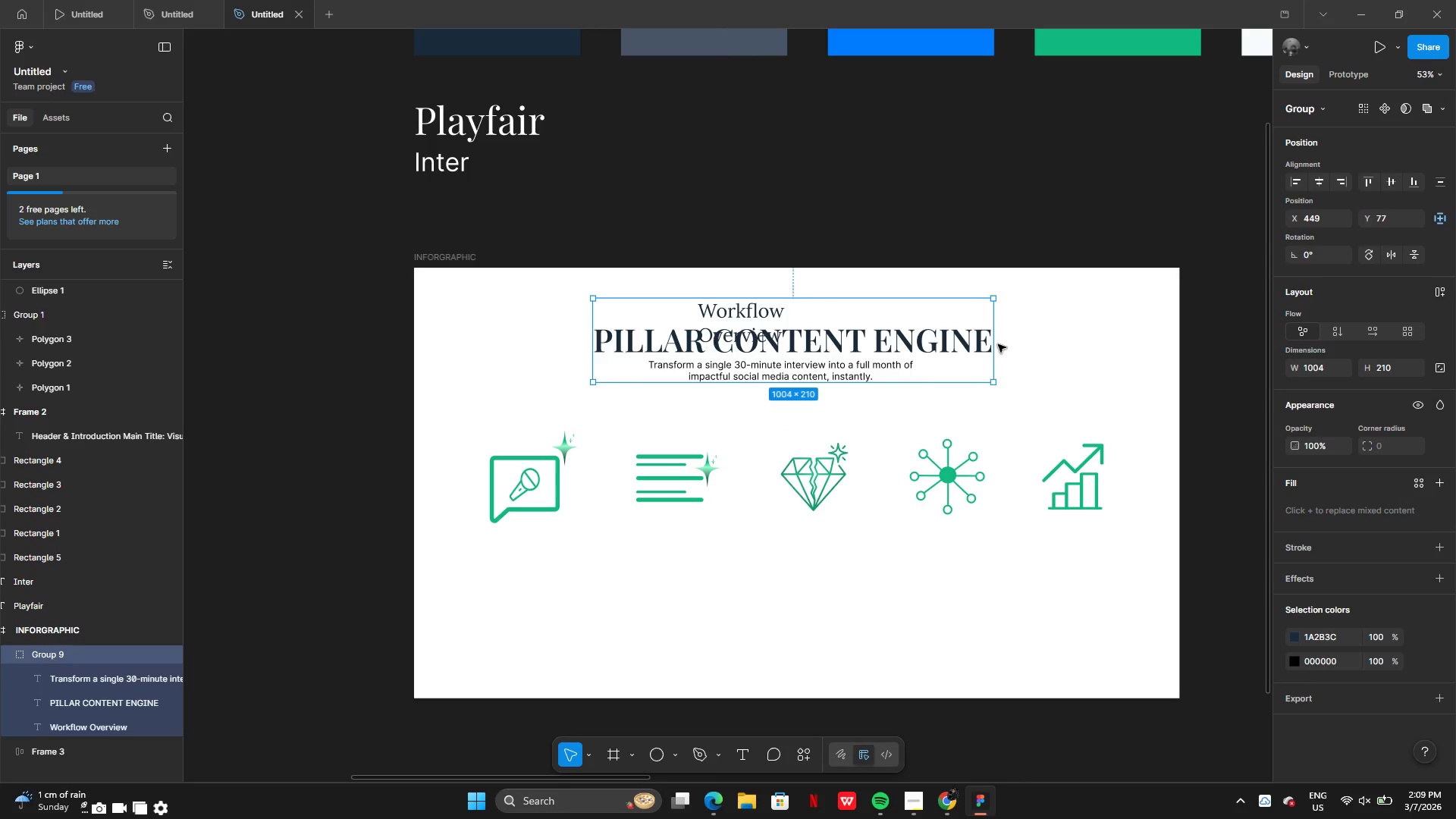 
left_click_drag(start_coordinate=[996, 343], to_coordinate=[1004, 342])
 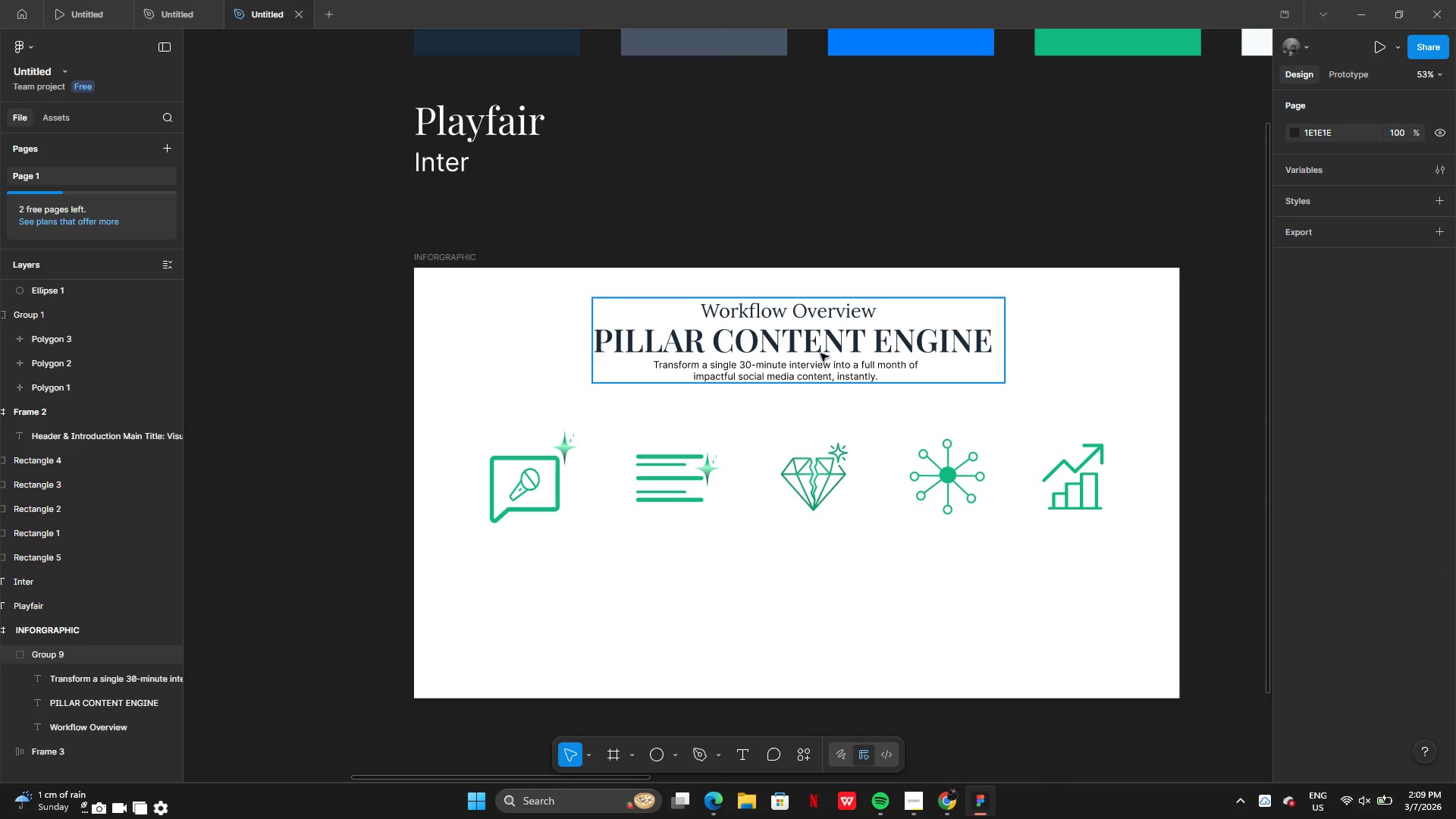 
double_click([818, 306])
 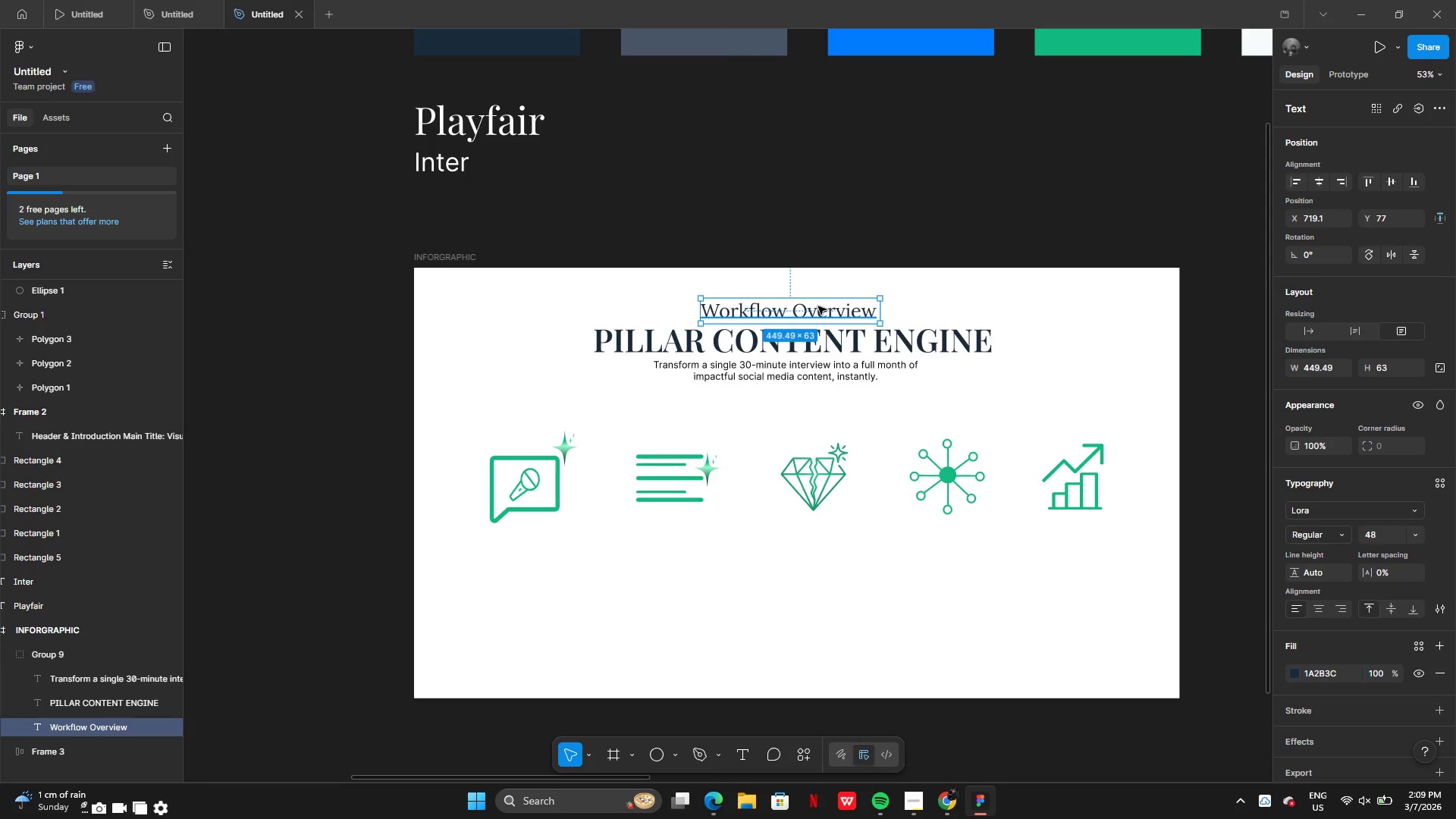 
left_click_drag(start_coordinate=[818, 306], to_coordinate=[824, 308])
 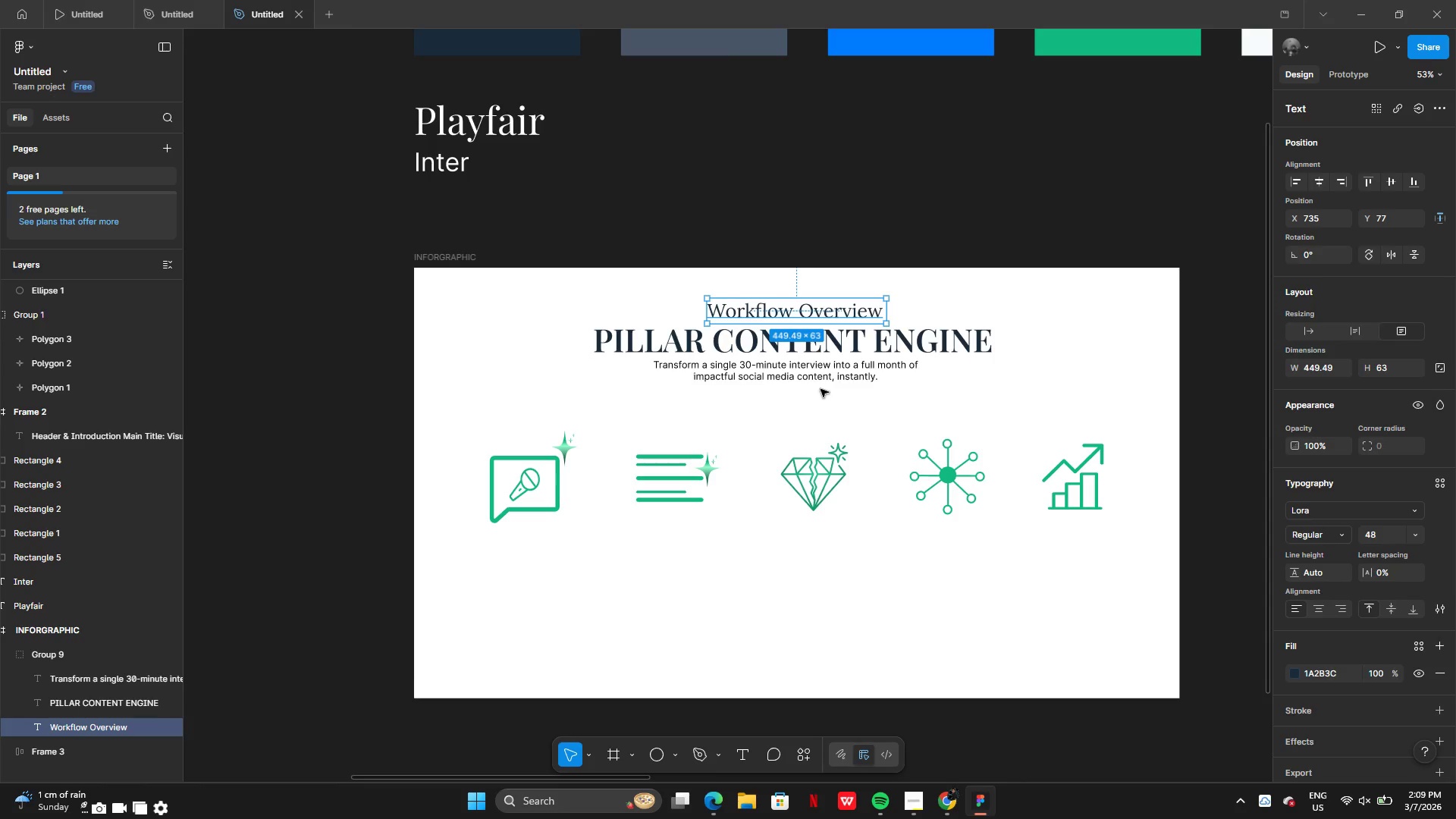 
left_click([822, 381])
 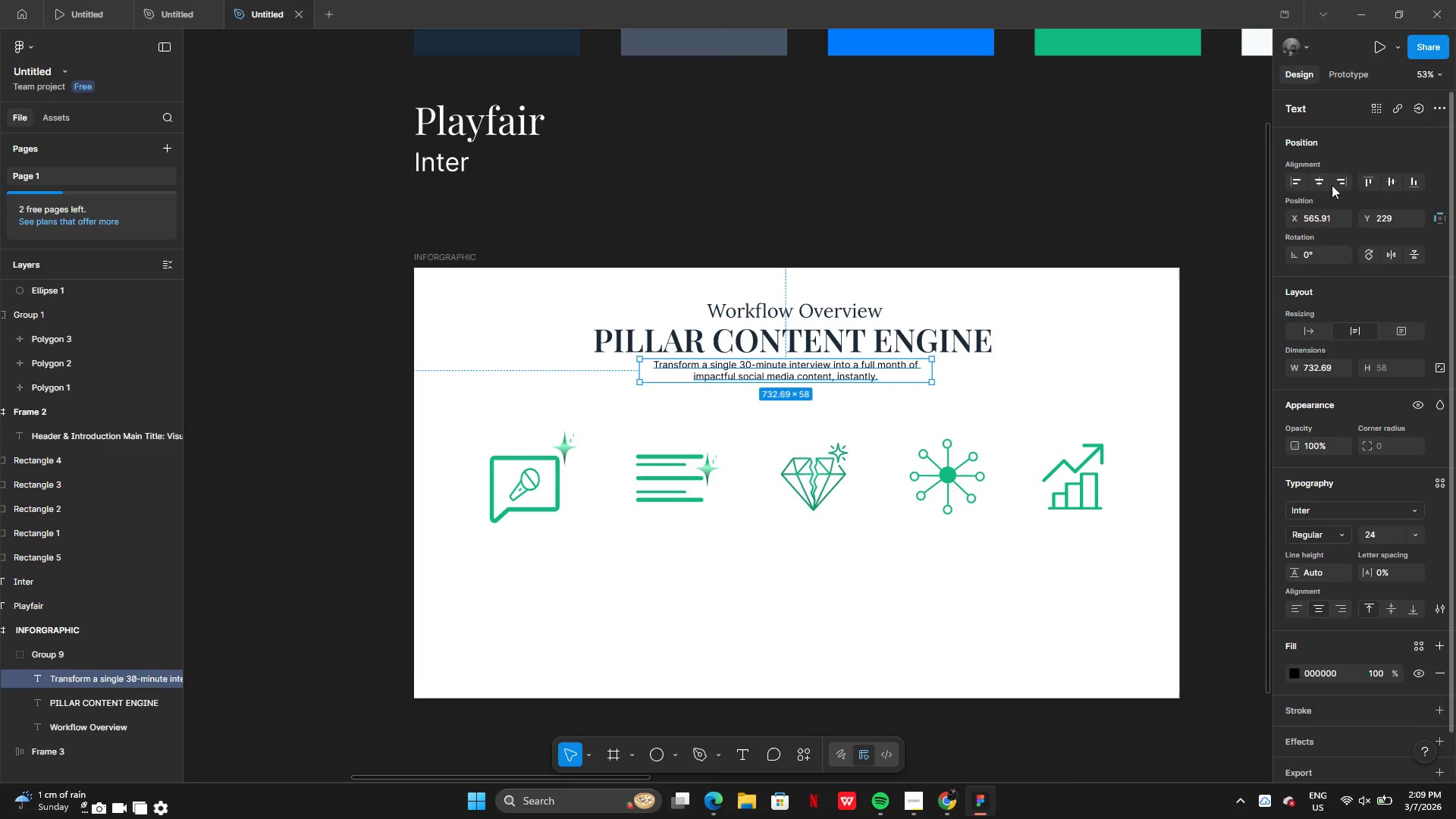 
left_click([1317, 179])
 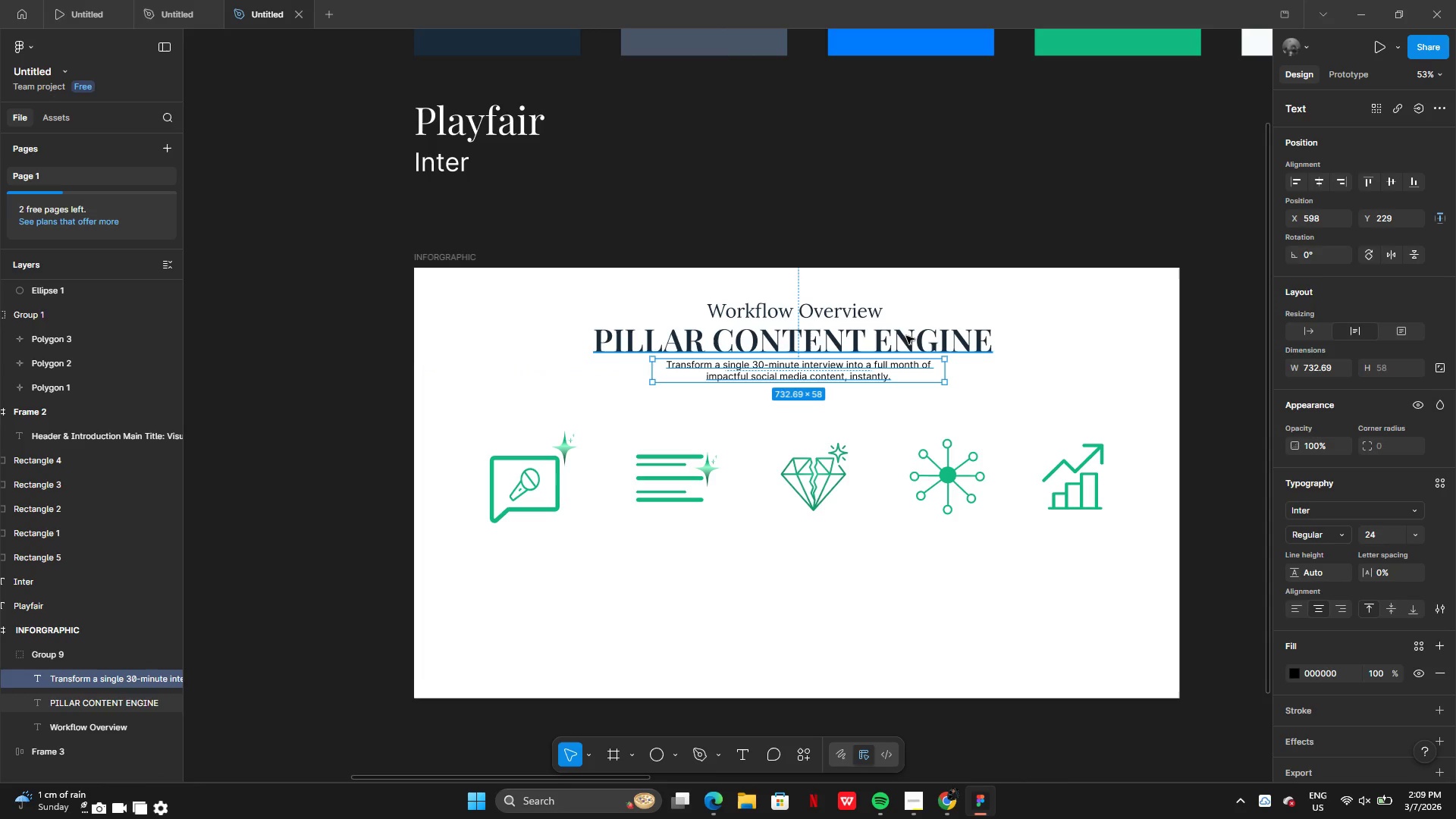 
left_click([902, 338])
 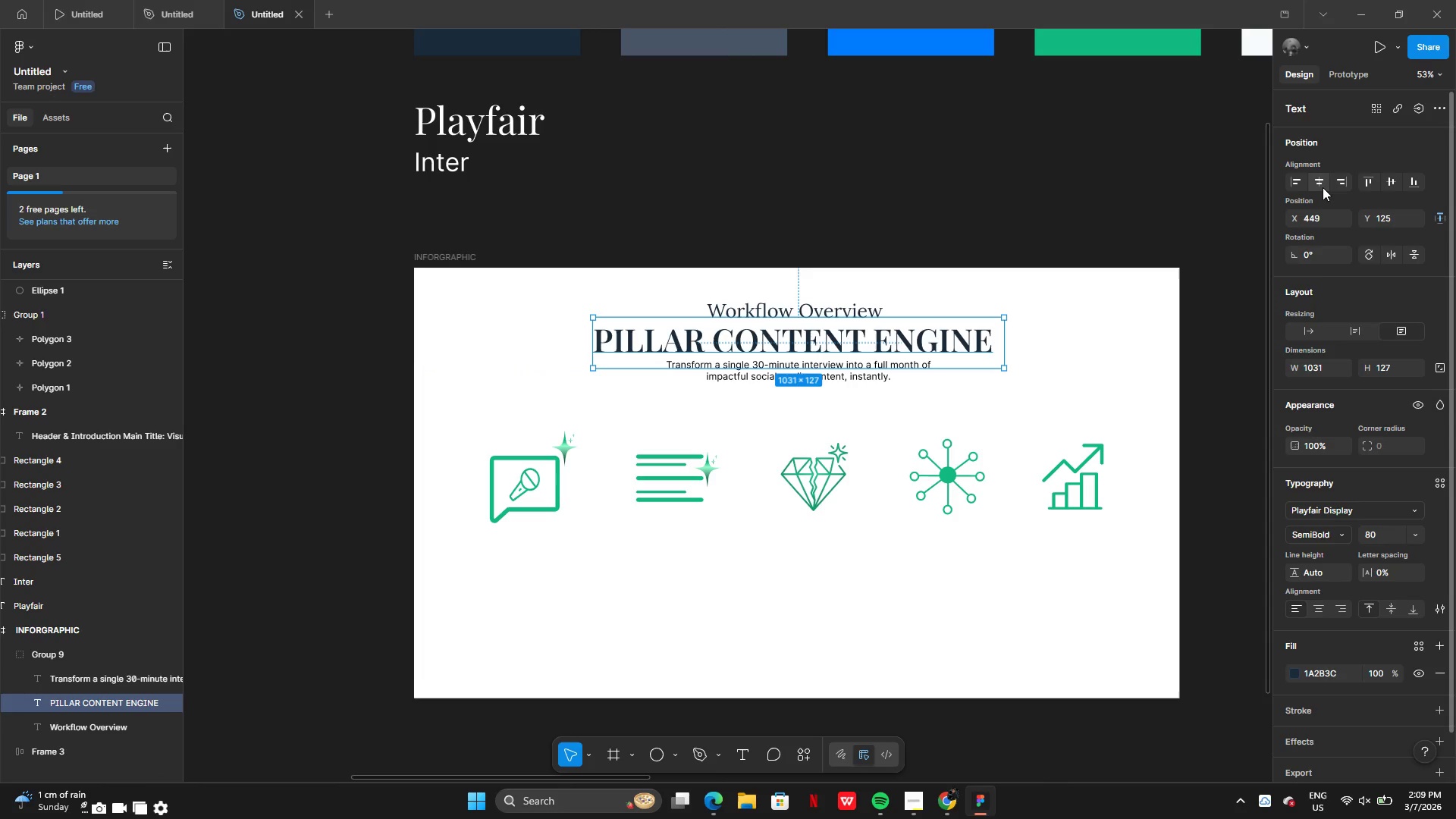 
left_click([1322, 186])
 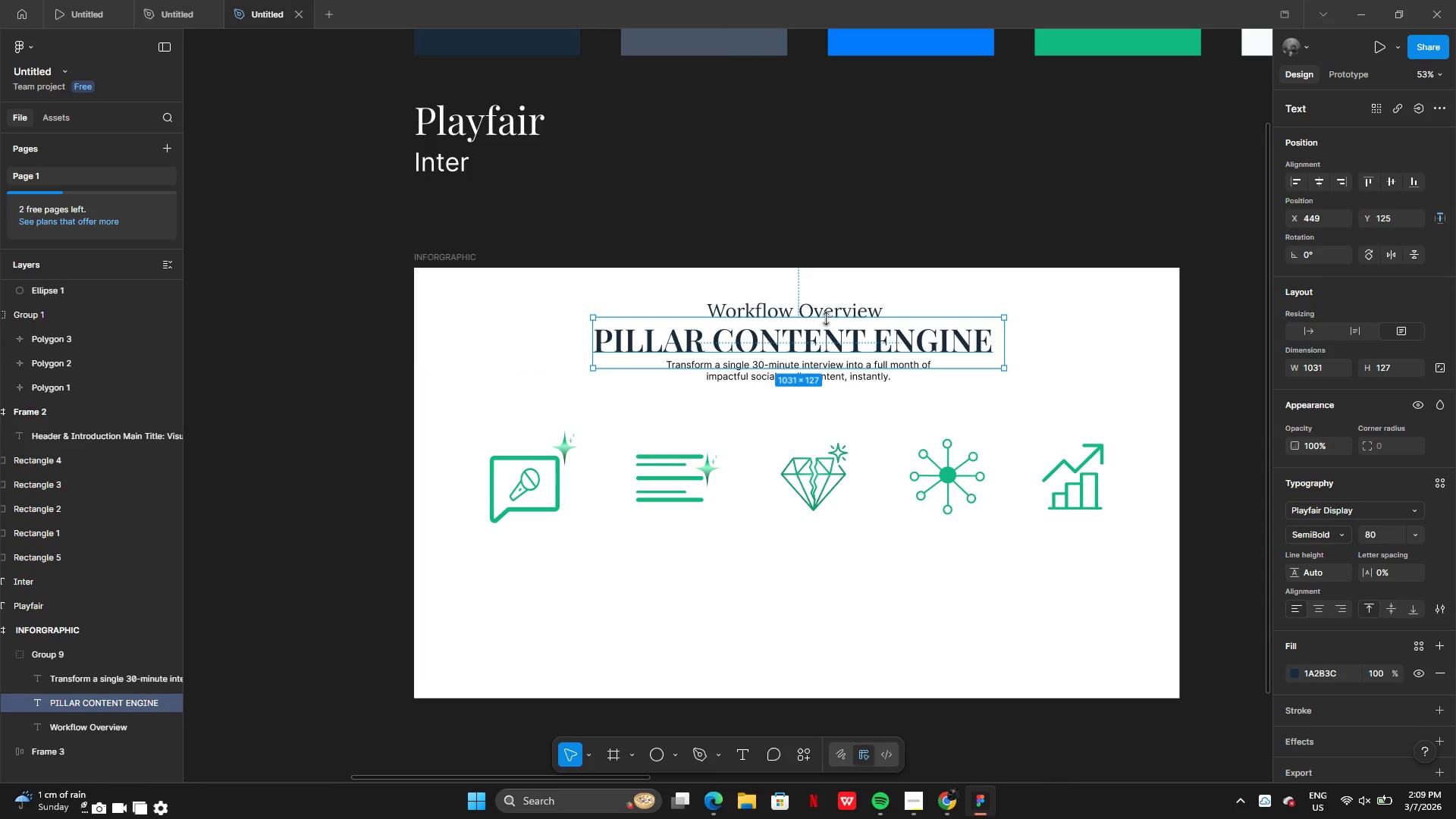 
left_click([826, 318])
 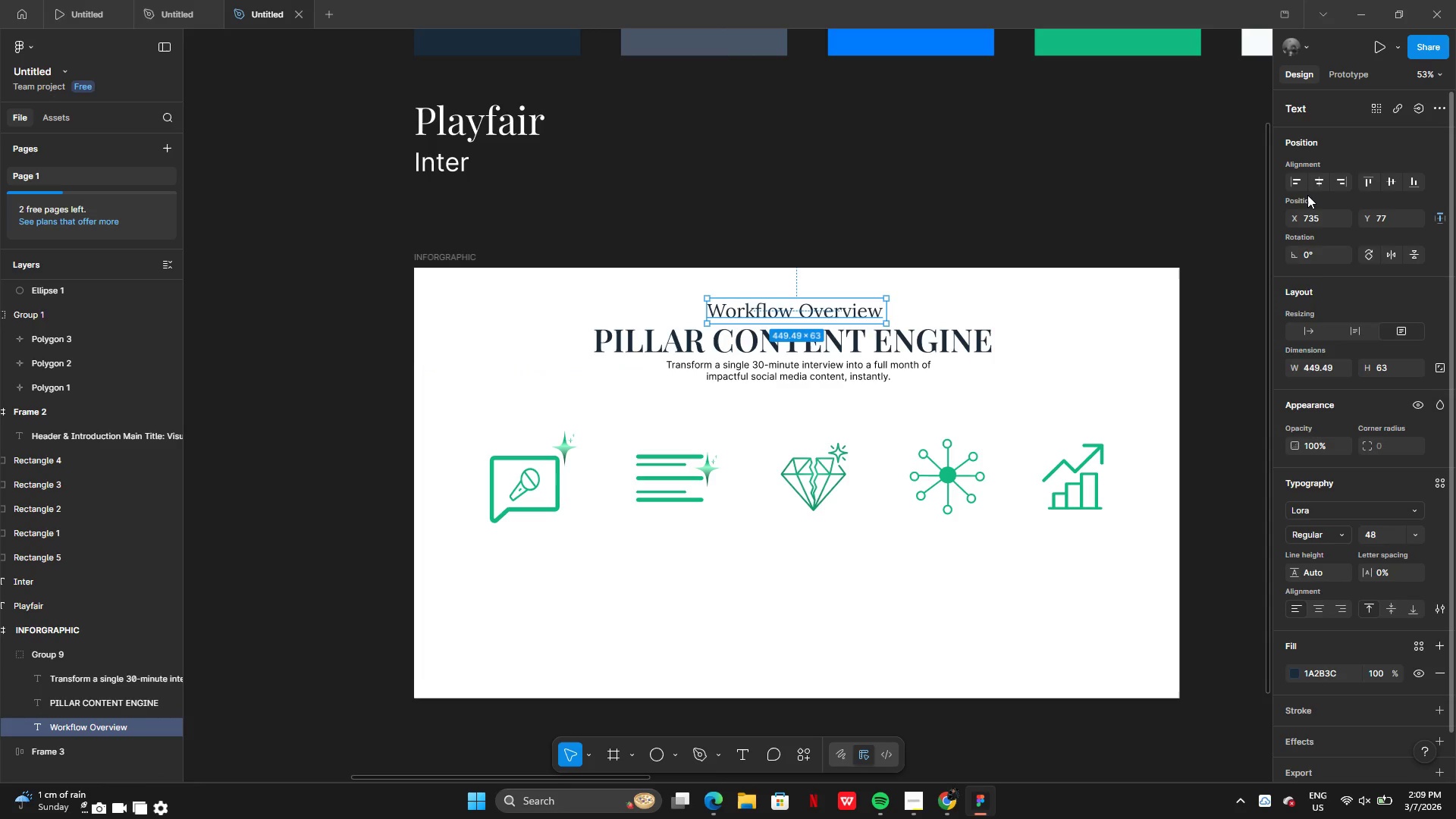 
left_click([1317, 182])
 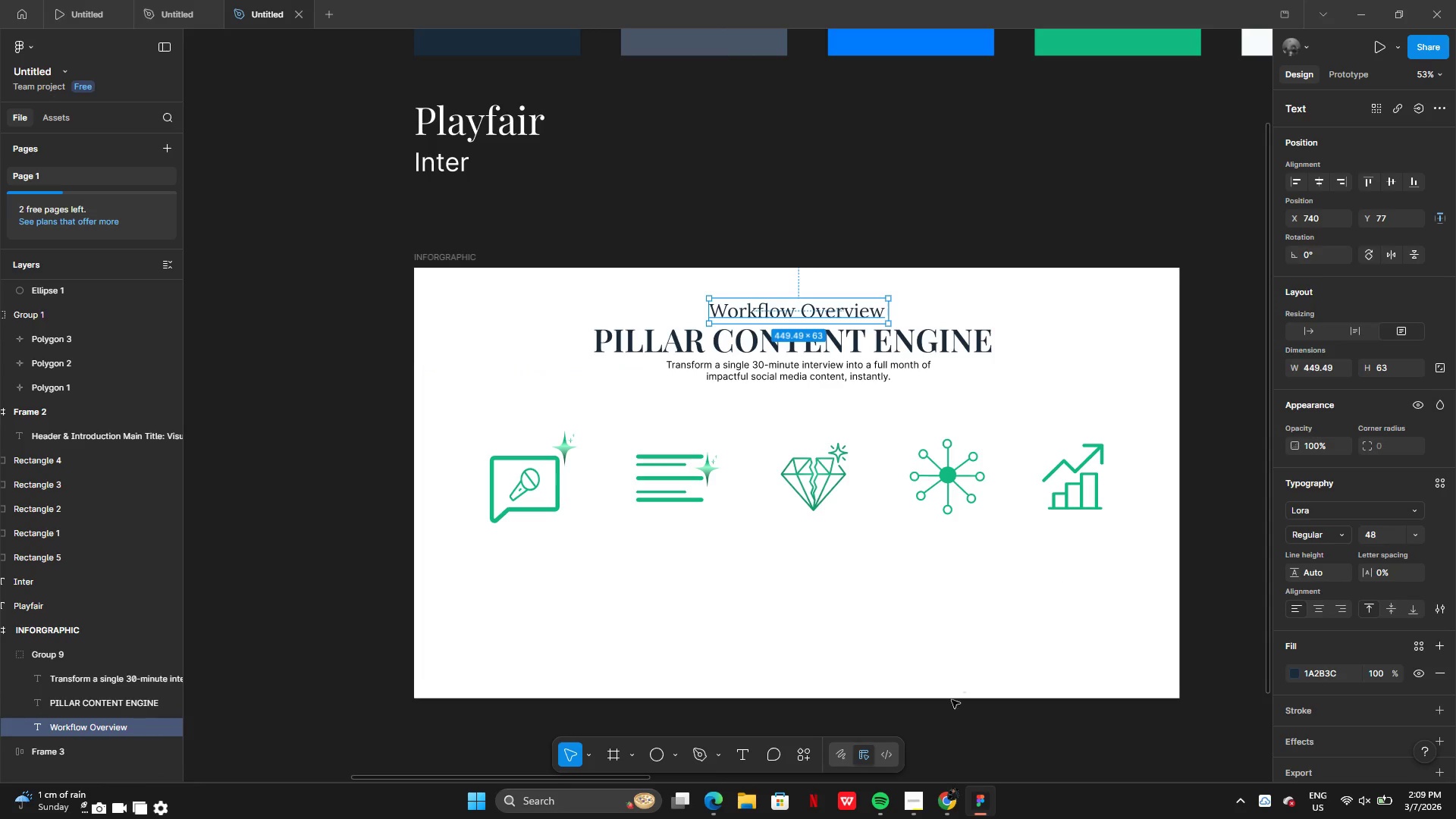 
left_click([949, 706])
 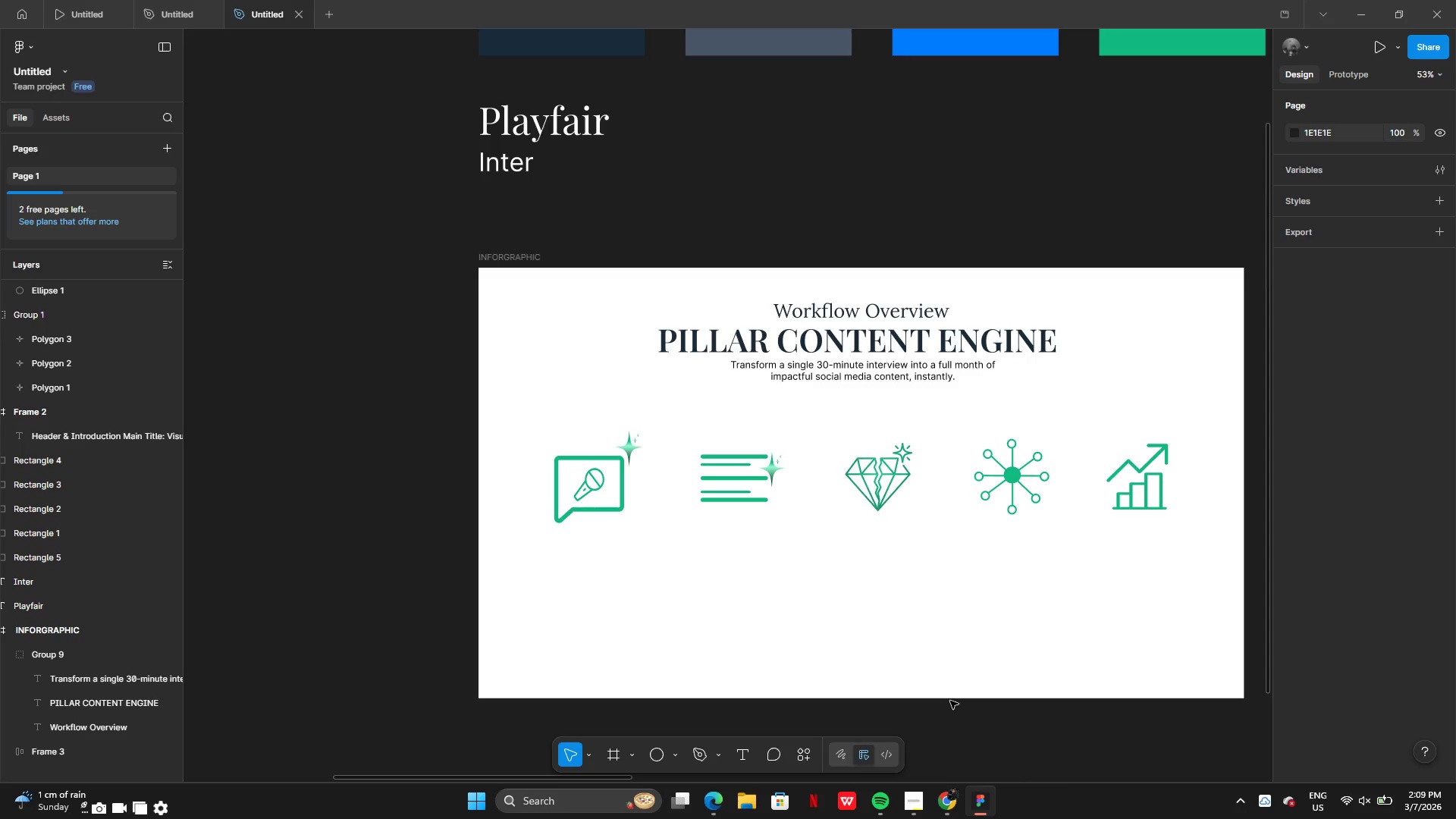 
wait(17.53)
 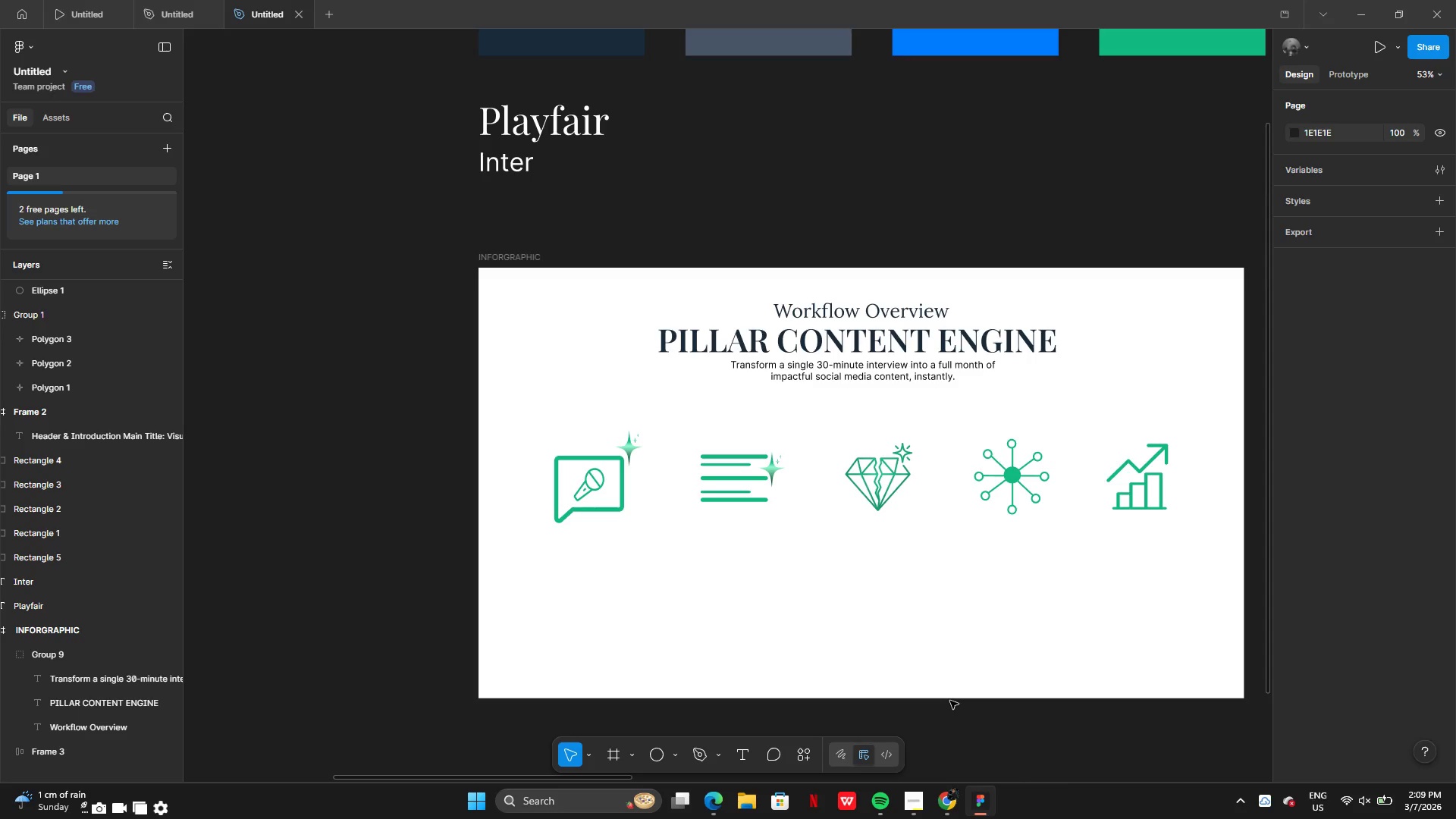 
double_click([300, 479])
 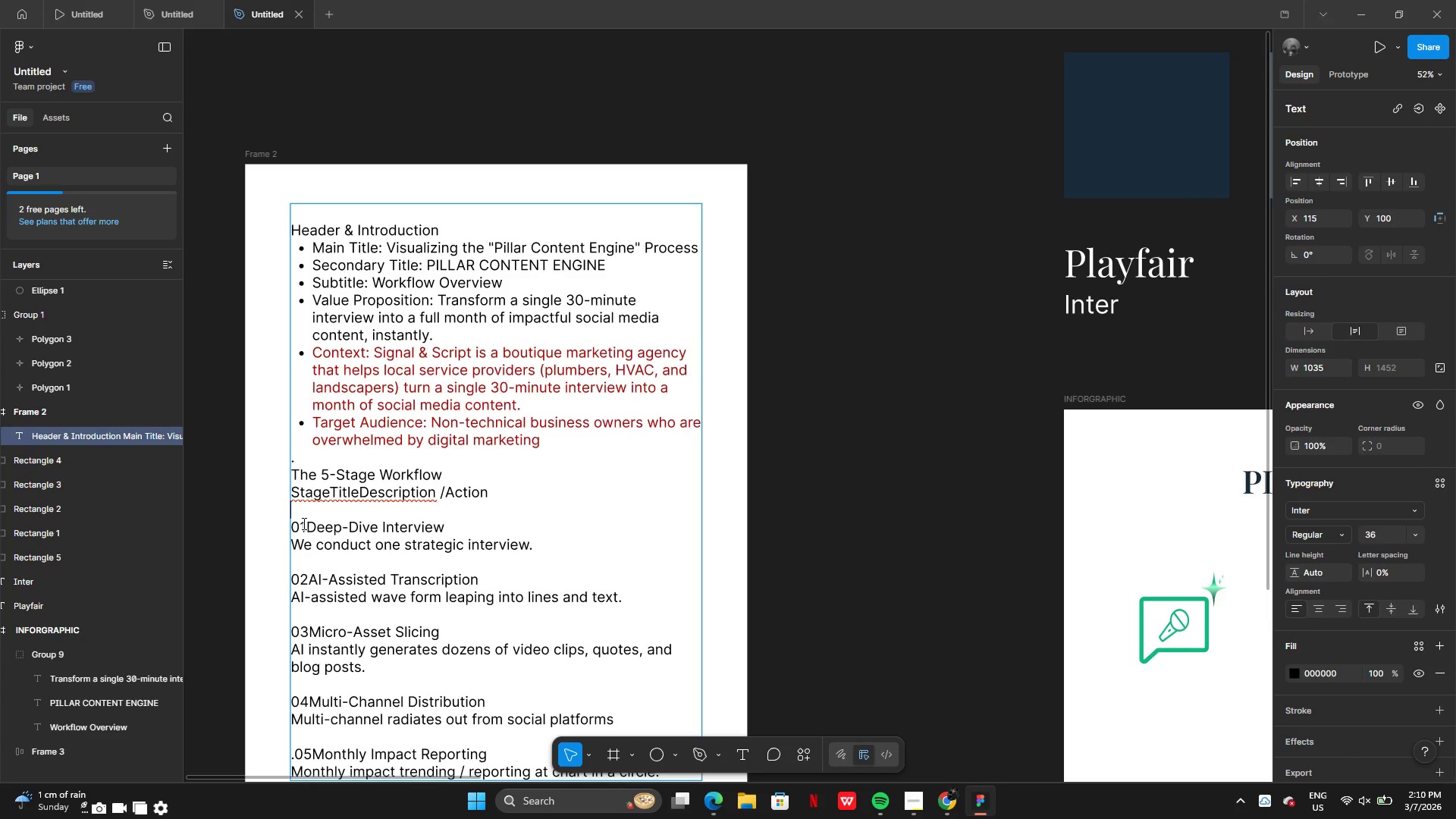 
left_click([290, 527])
 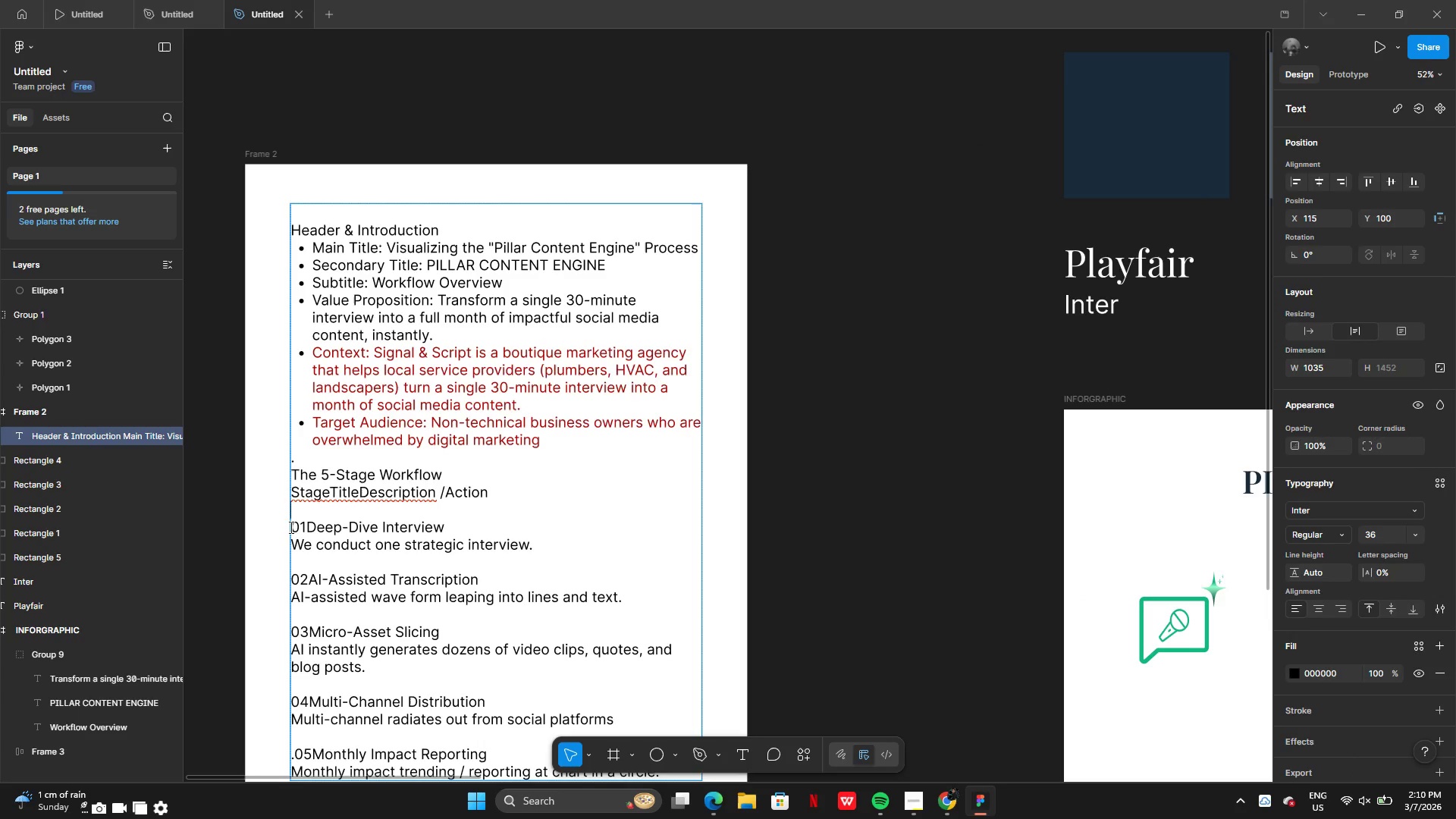 
left_click_drag(start_coordinate=[290, 527], to_coordinate=[458, 526])
 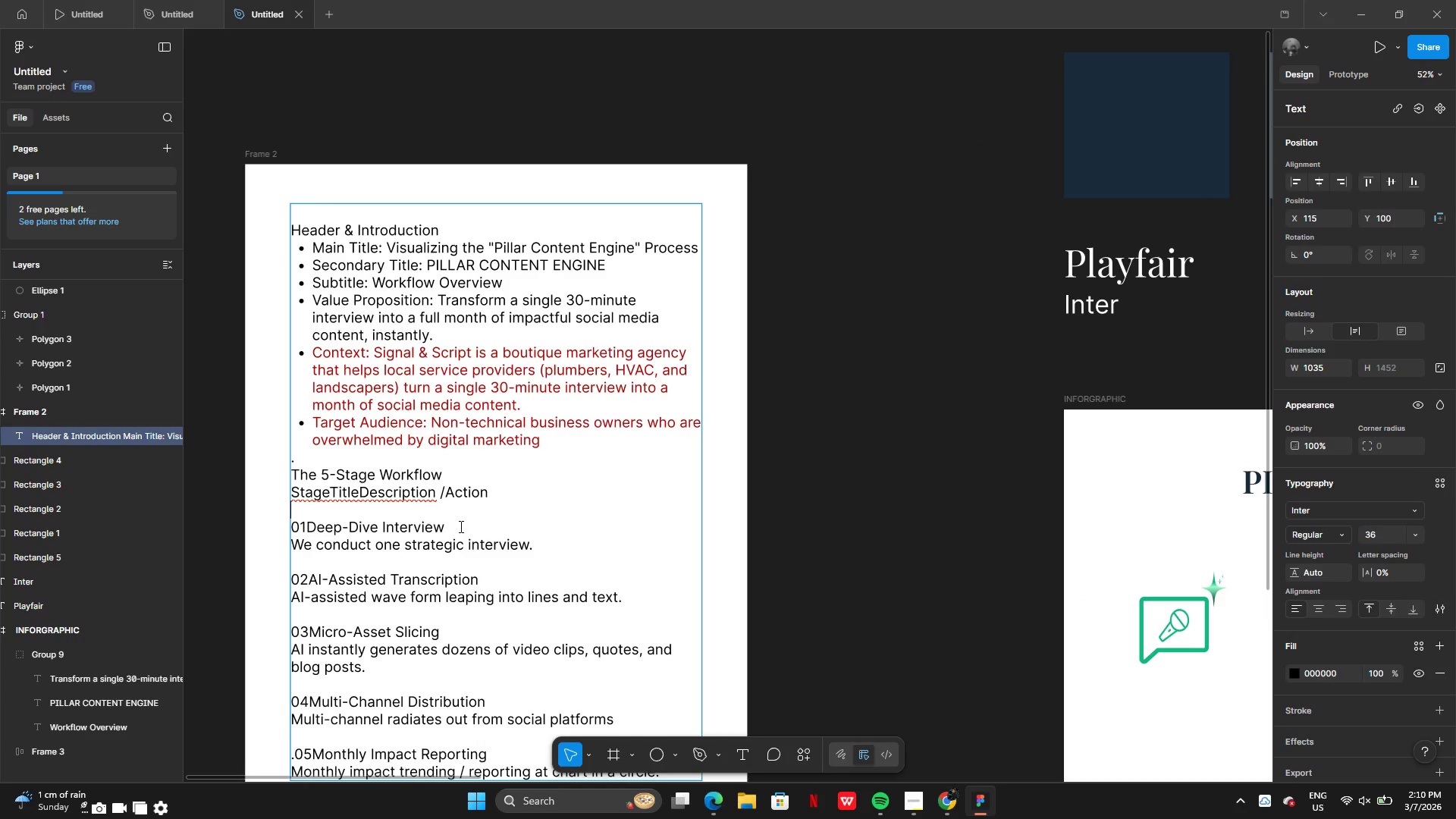 
left_click_drag(start_coordinate=[460, 526], to_coordinate=[291, 522])
 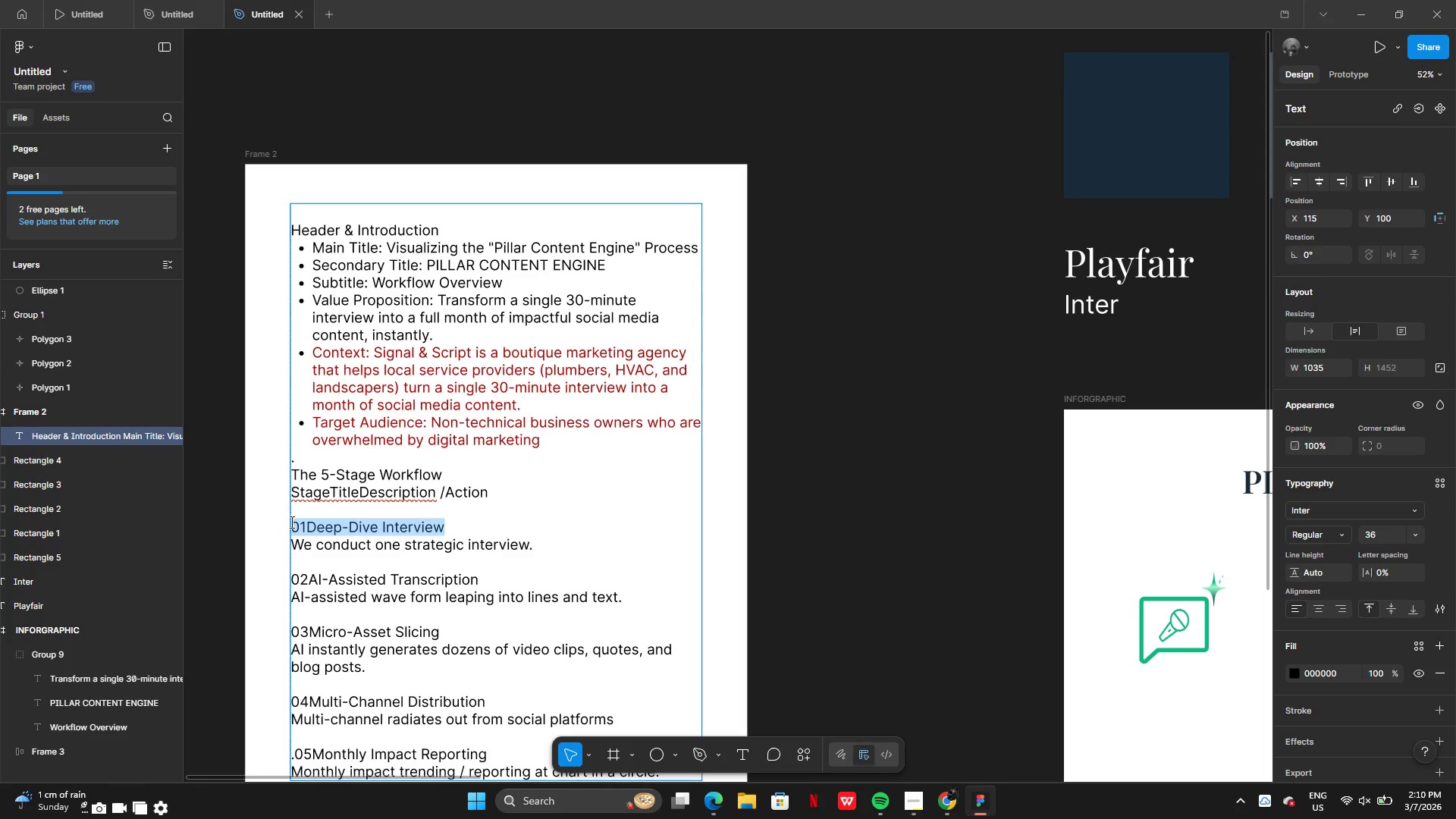 
key(Control+C)
 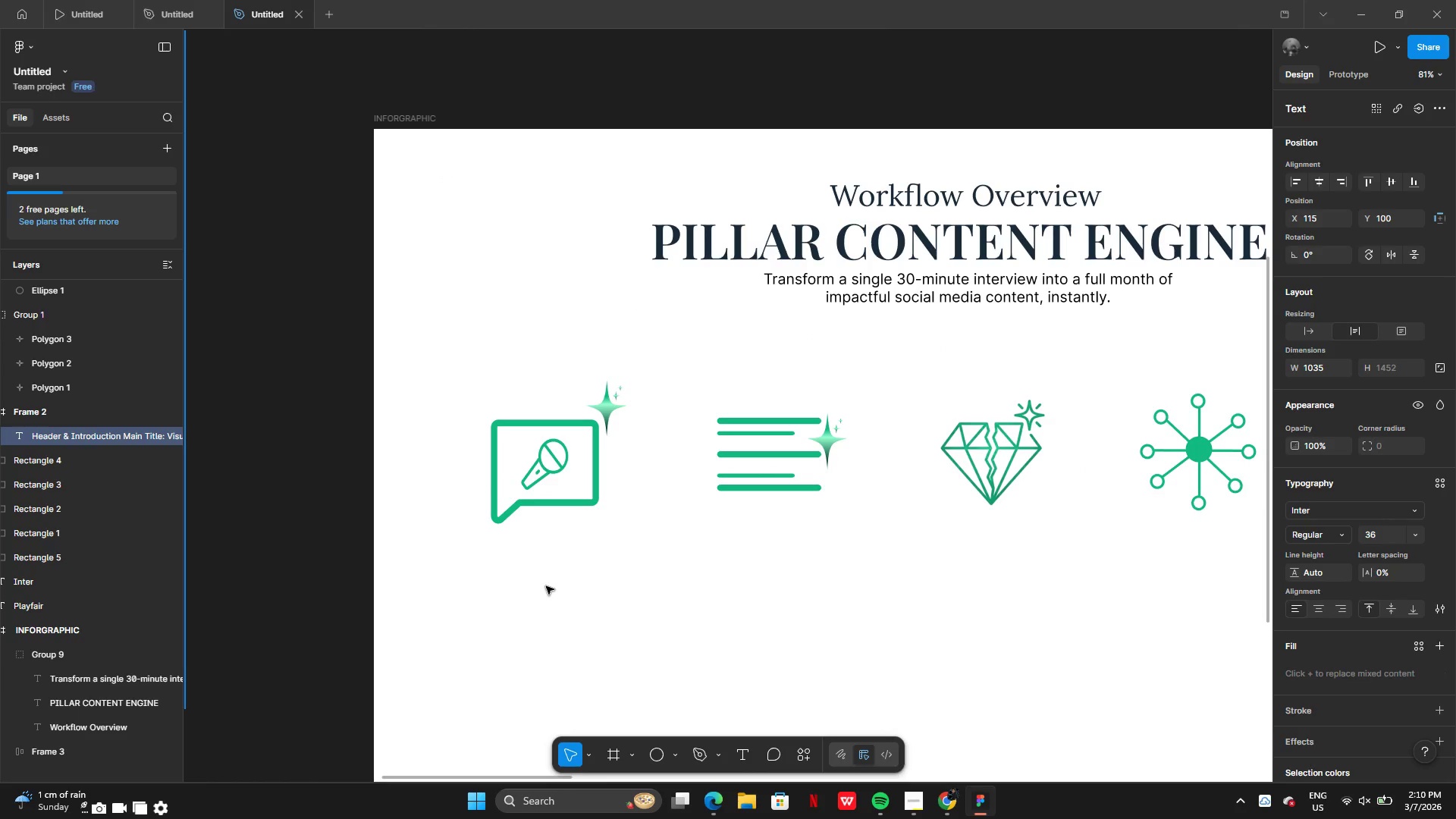 
left_click([484, 331])
 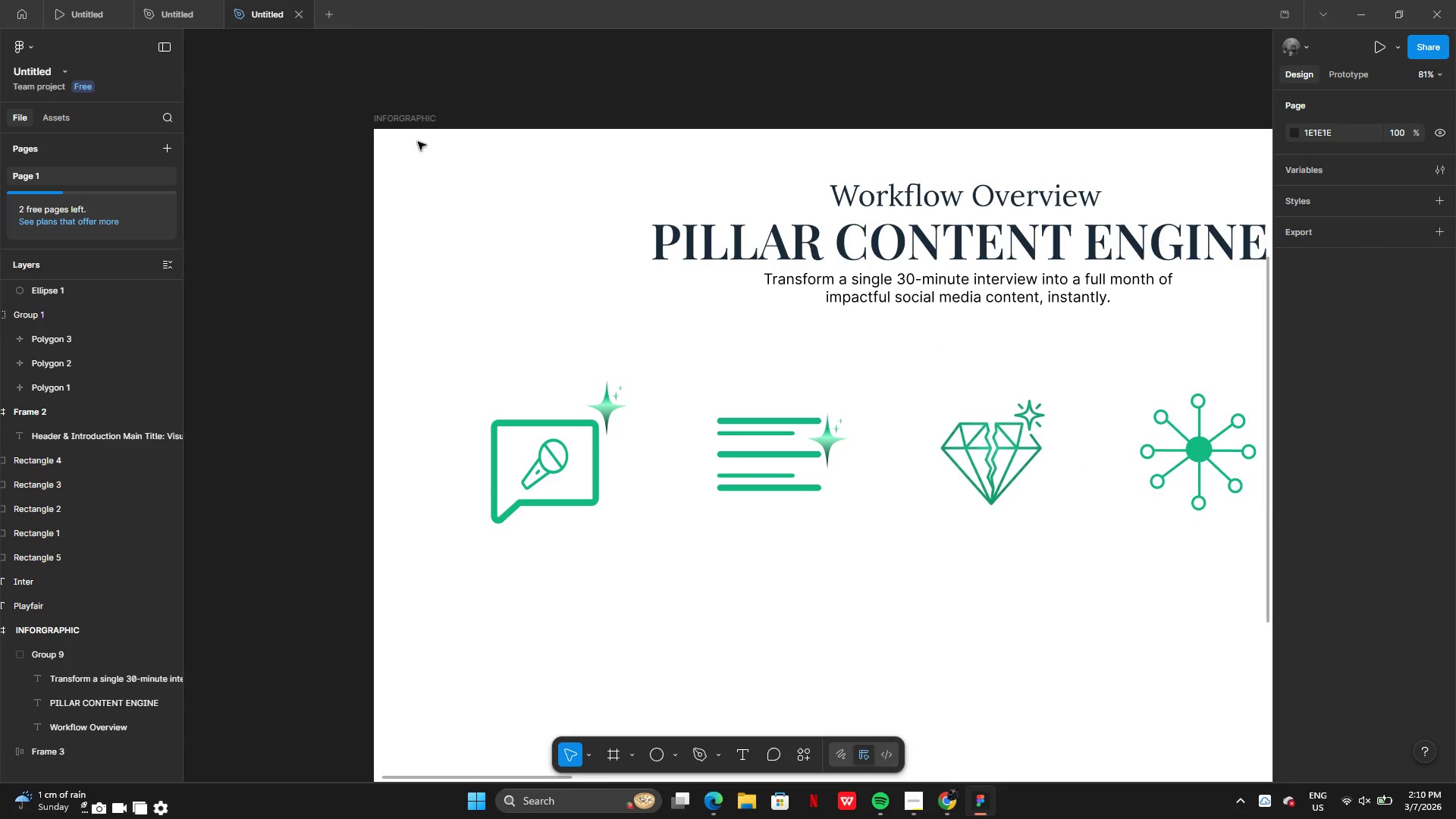 
left_click([413, 120])
 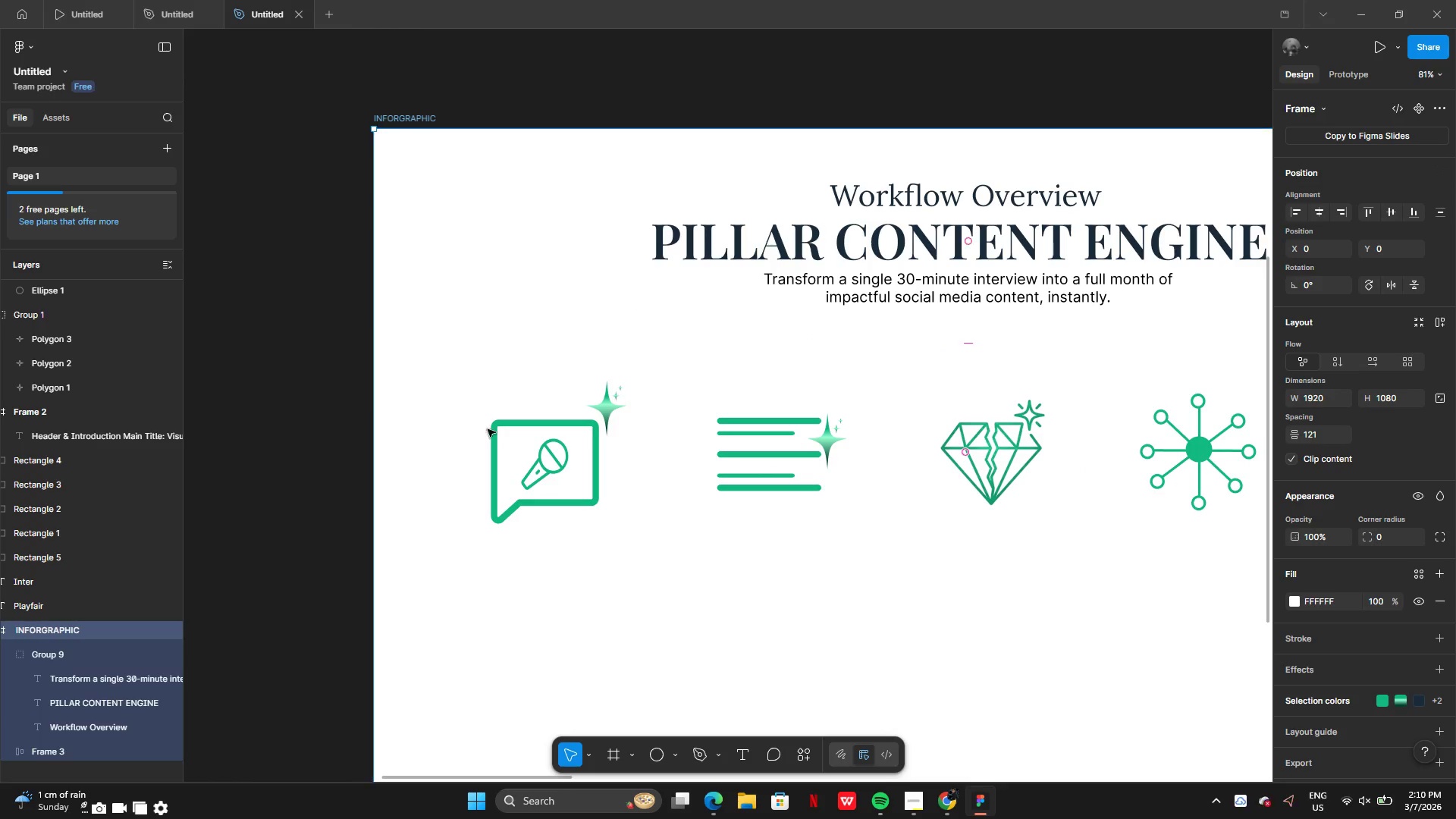 
key(Control+V)
 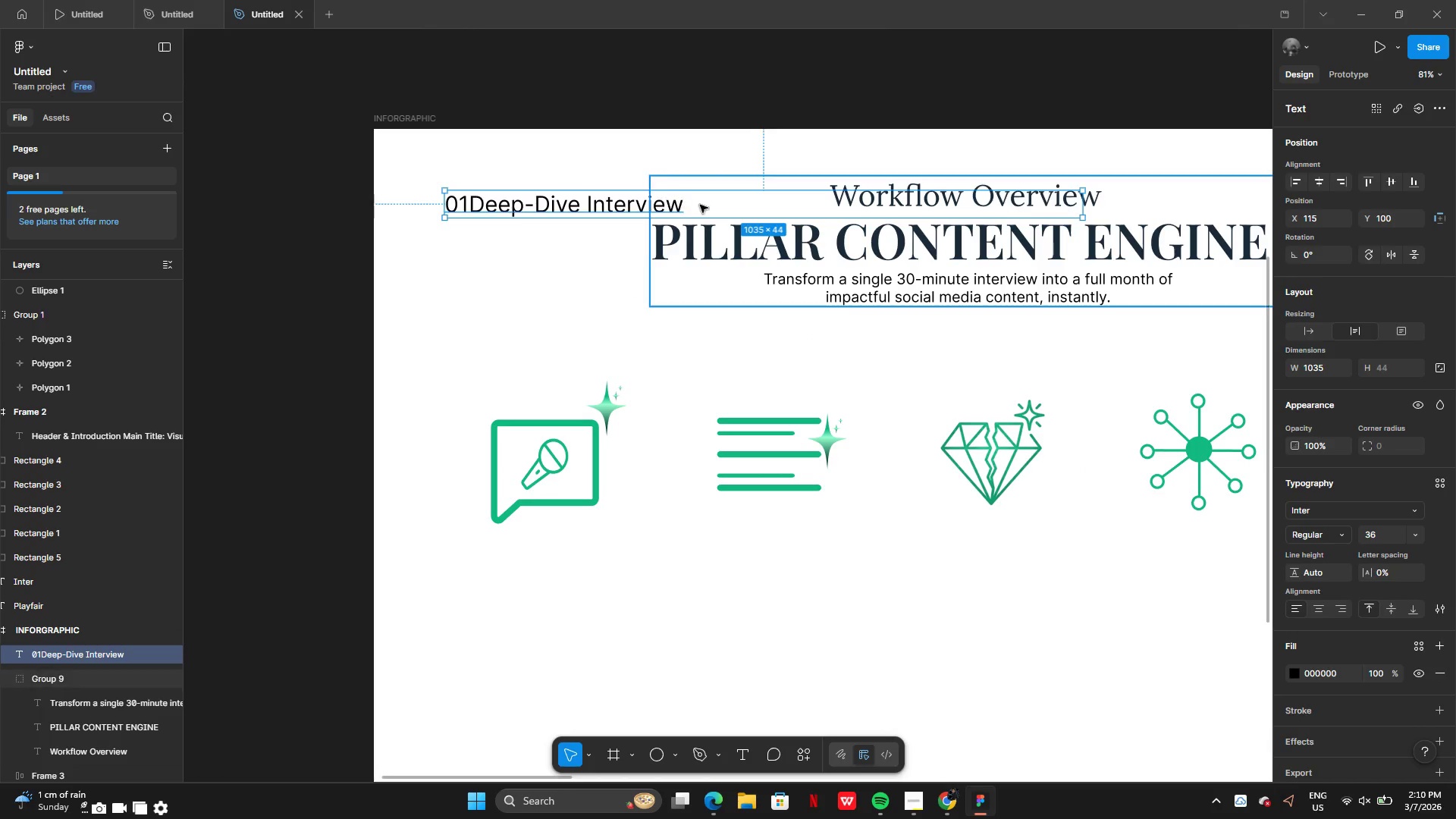 
left_click_drag(start_coordinate=[708, 203], to_coordinate=[739, 595])
 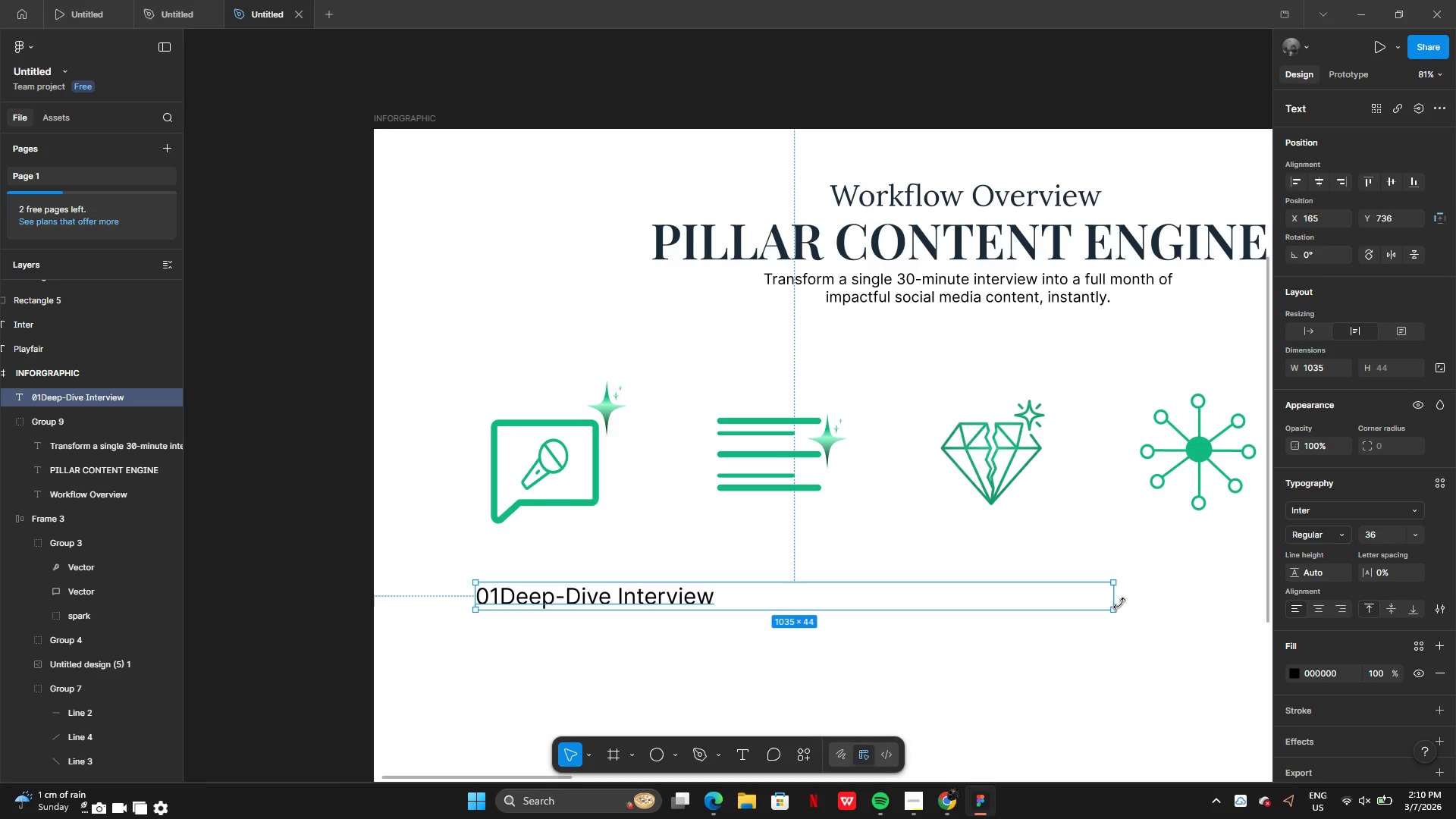 
left_click_drag(start_coordinate=[1117, 599], to_coordinate=[720, 579])
 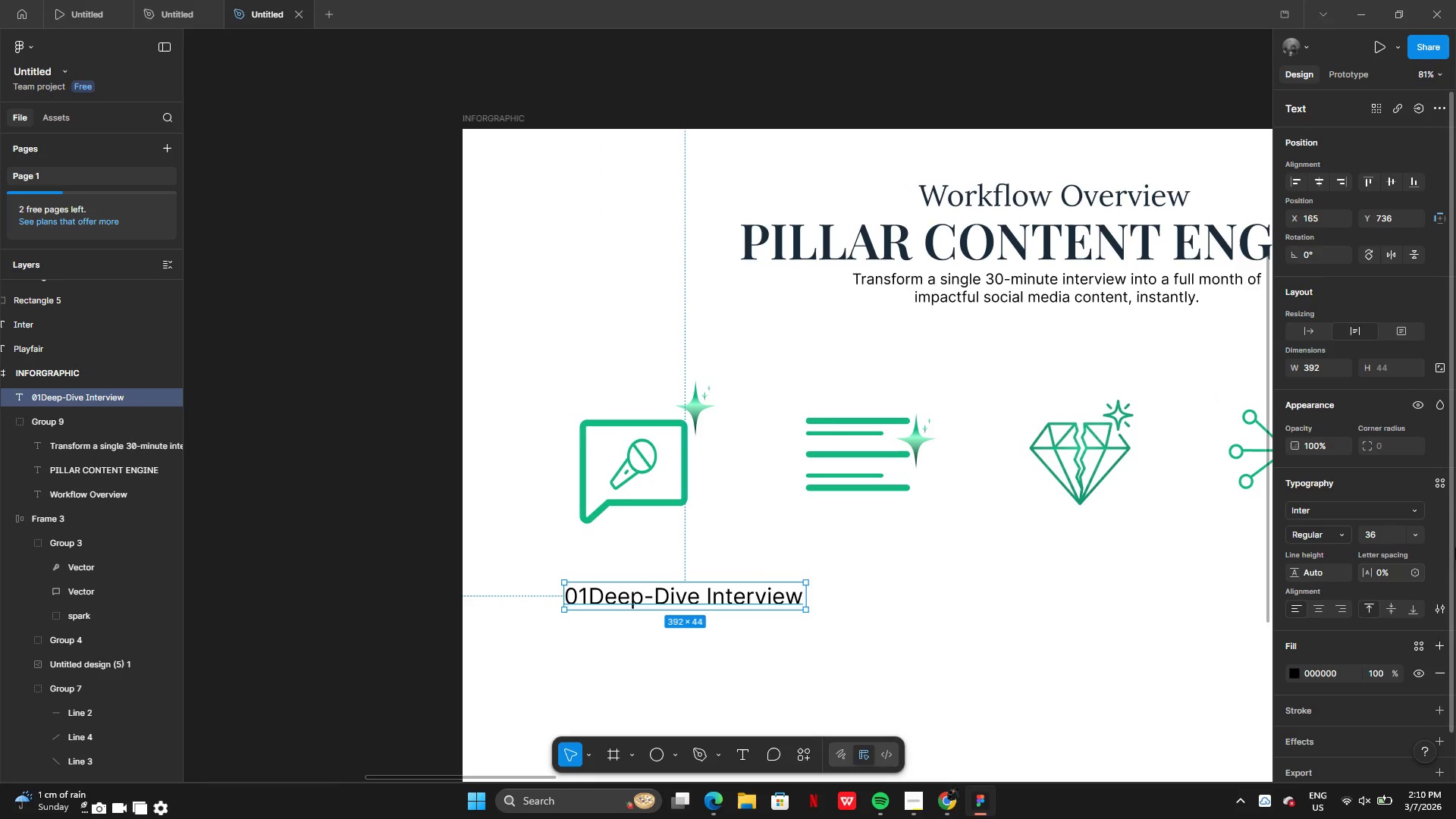 
scroll: coordinate [1428, 515], scroll_direction: down, amount: 1.0
 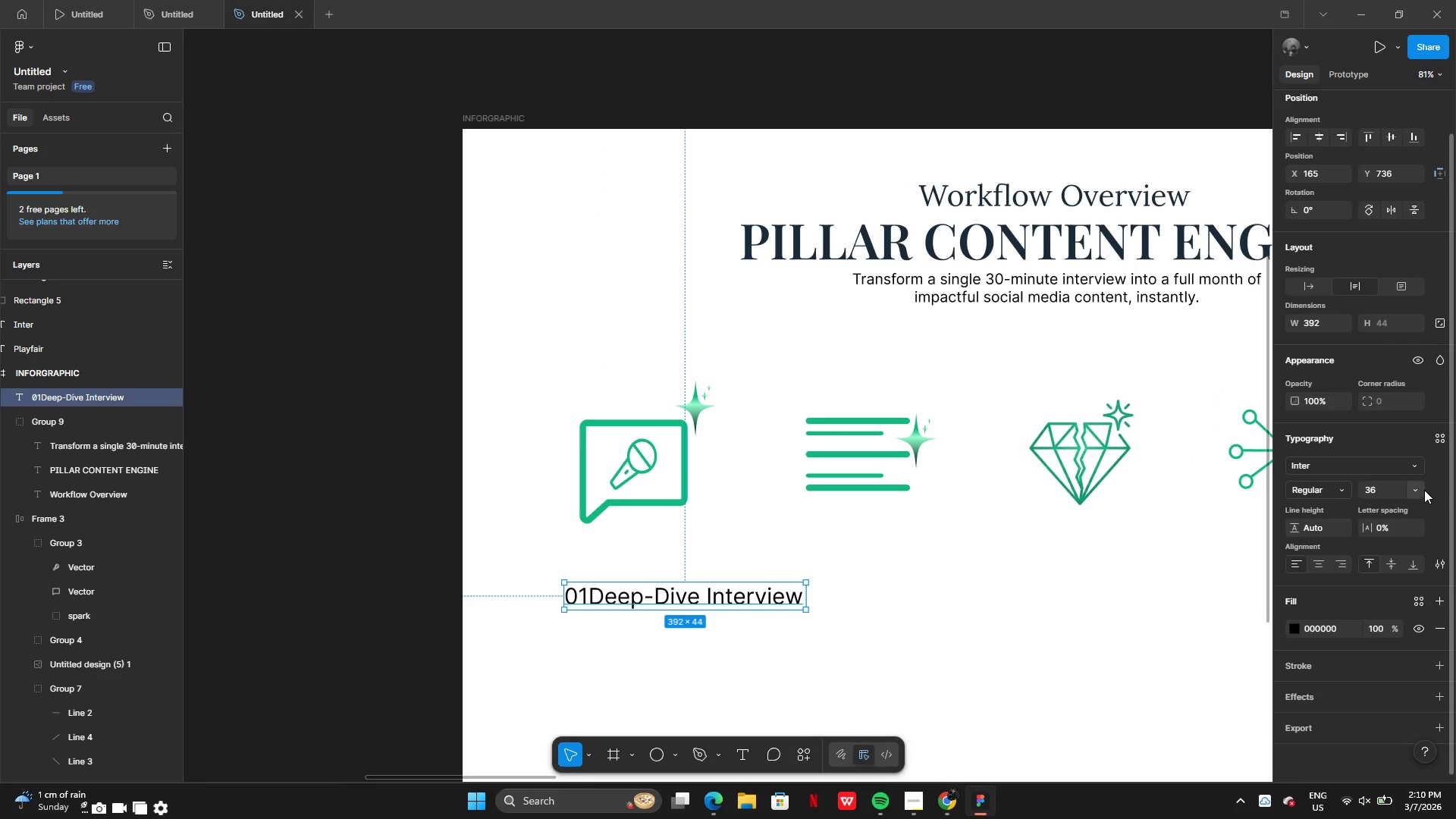 
left_click([1423, 490])
 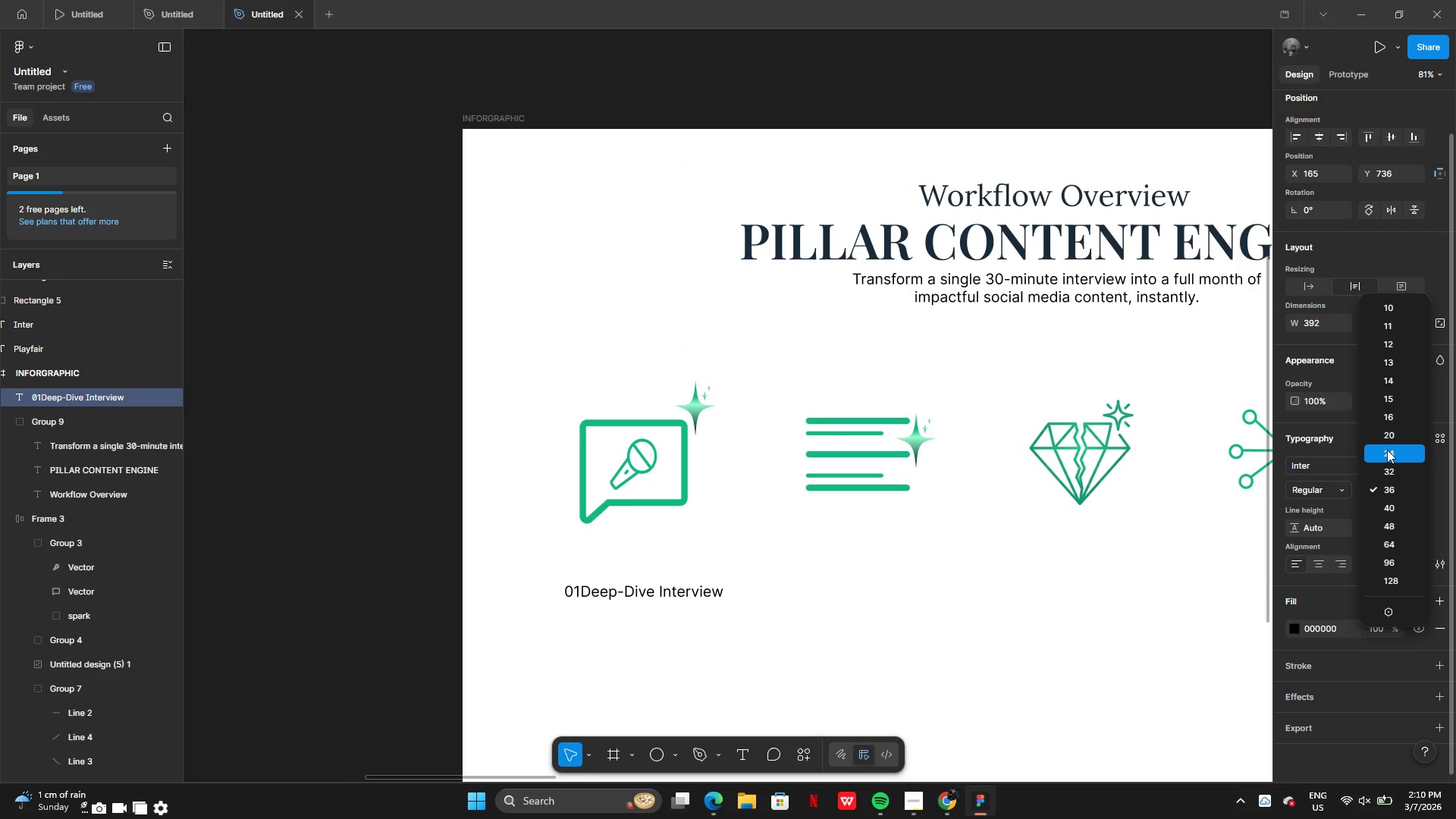 
left_click([1389, 477])
 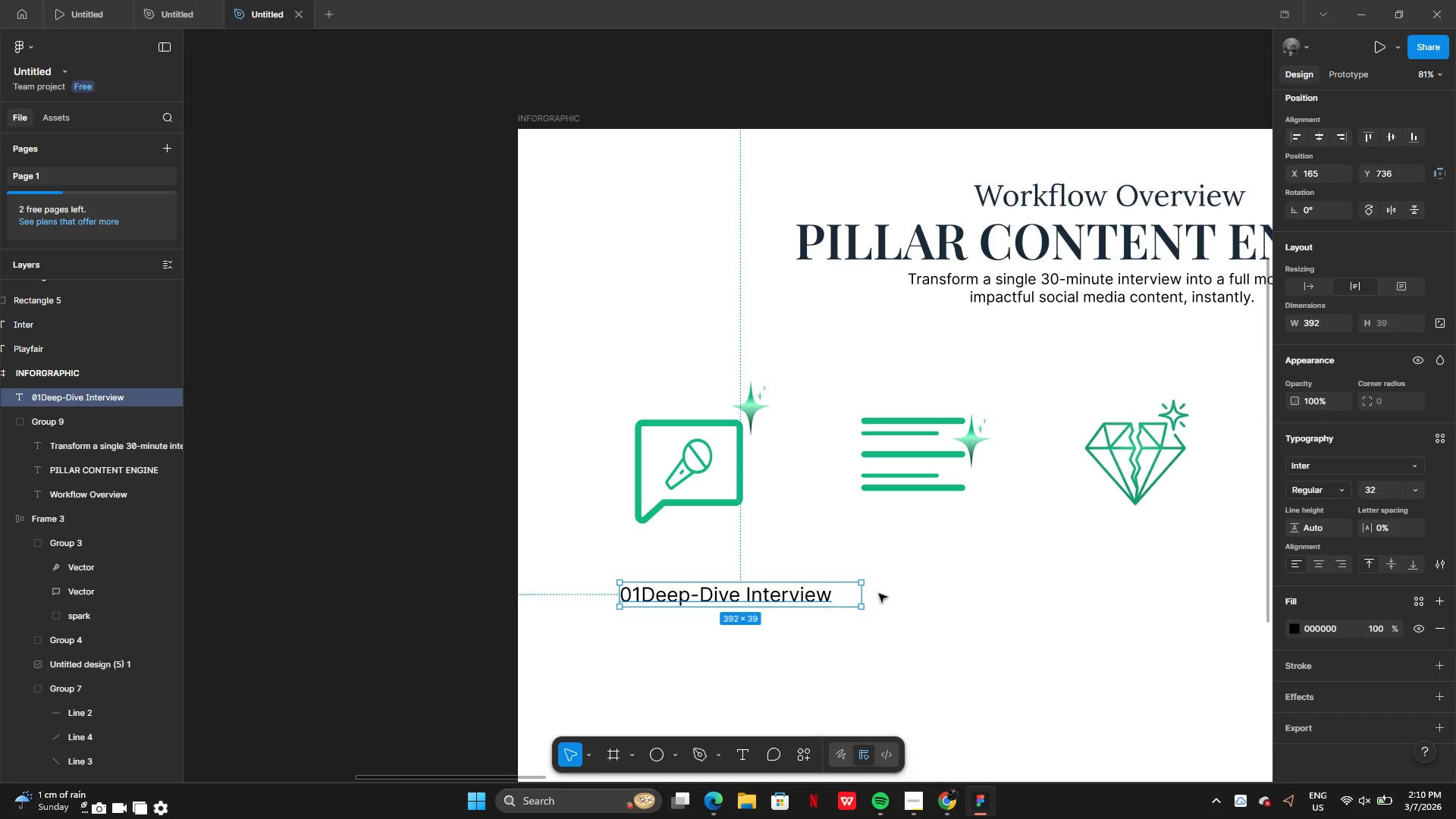 
left_click_drag(start_coordinate=[861, 601], to_coordinate=[839, 607])
 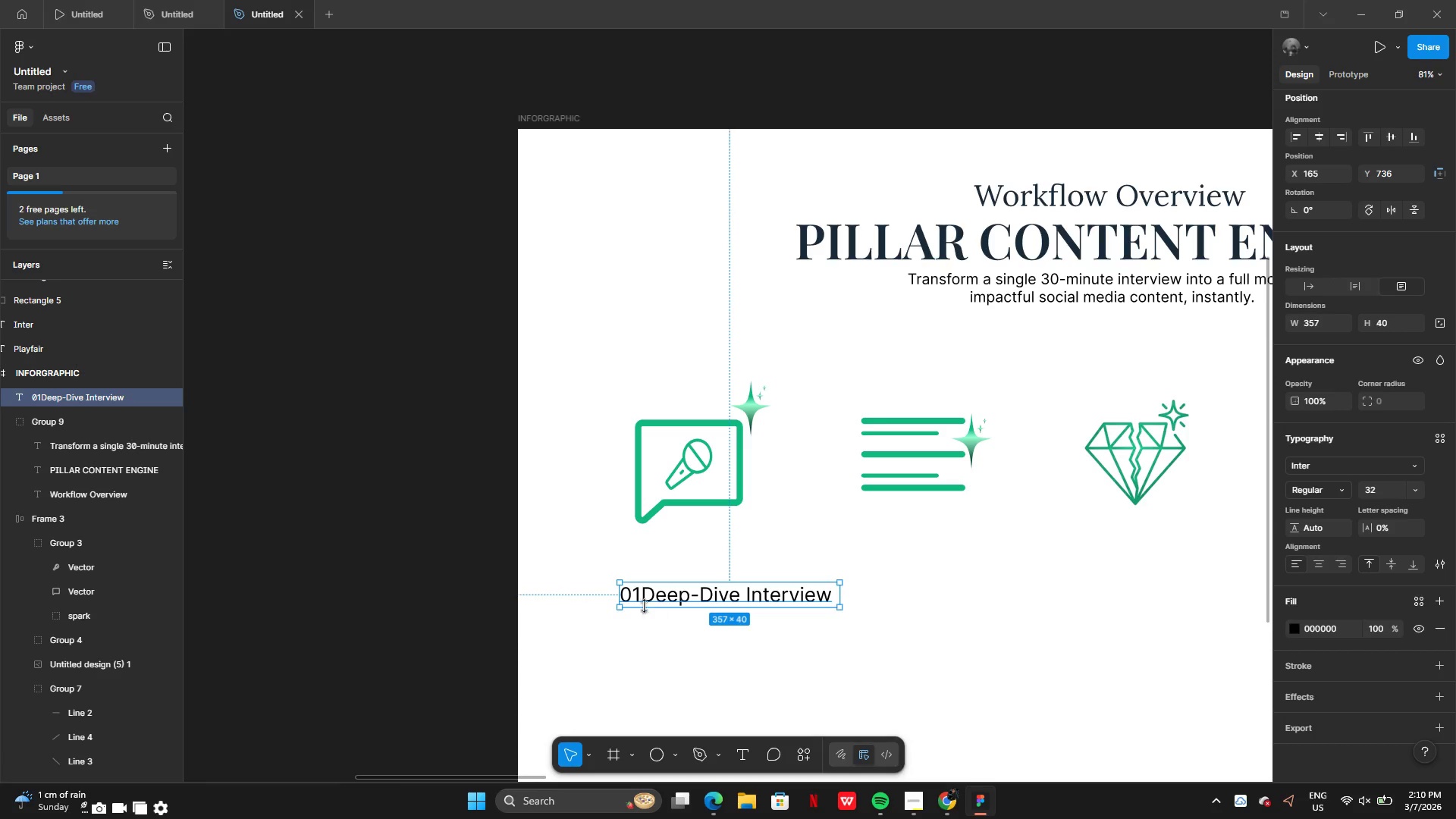 
left_click([643, 600])
 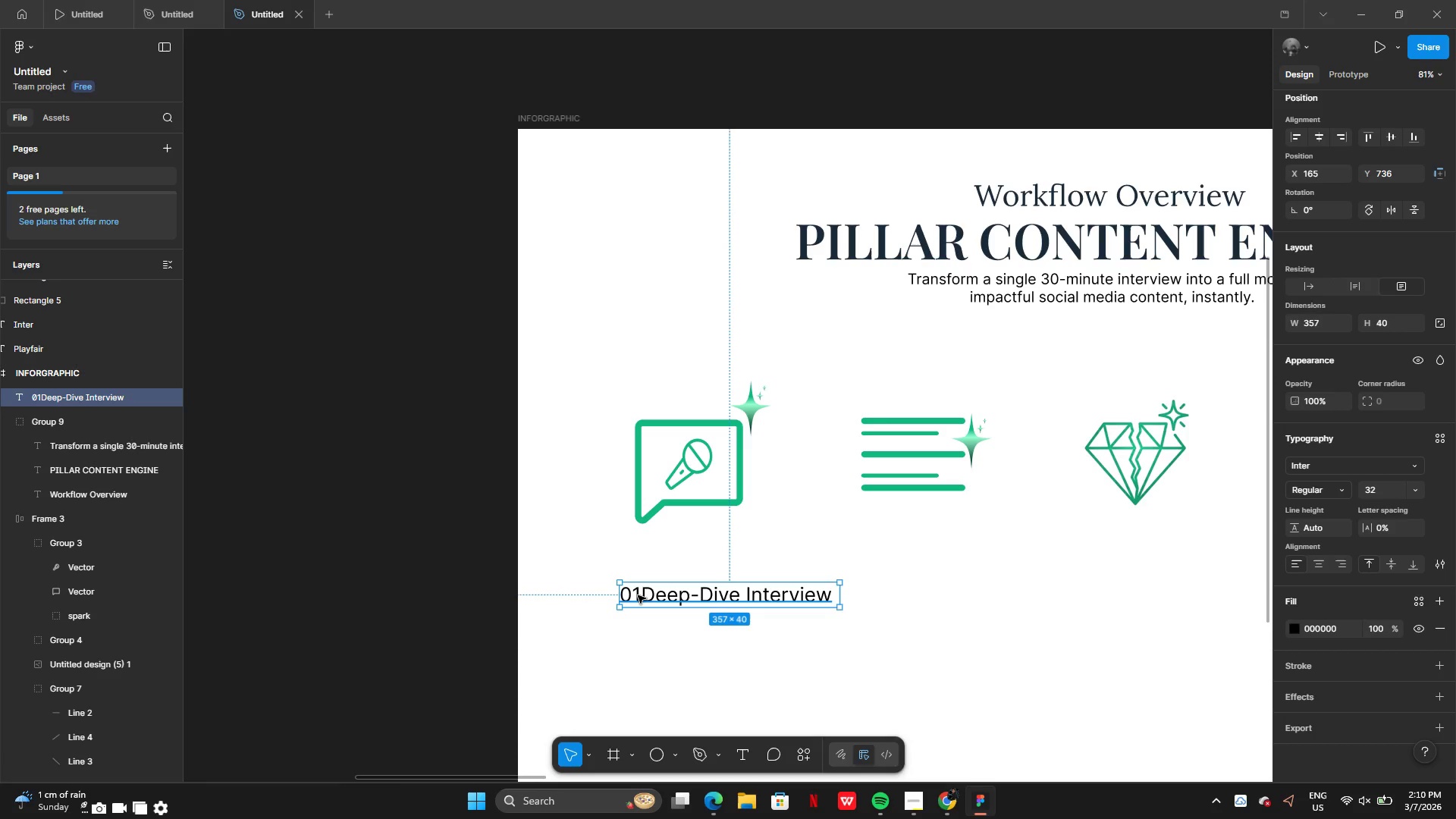 
double_click([638, 595])
 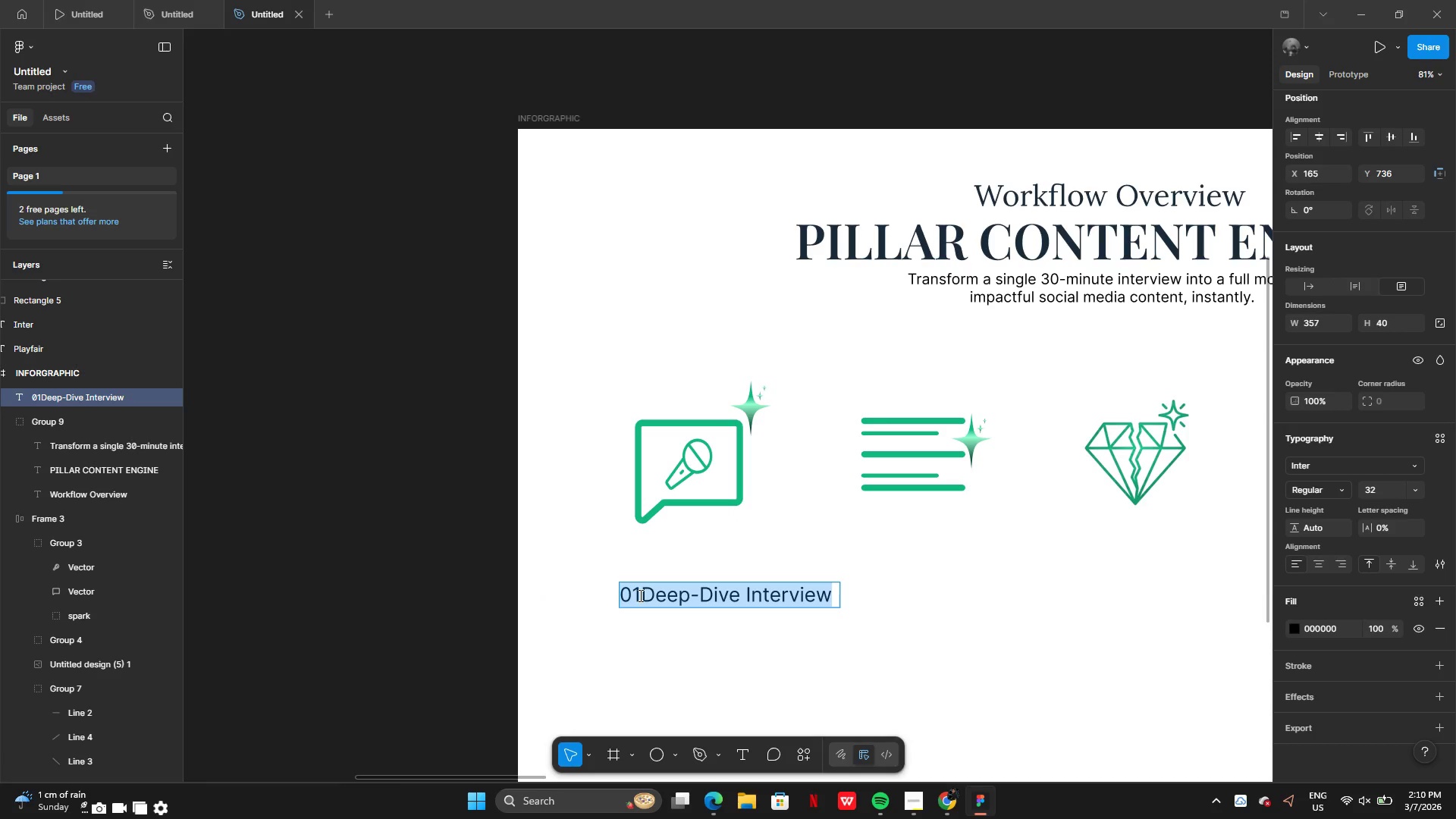 
left_click([639, 595])
 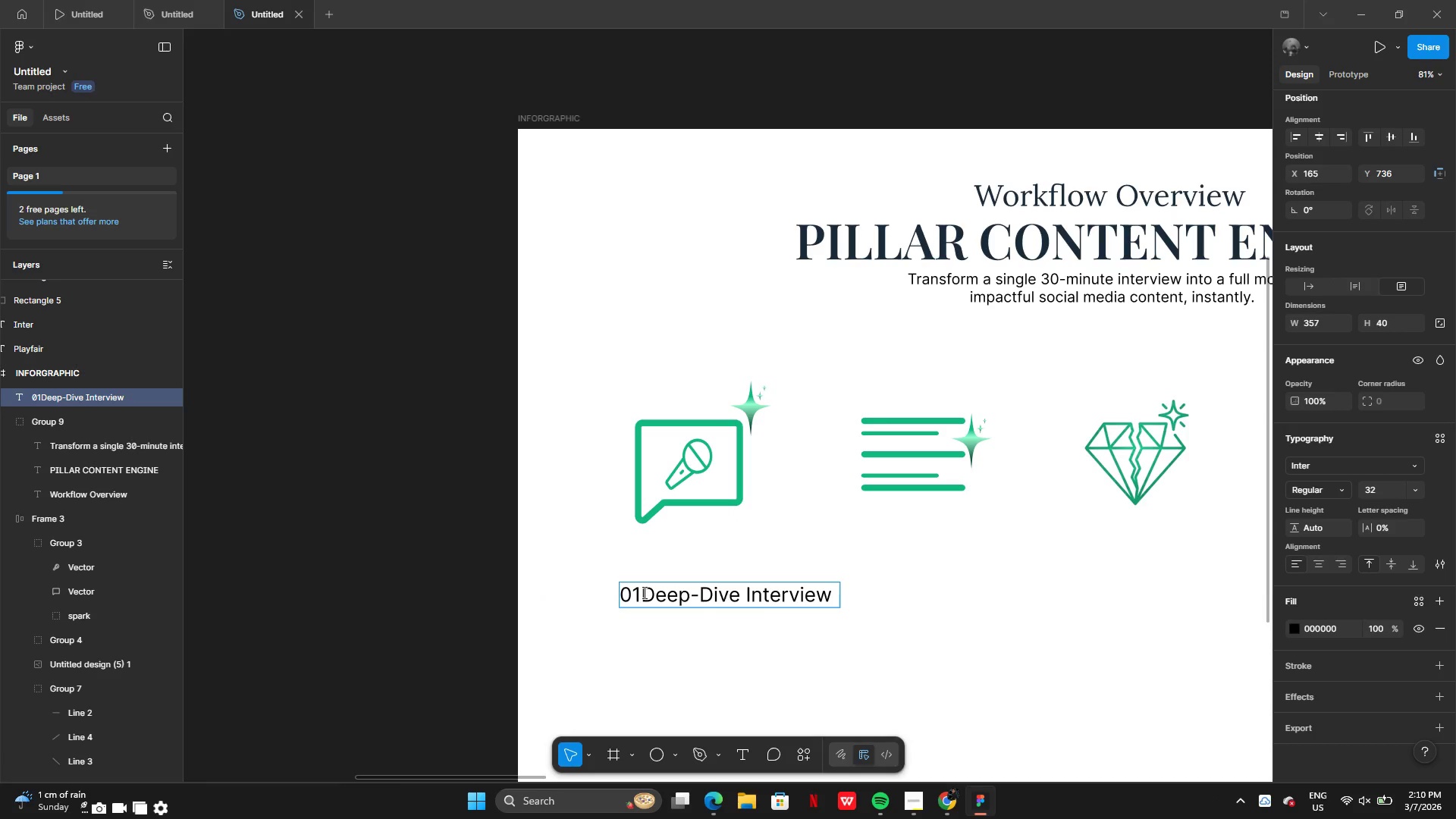 
key(Period)
 